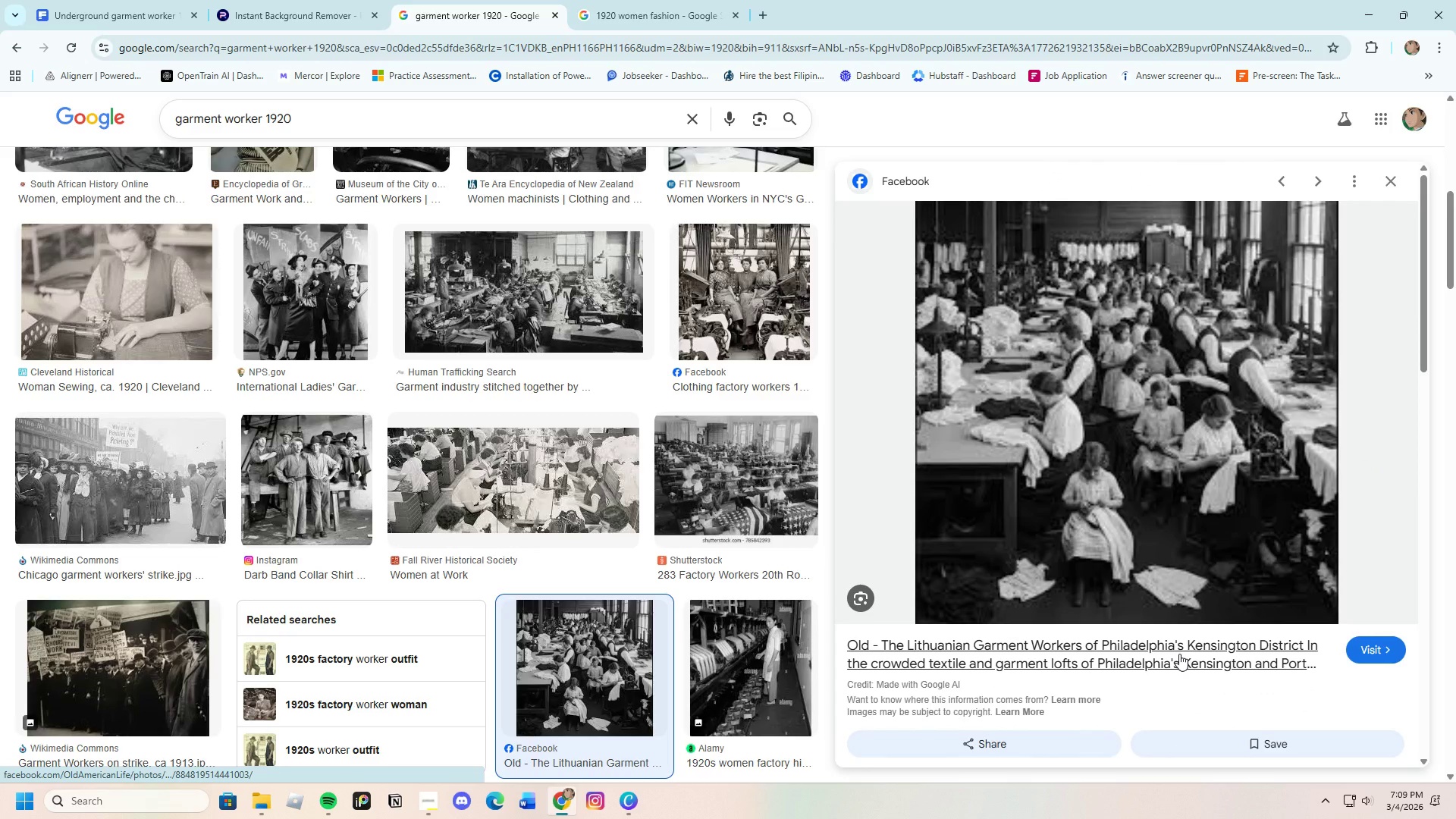 
wait(11.32)
 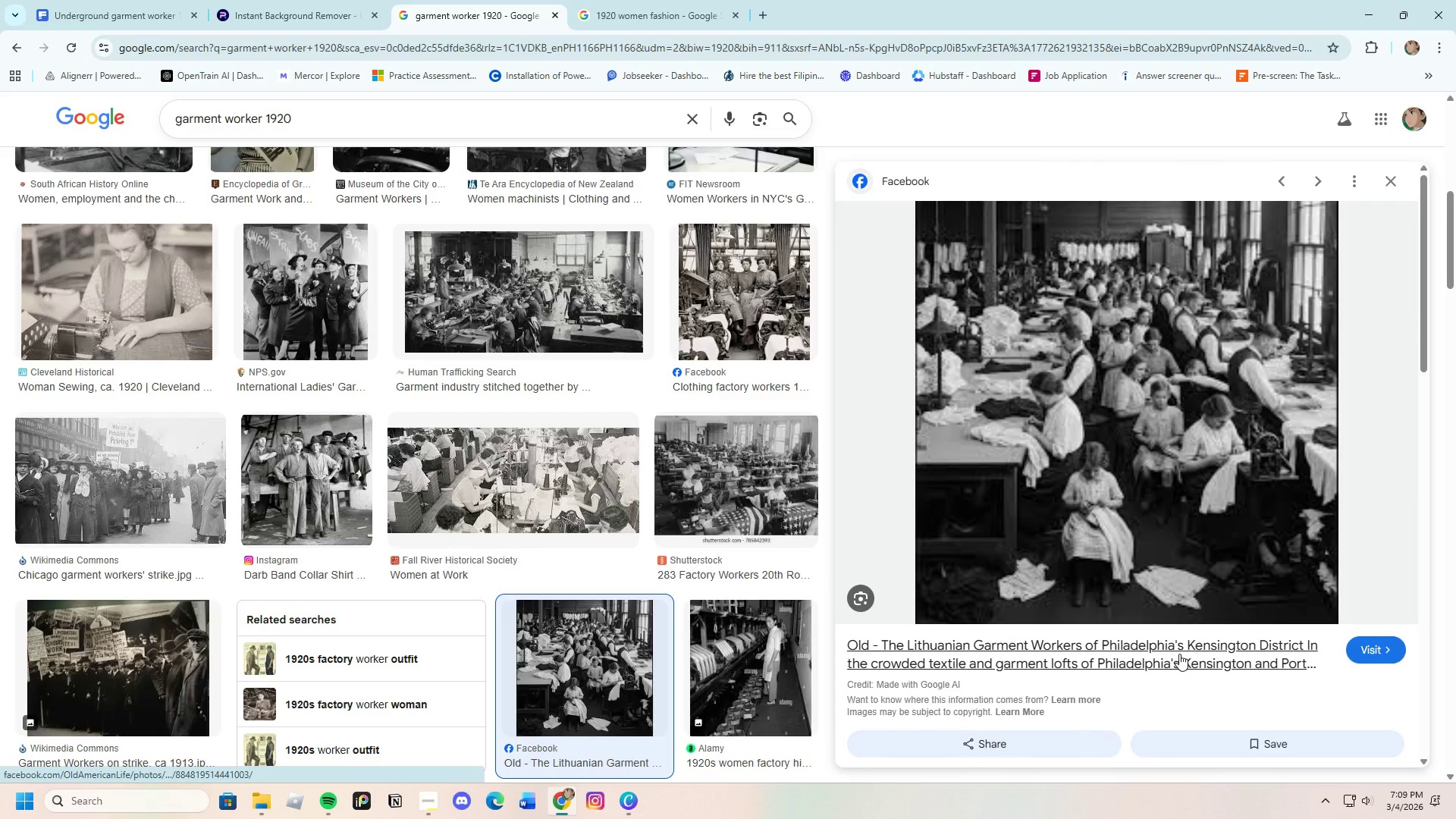 
scroll: coordinate [590, 600], scroll_direction: down, amount: 19.0
 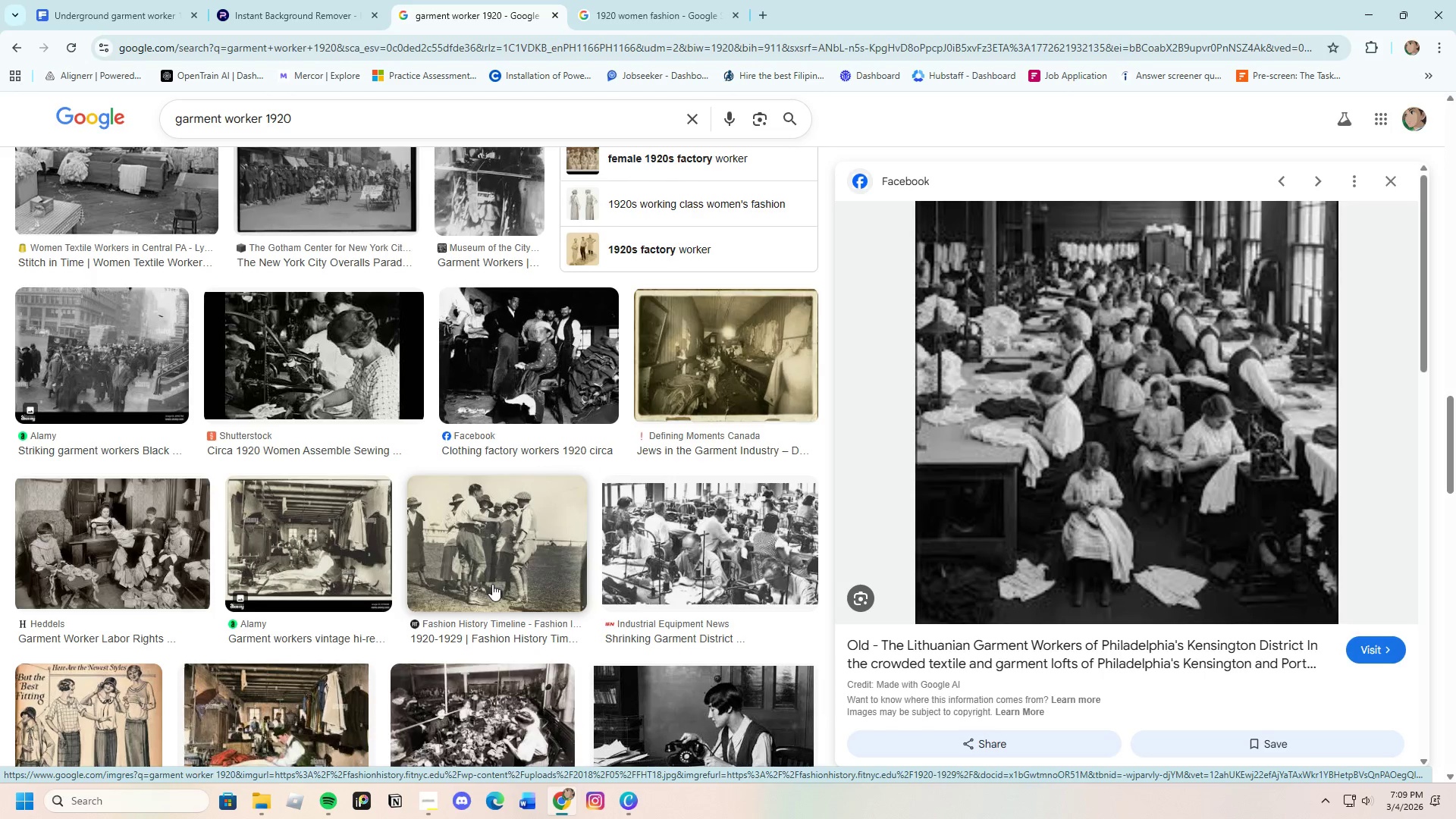 
scroll: coordinate [490, 582], scroll_direction: down, amount: 7.0
 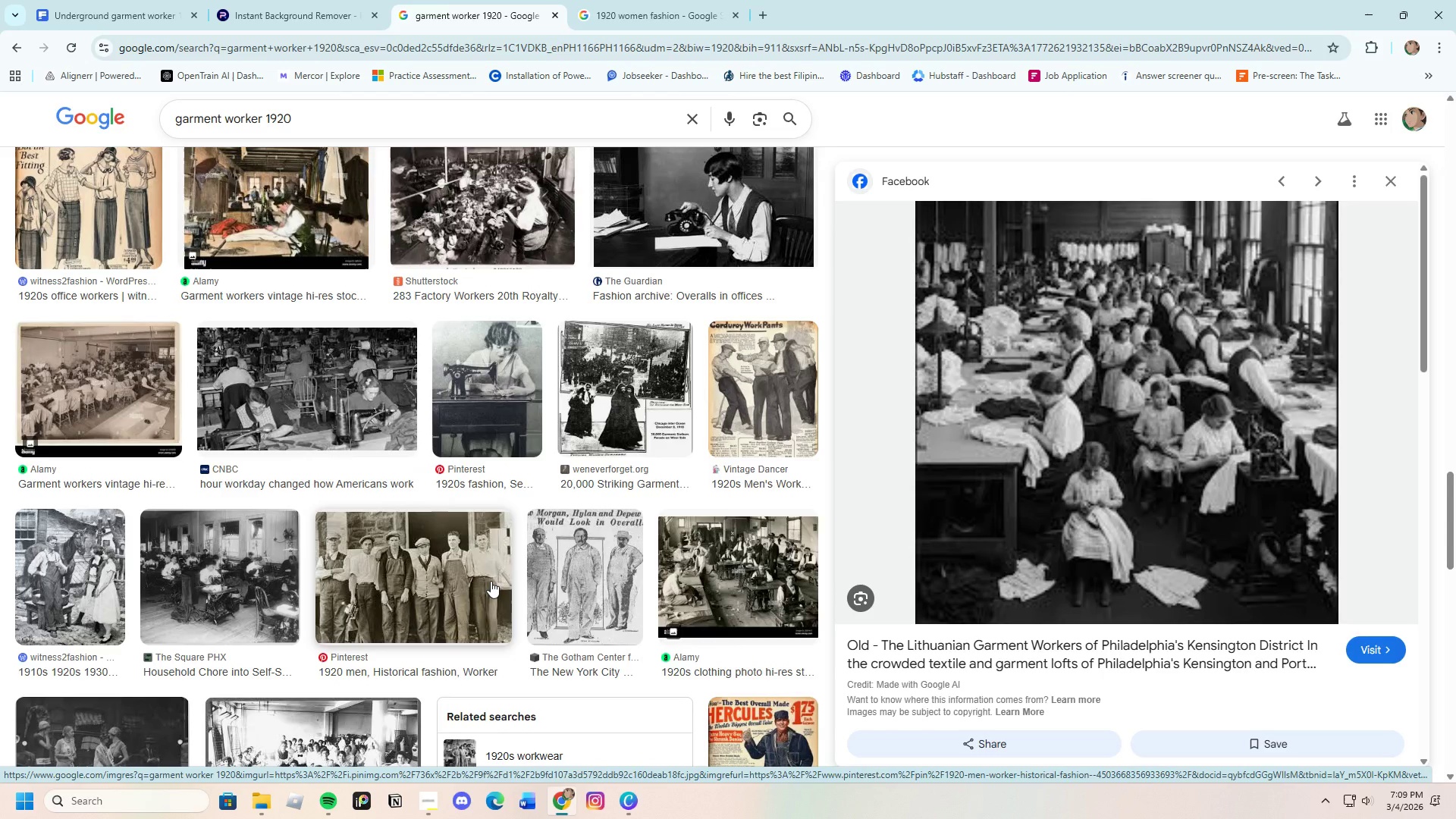 
wait(5.28)
 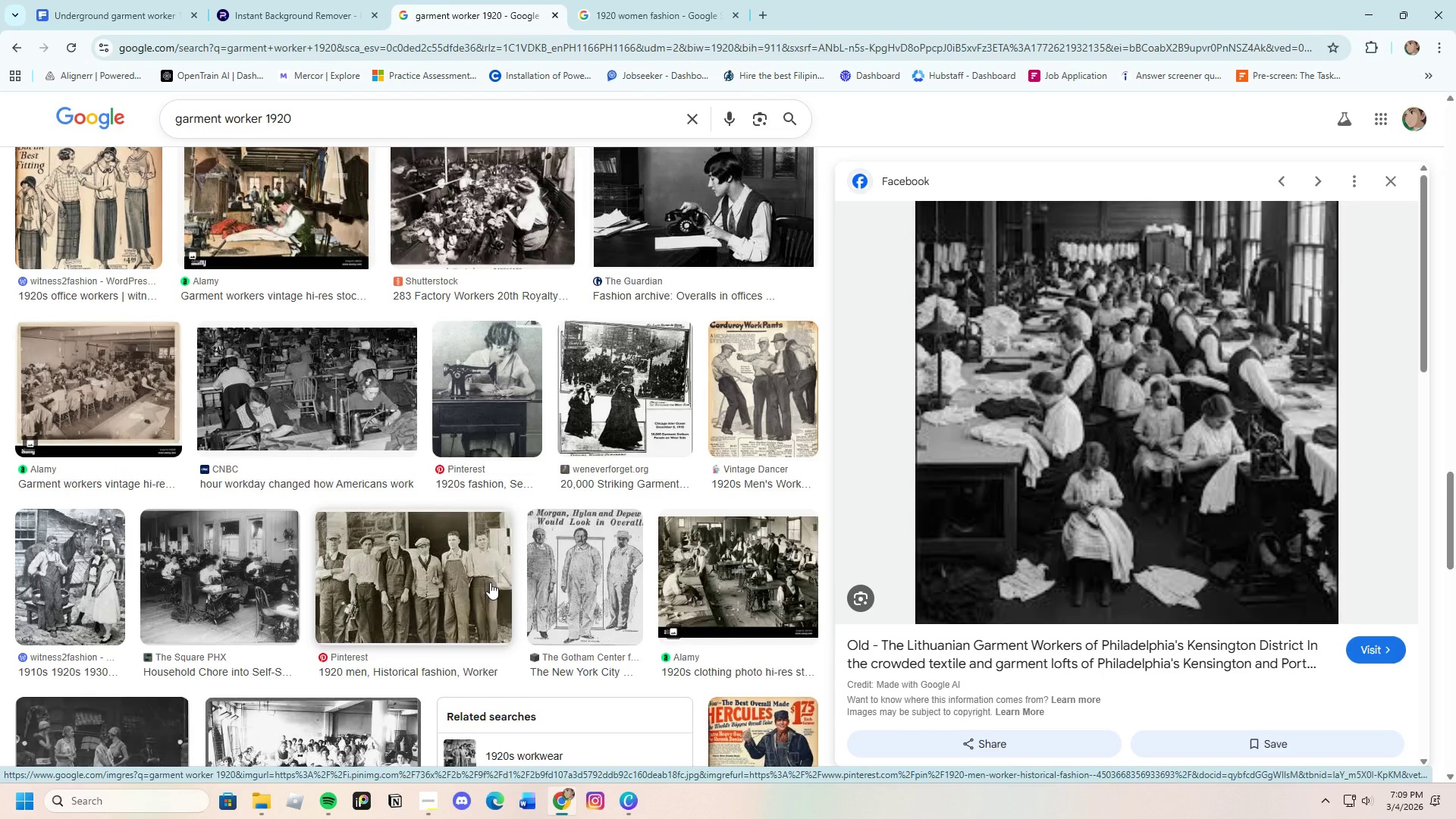 
scroll: coordinate [456, 569], scroll_direction: down, amount: 8.0
 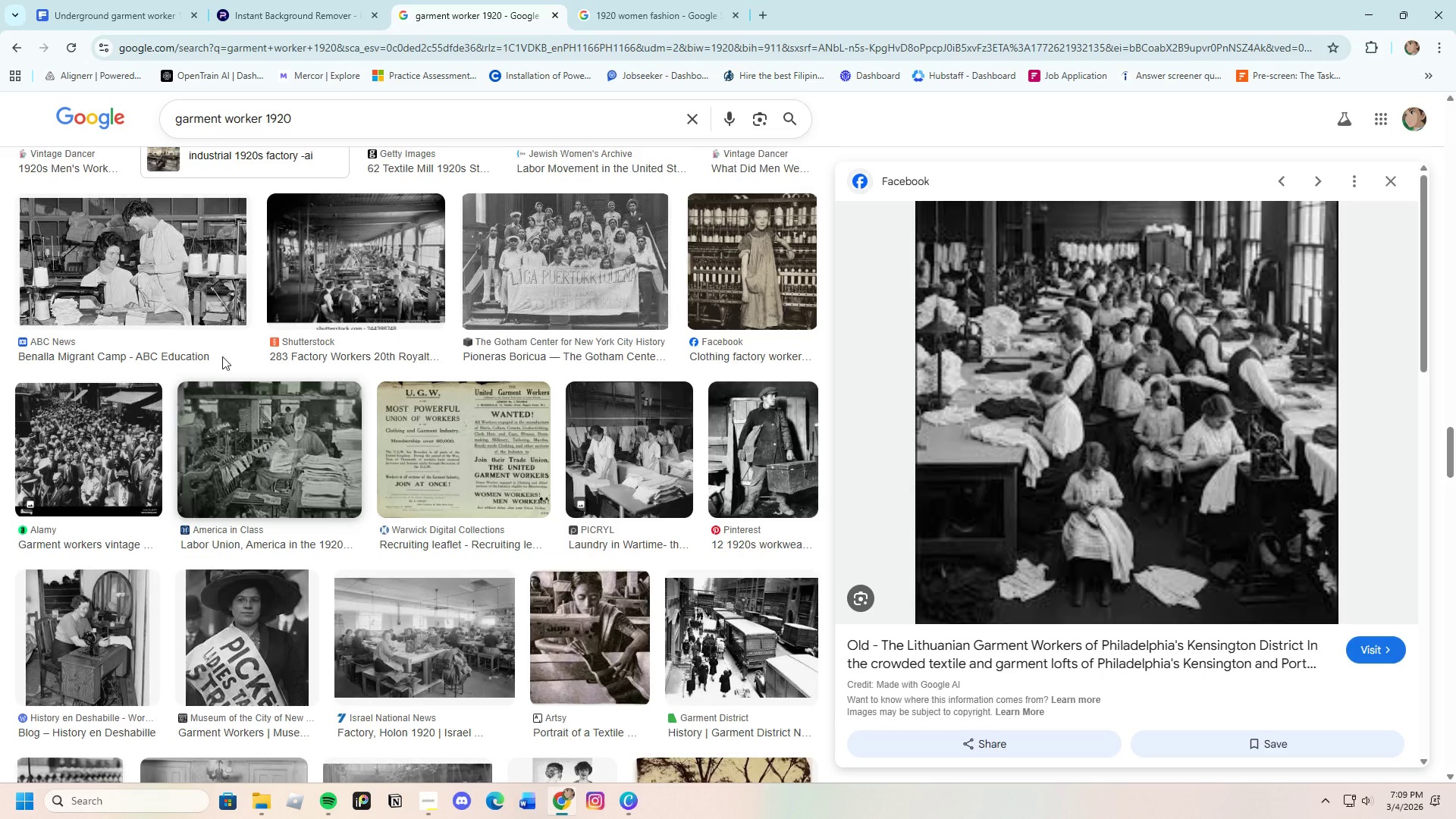 
left_click([115, 0])
 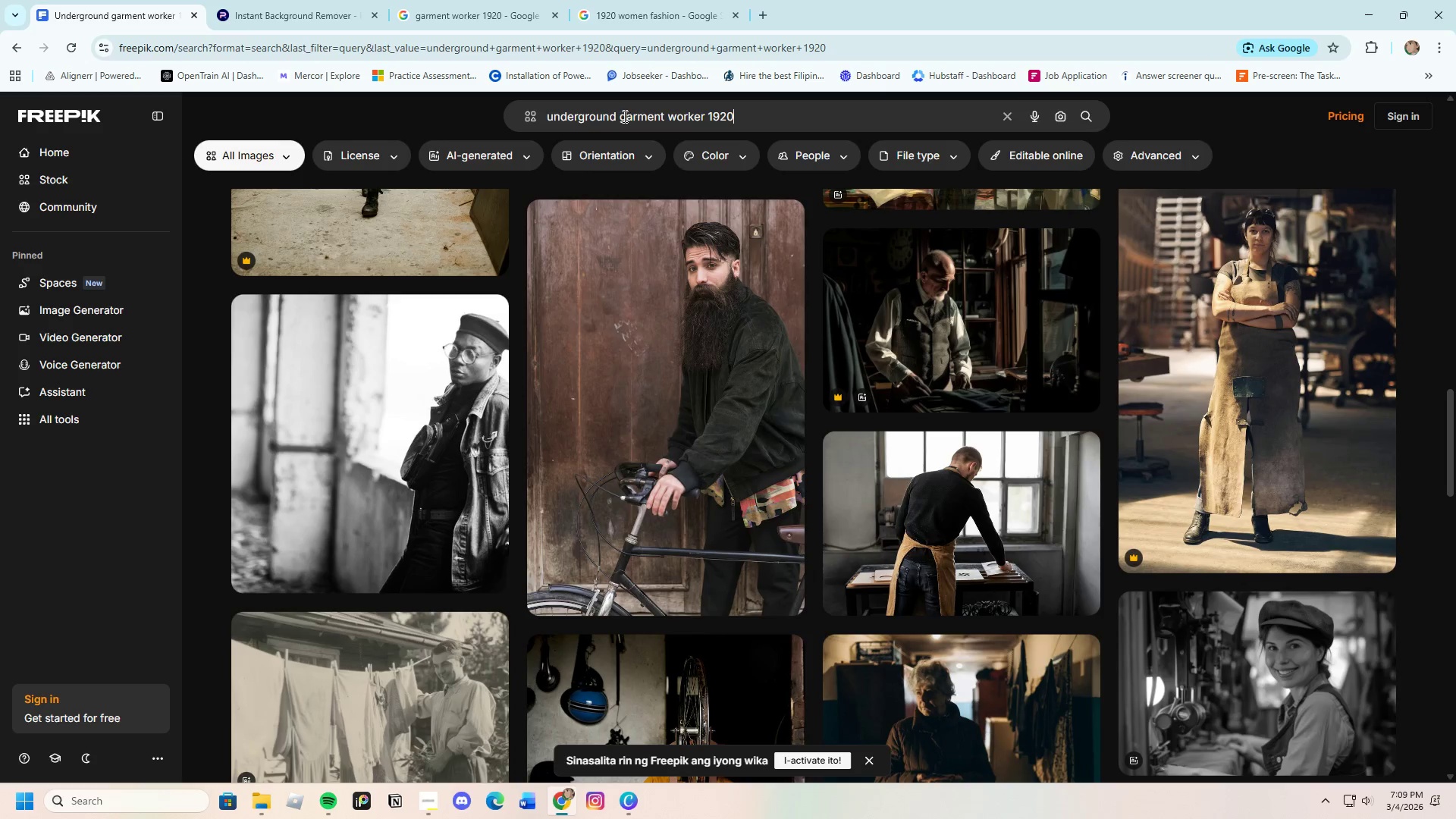 
left_click_drag(start_coordinate=[619, 115], to_coordinate=[471, 120])
 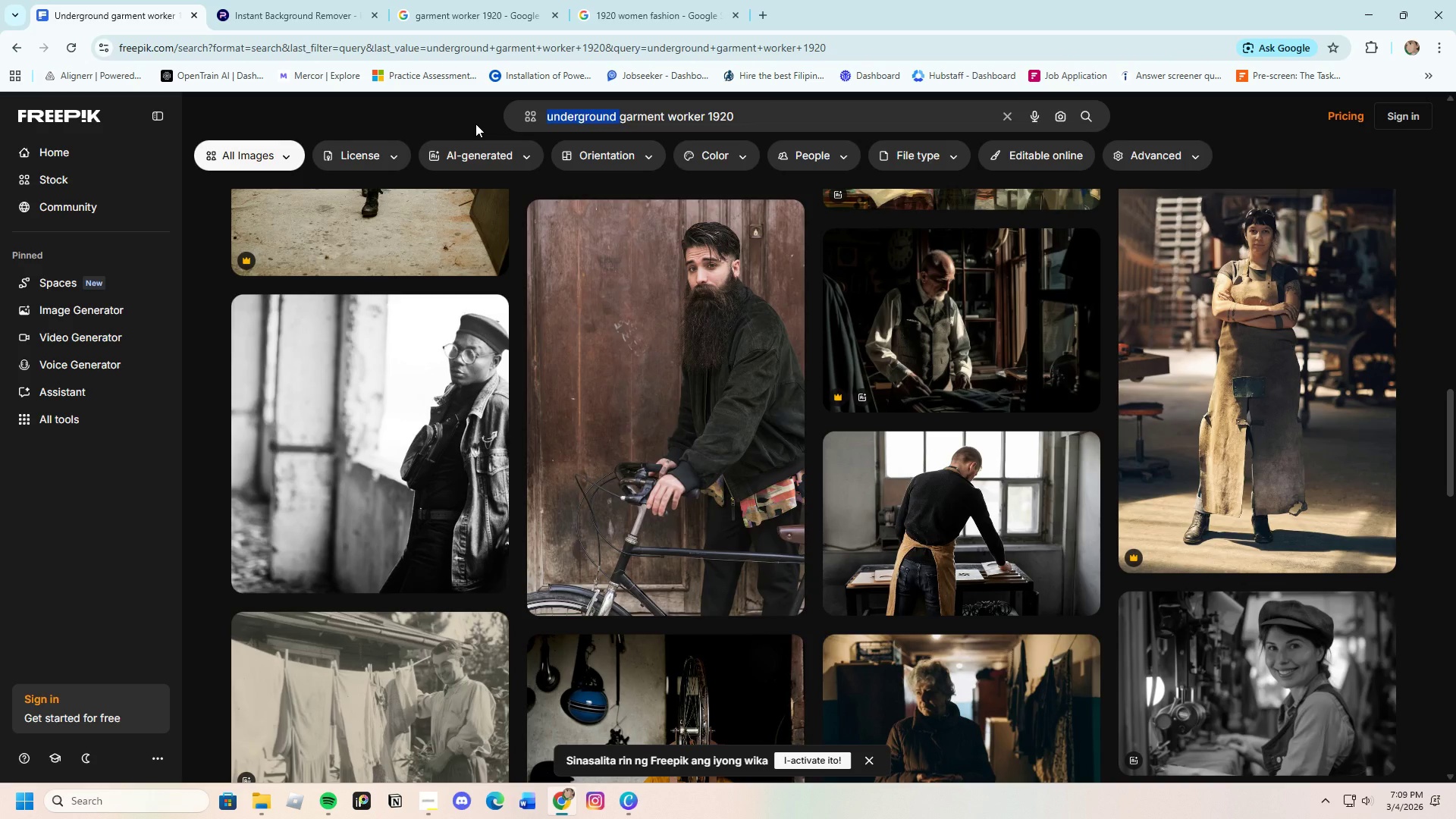 
key(Backspace)
 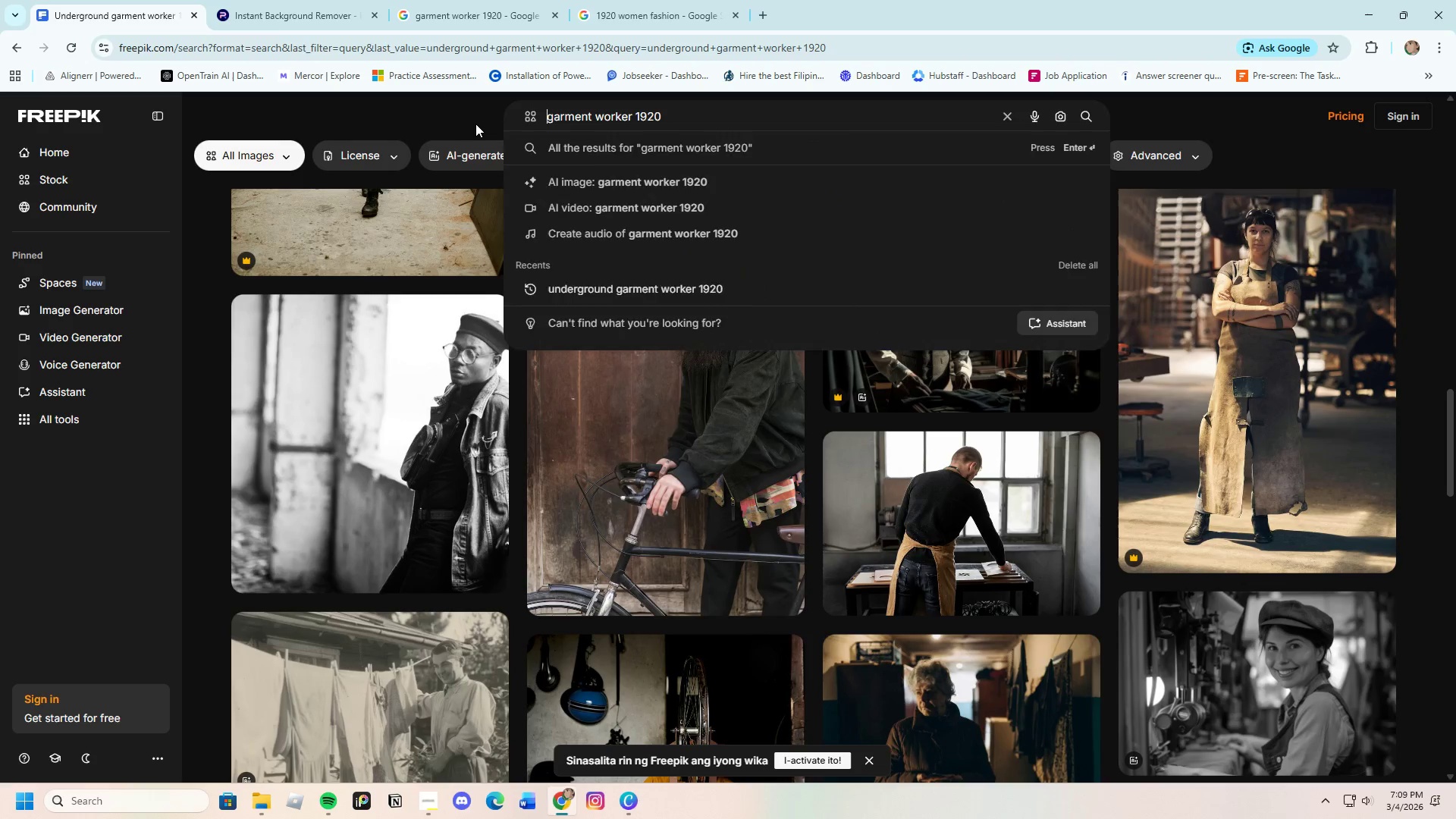 
key(Enter)
 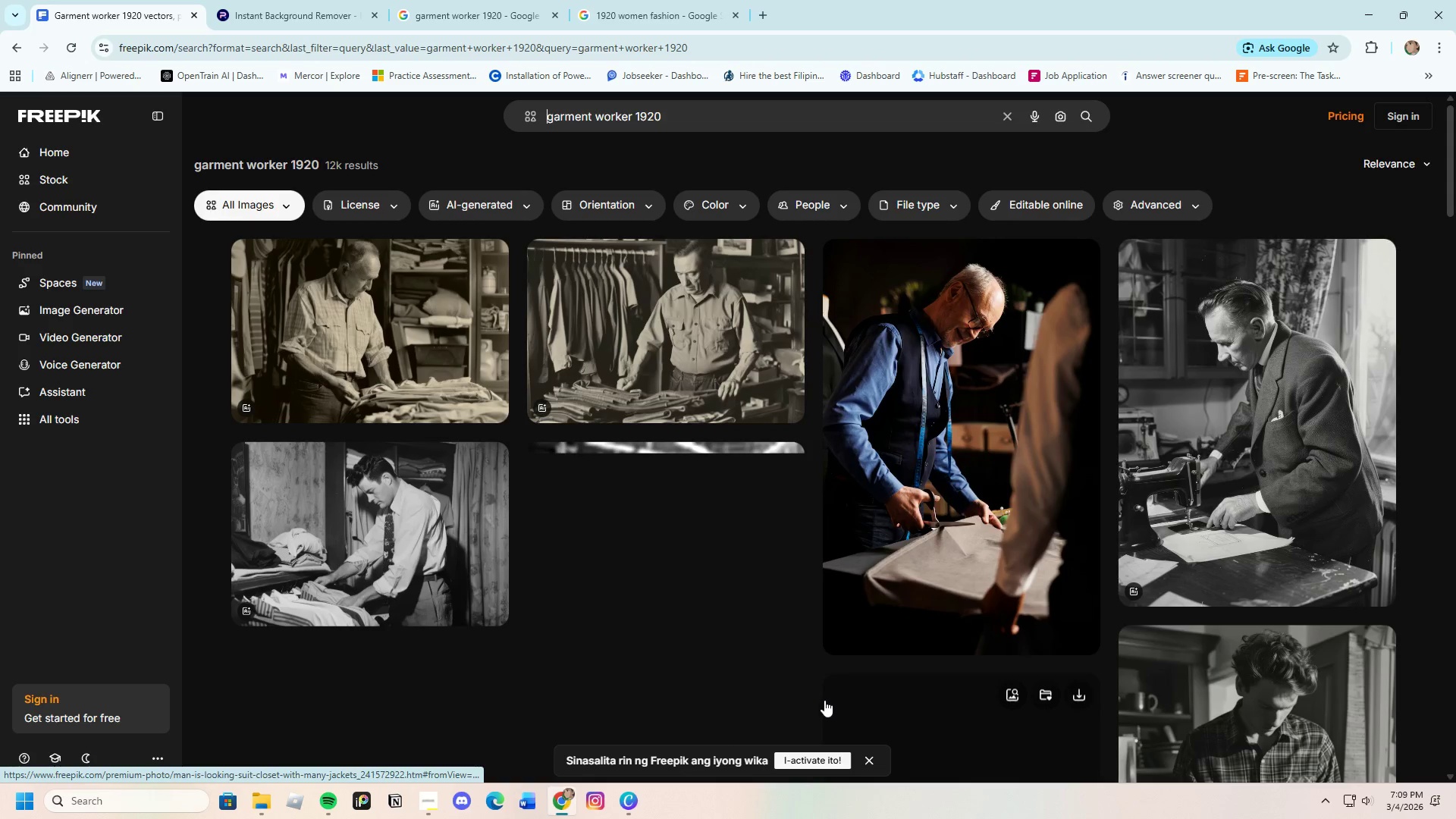 
scroll: coordinate [864, 575], scroll_direction: down, amount: 5.0
 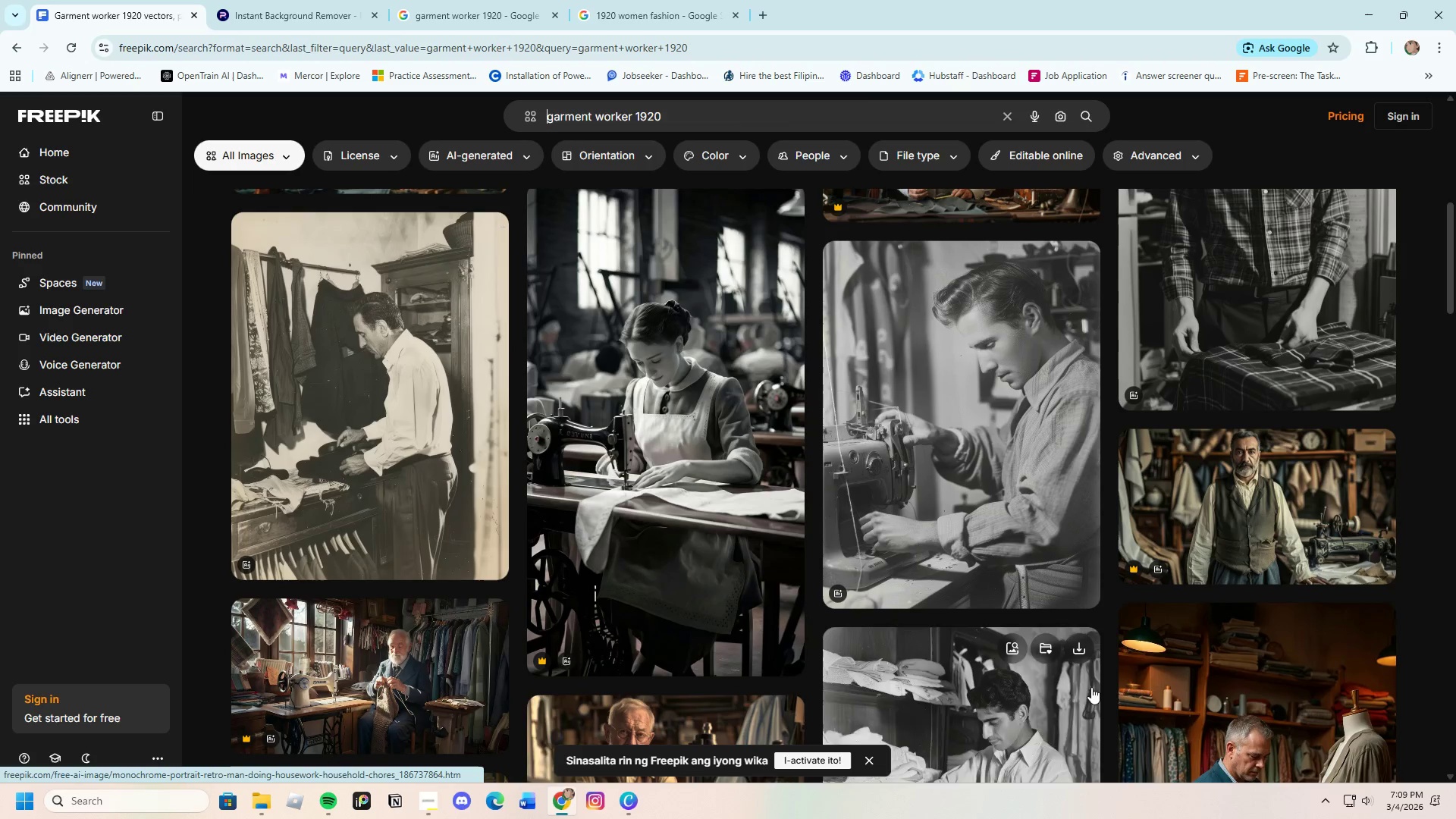 
scroll: coordinate [1087, 685], scroll_direction: up, amount: 2.0
 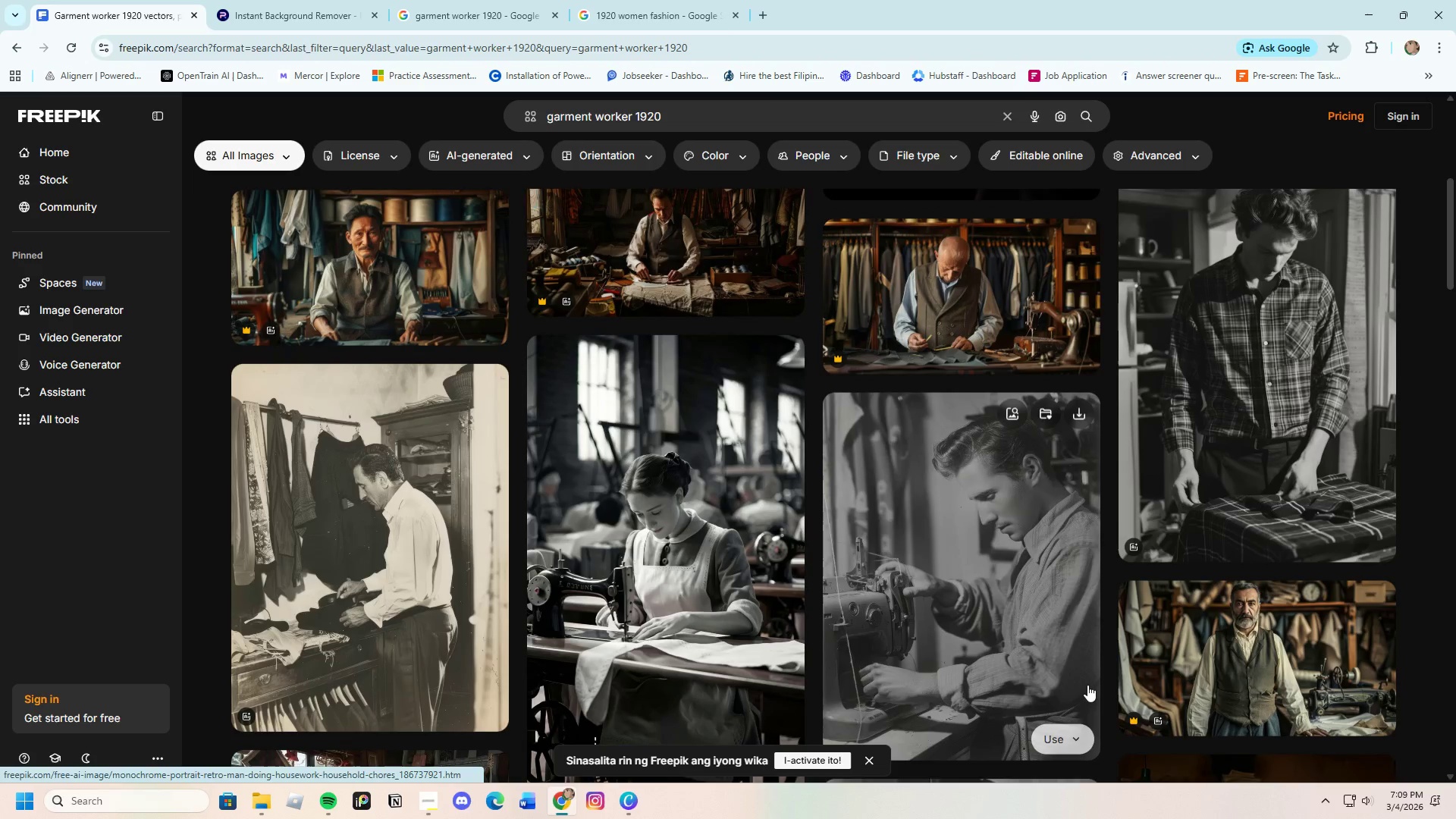 
scroll: coordinate [943, 634], scroll_direction: down, amount: 21.0
 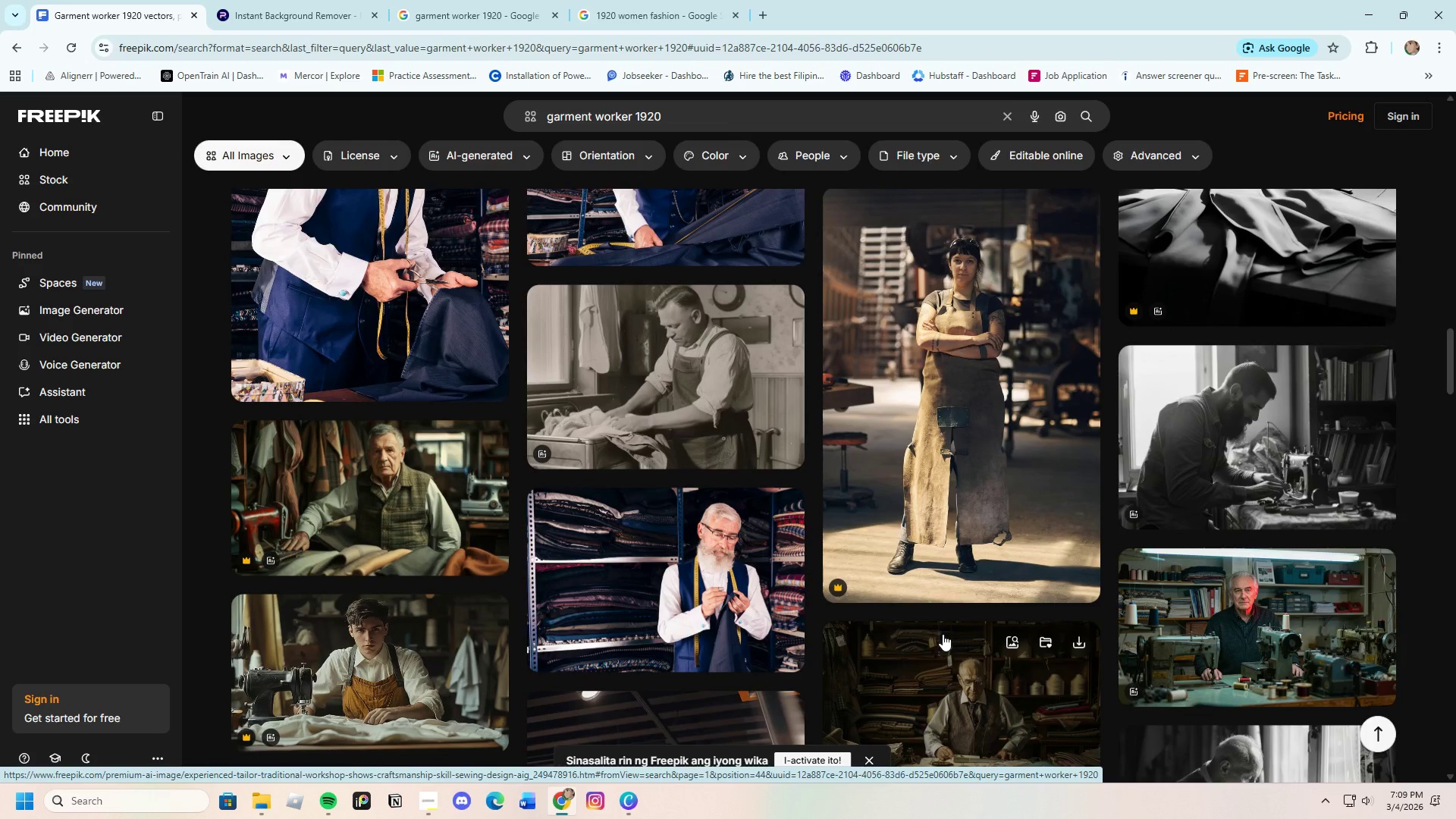 
scroll: coordinate [943, 634], scroll_direction: down, amount: 6.0
 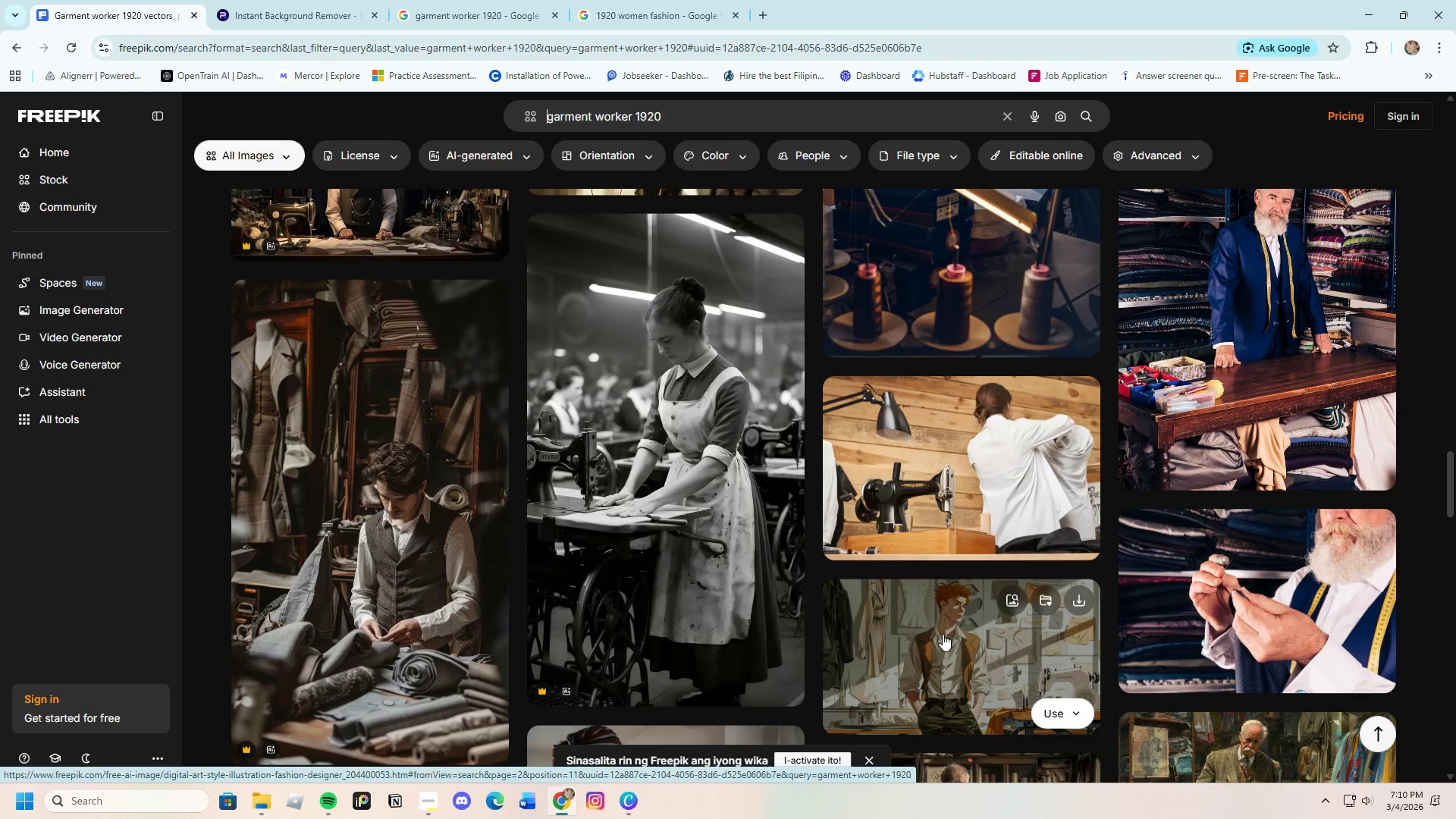 
scroll: coordinate [943, 634], scroll_direction: up, amount: 2.0
 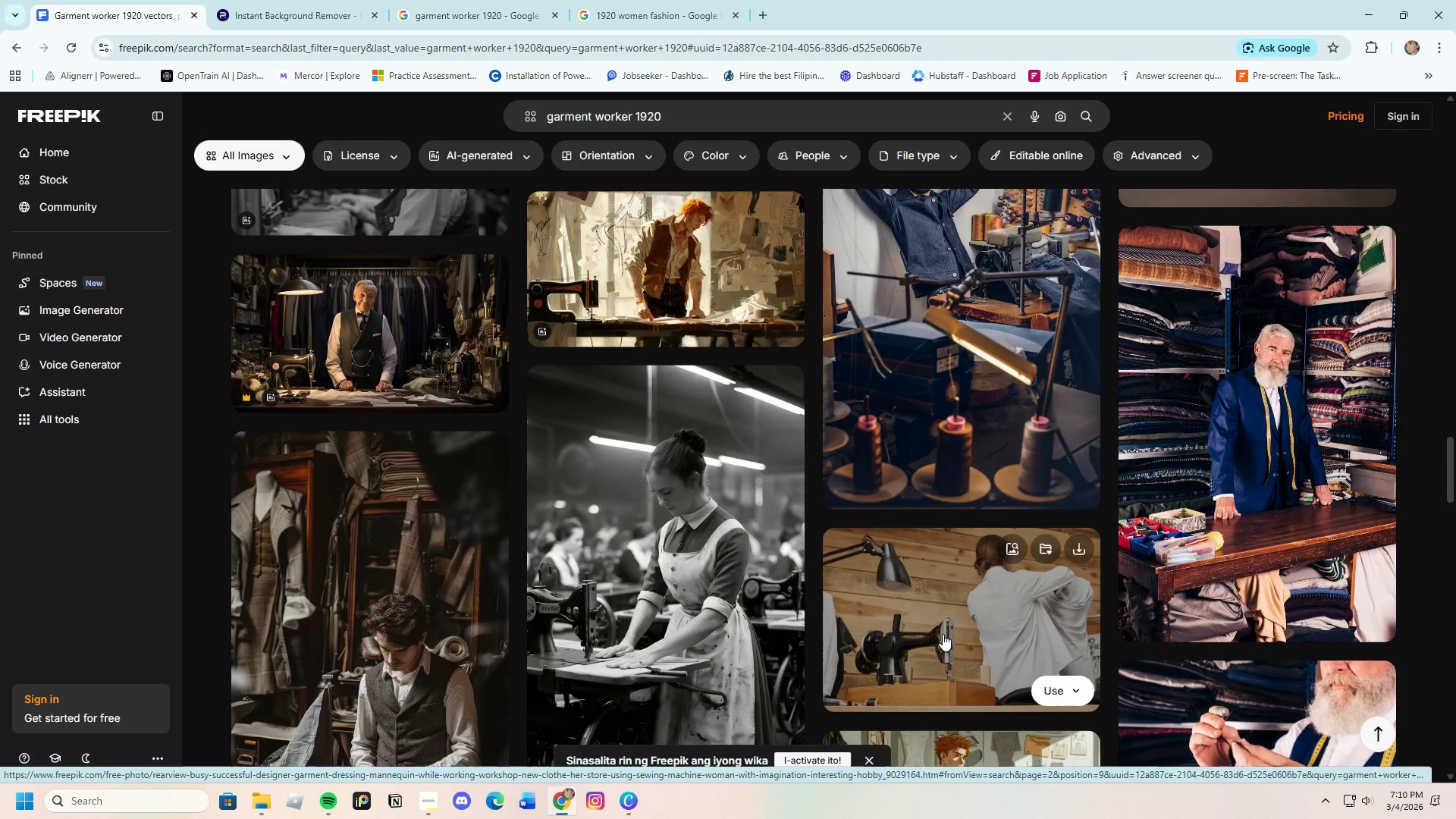 
scroll: coordinate [943, 634], scroll_direction: down, amount: 23.0
 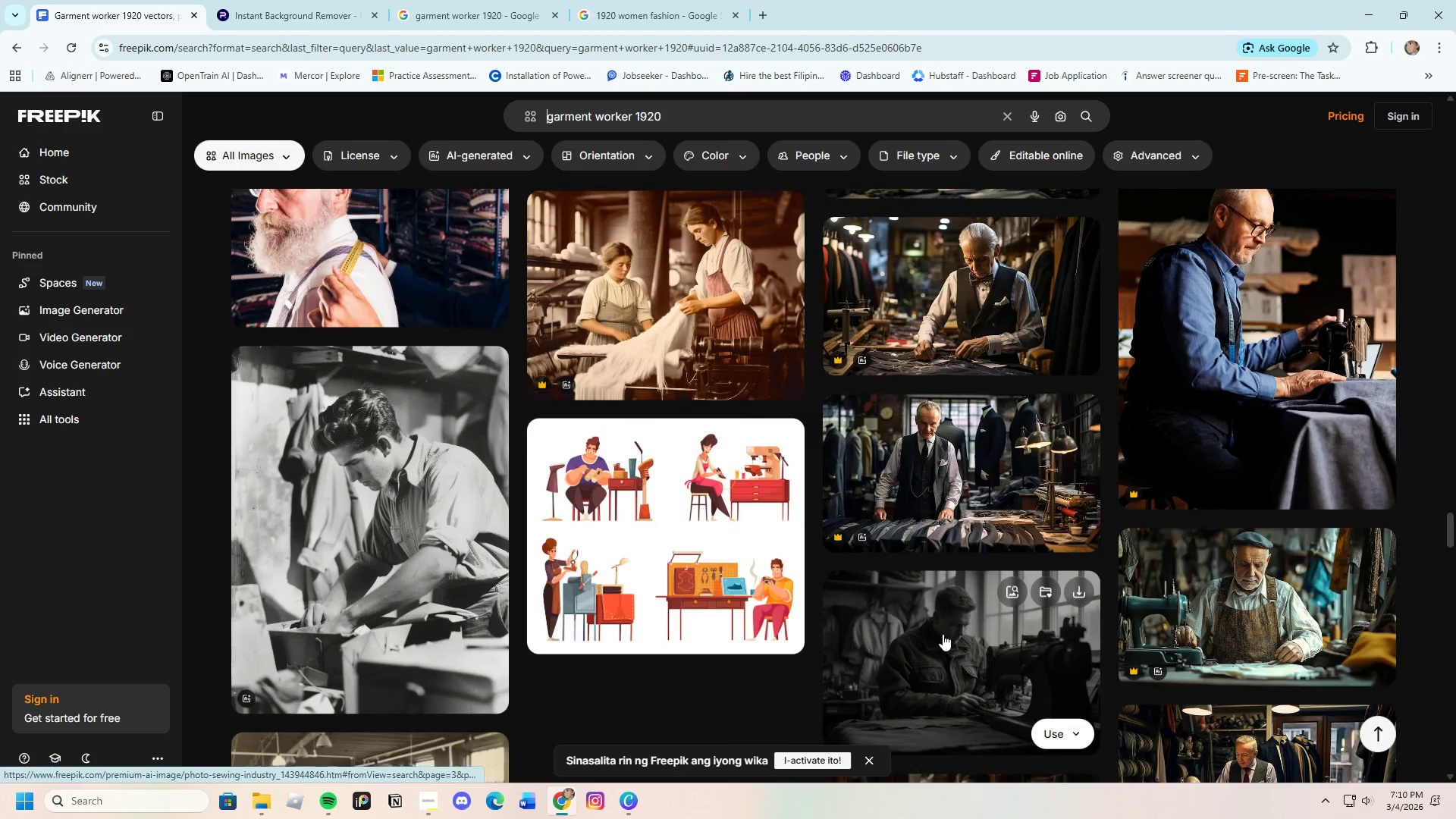 
scroll: coordinate [943, 634], scroll_direction: down, amount: 4.0
 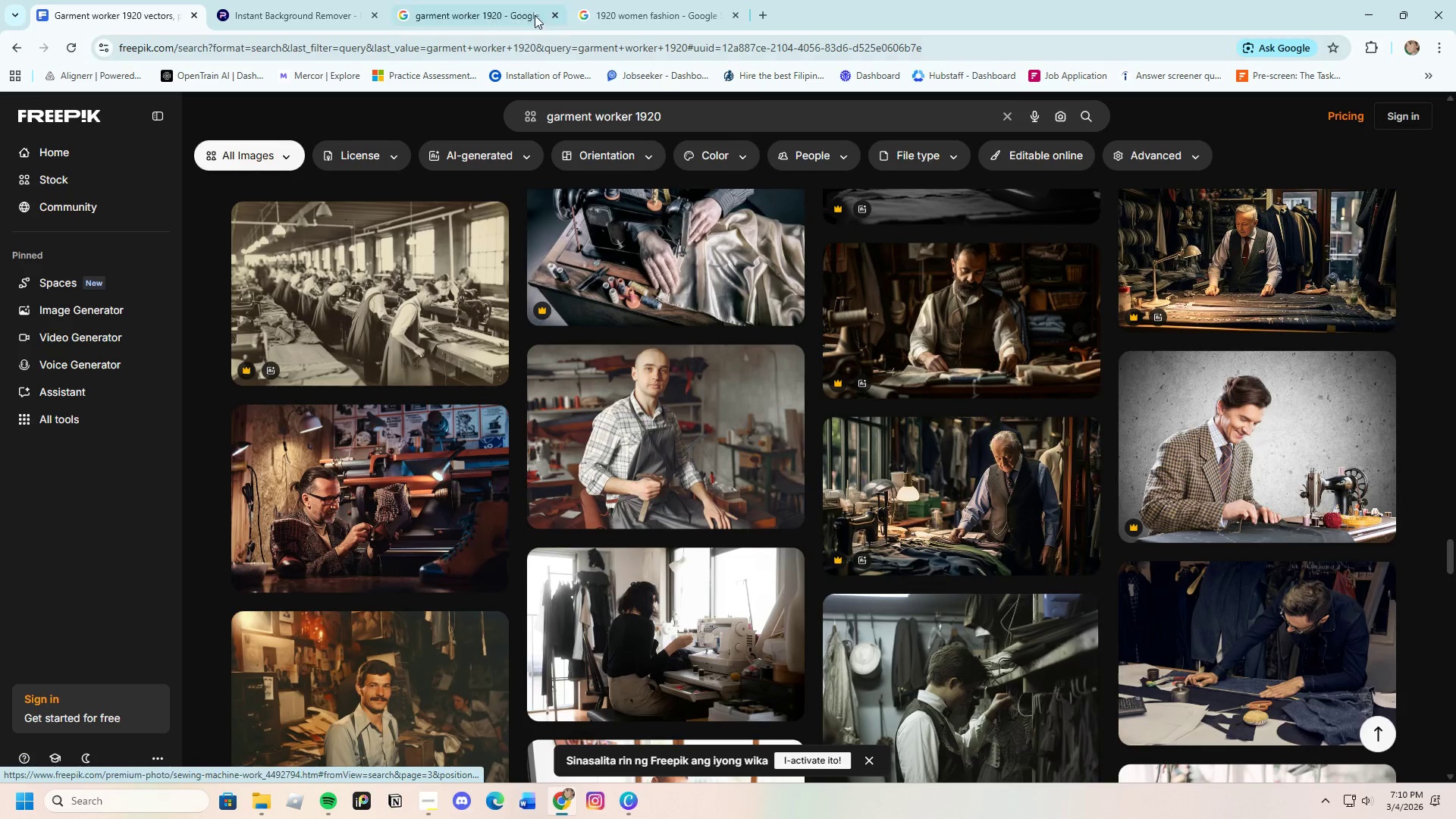 
left_click([758, 8])
 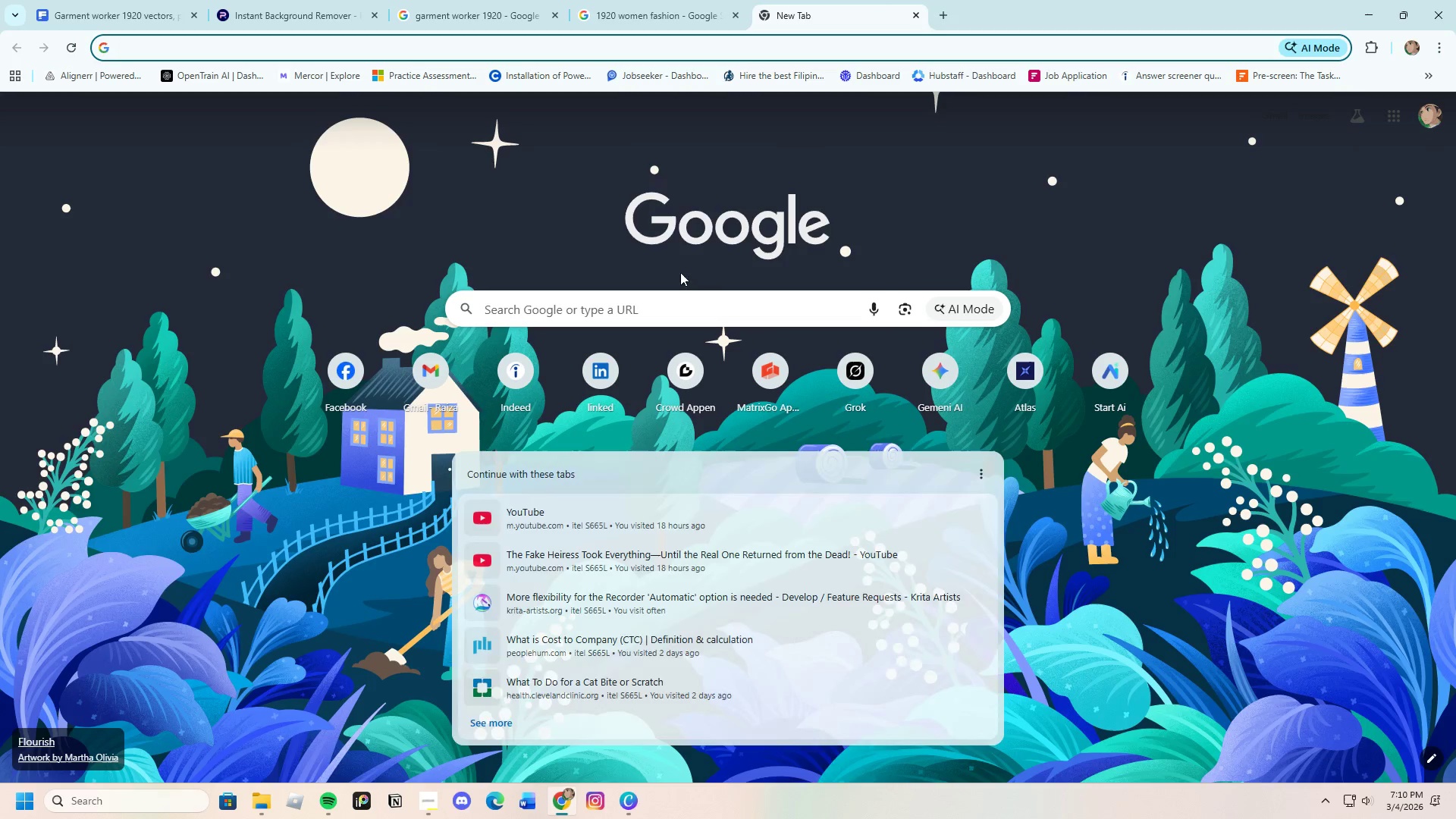 
left_click([680, 300])
 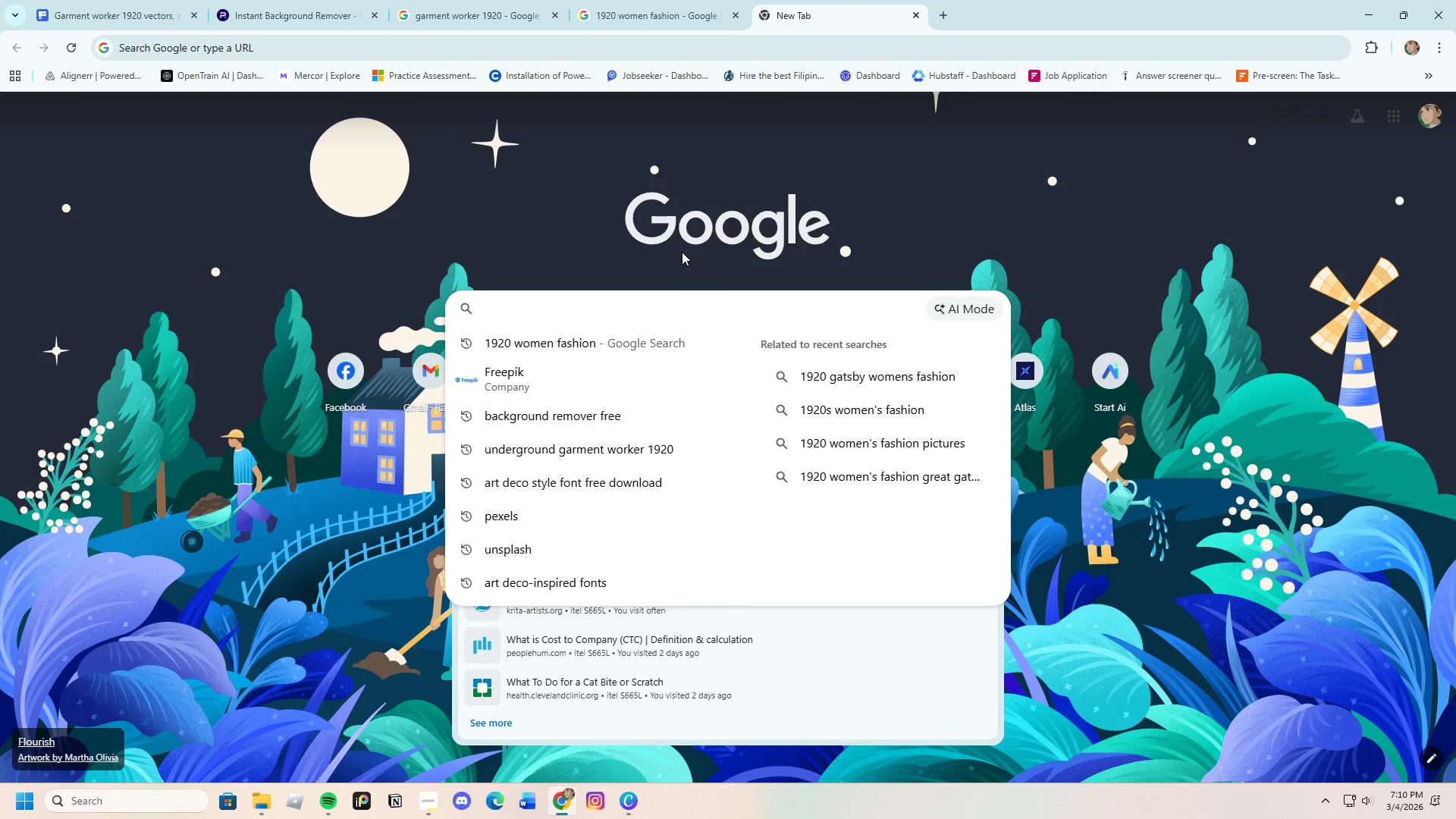 
type(pexel)
 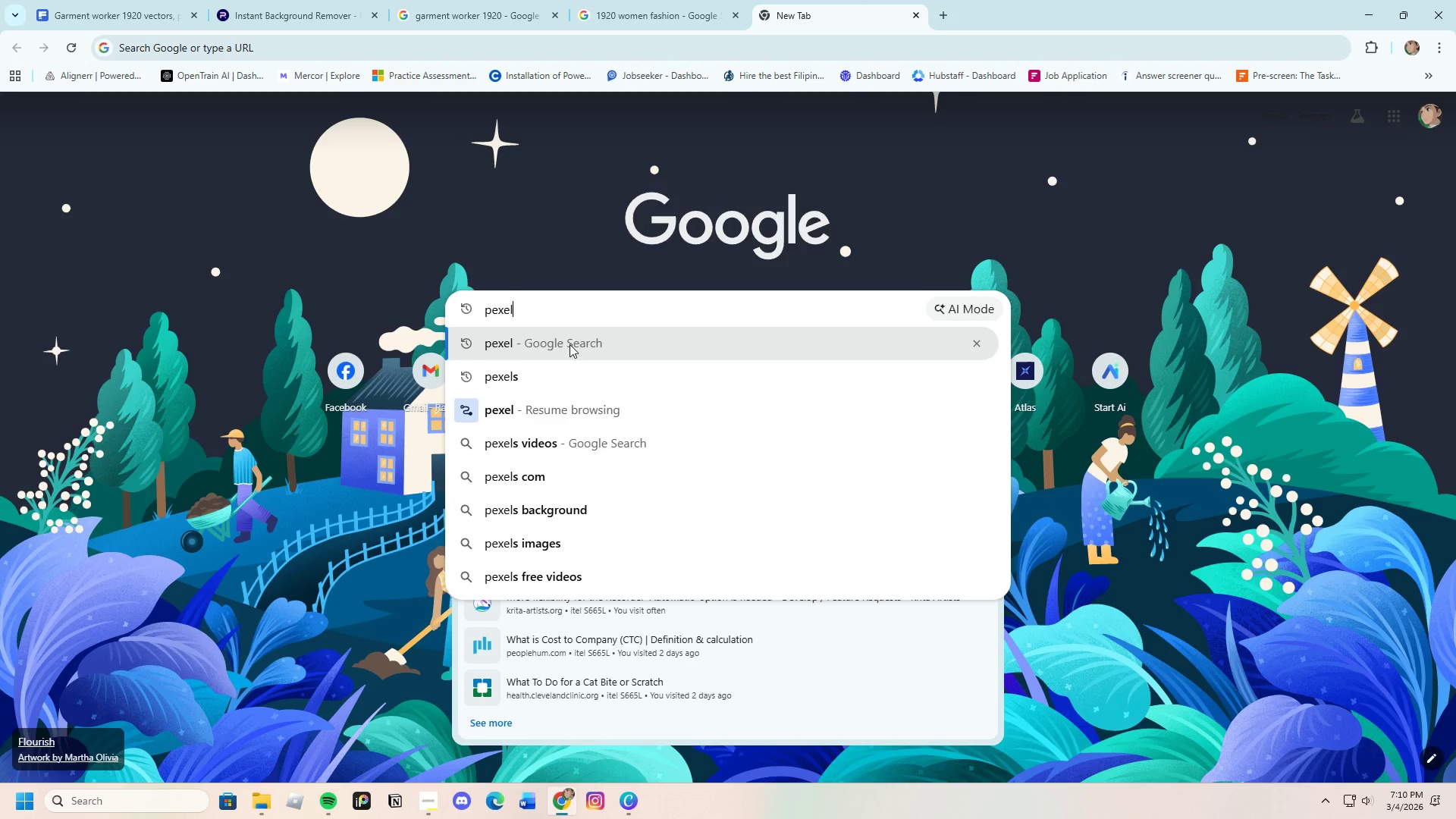 
left_click([541, 365])
 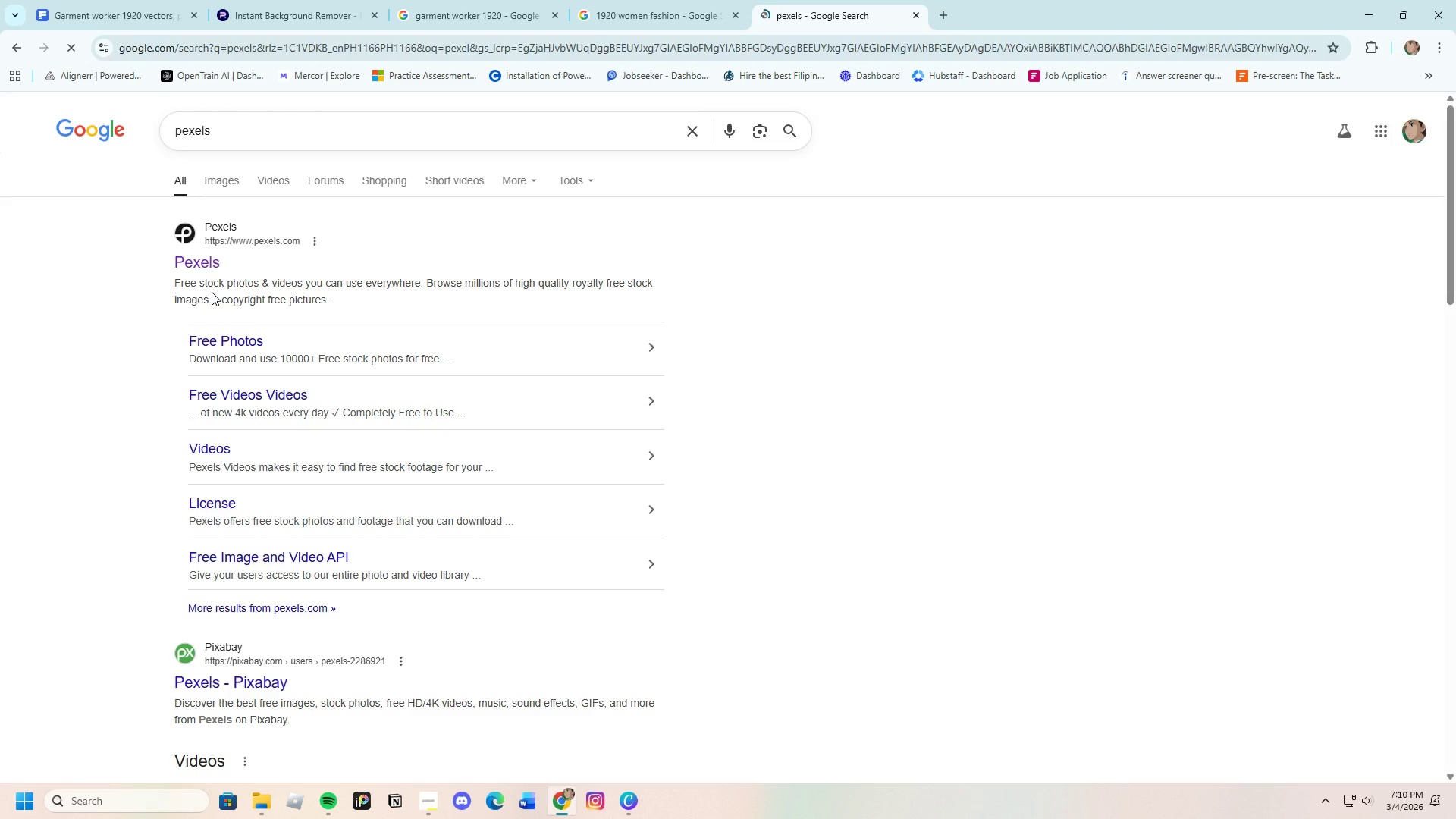 
left_click([206, 261])
 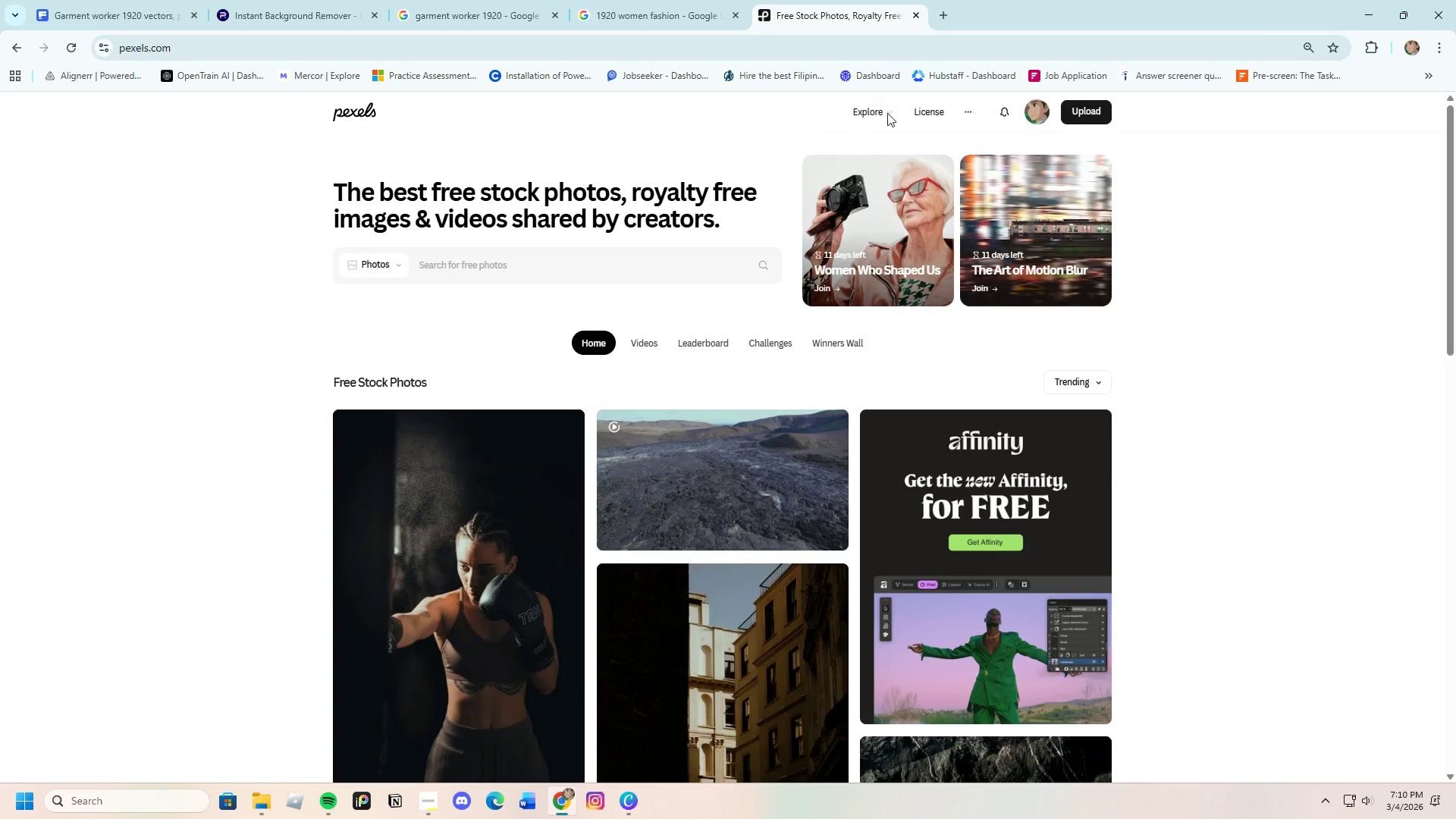 
left_click([593, 266])
 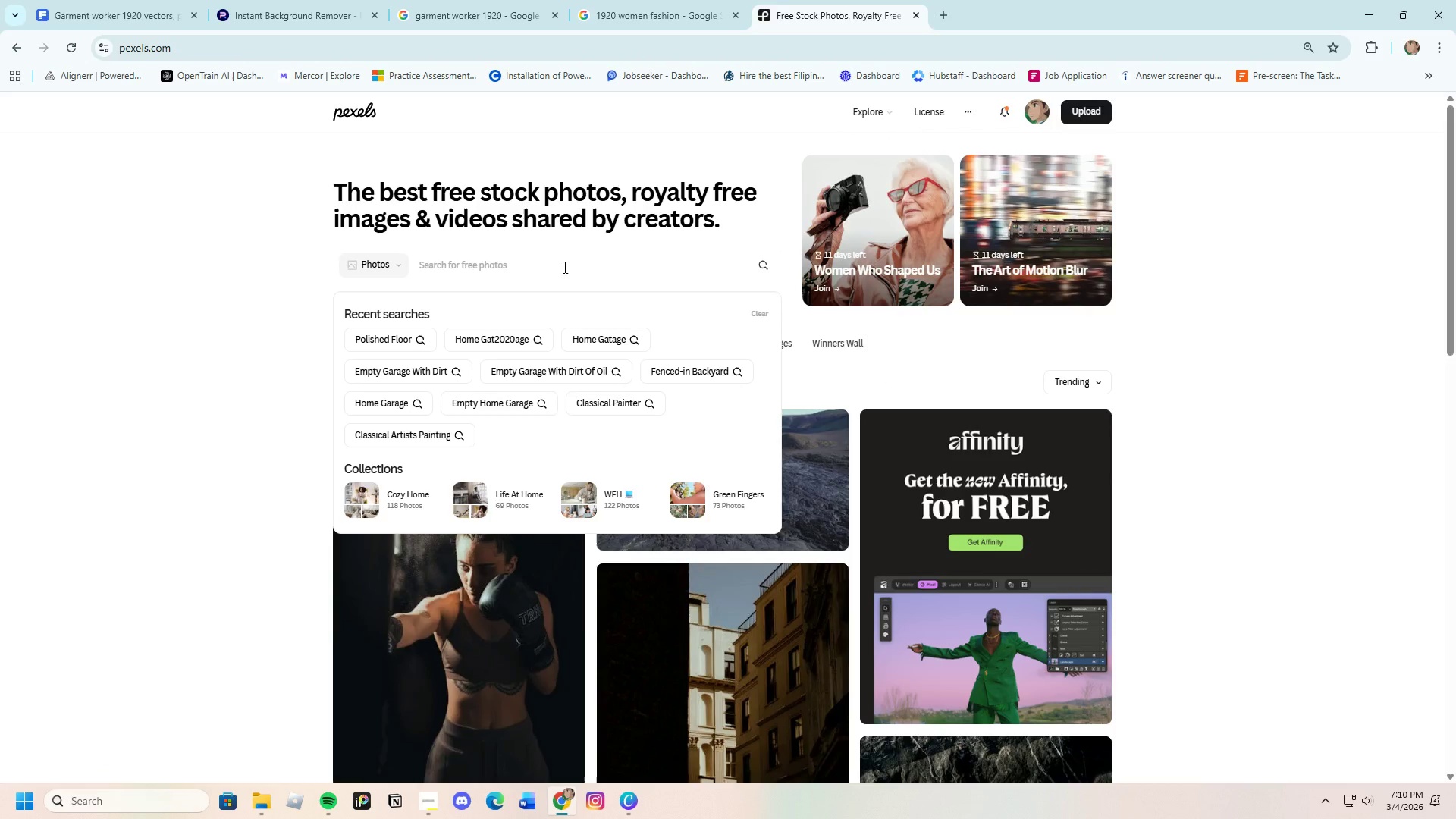 
type(gr)
key(Backspace)
type(arment worker 1920)
 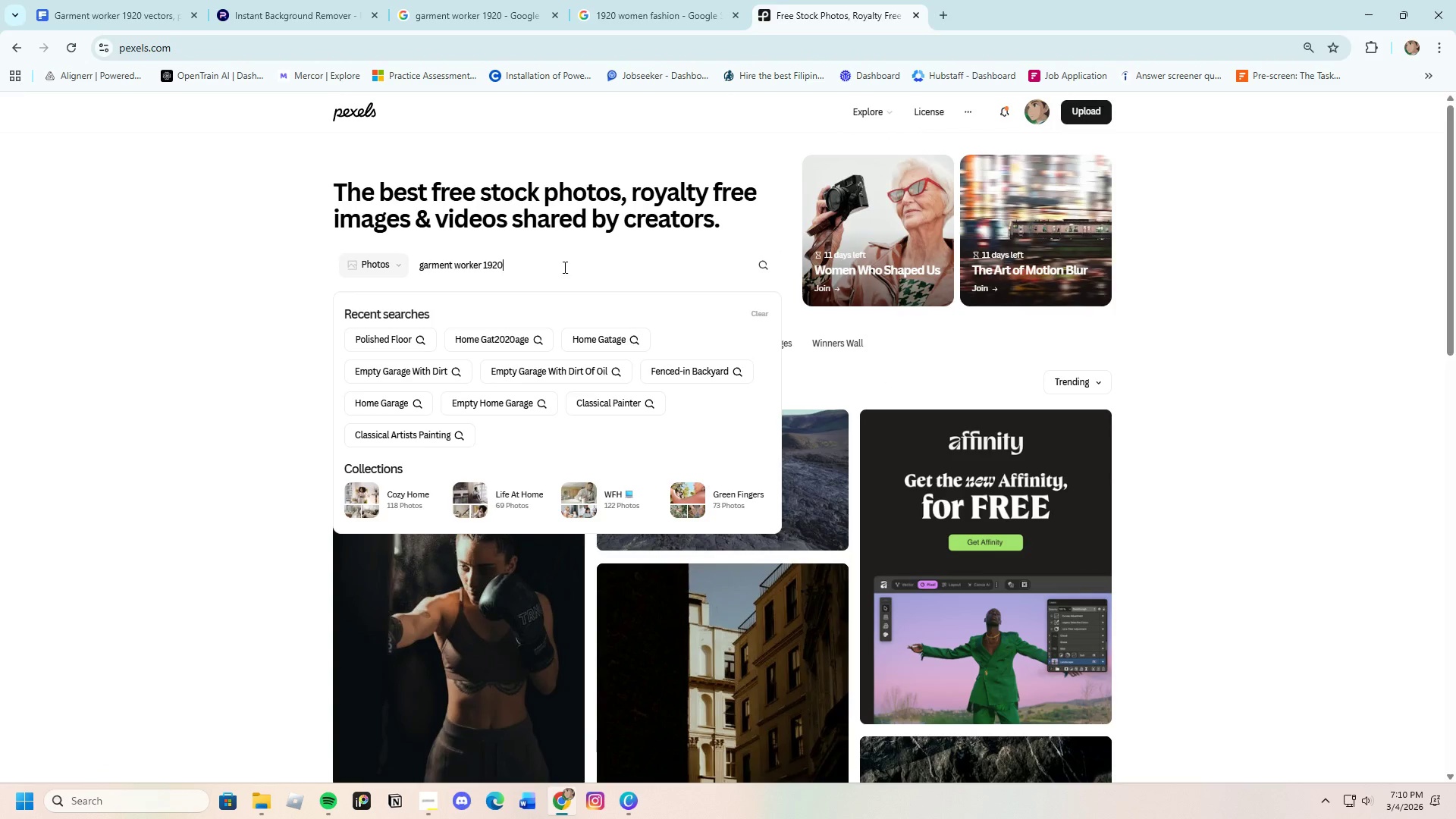 
key(Enter)
 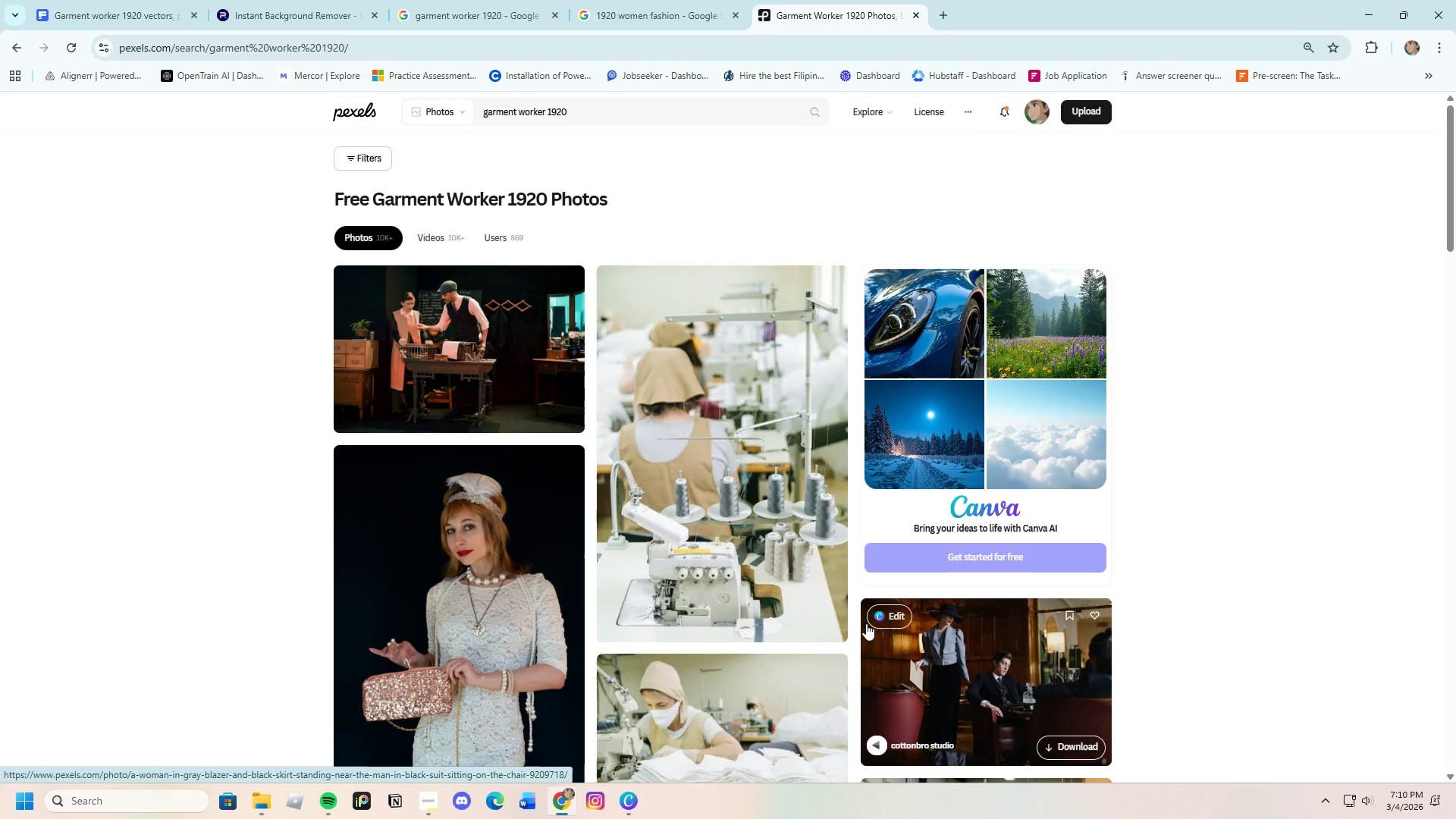 
wait(6.14)
 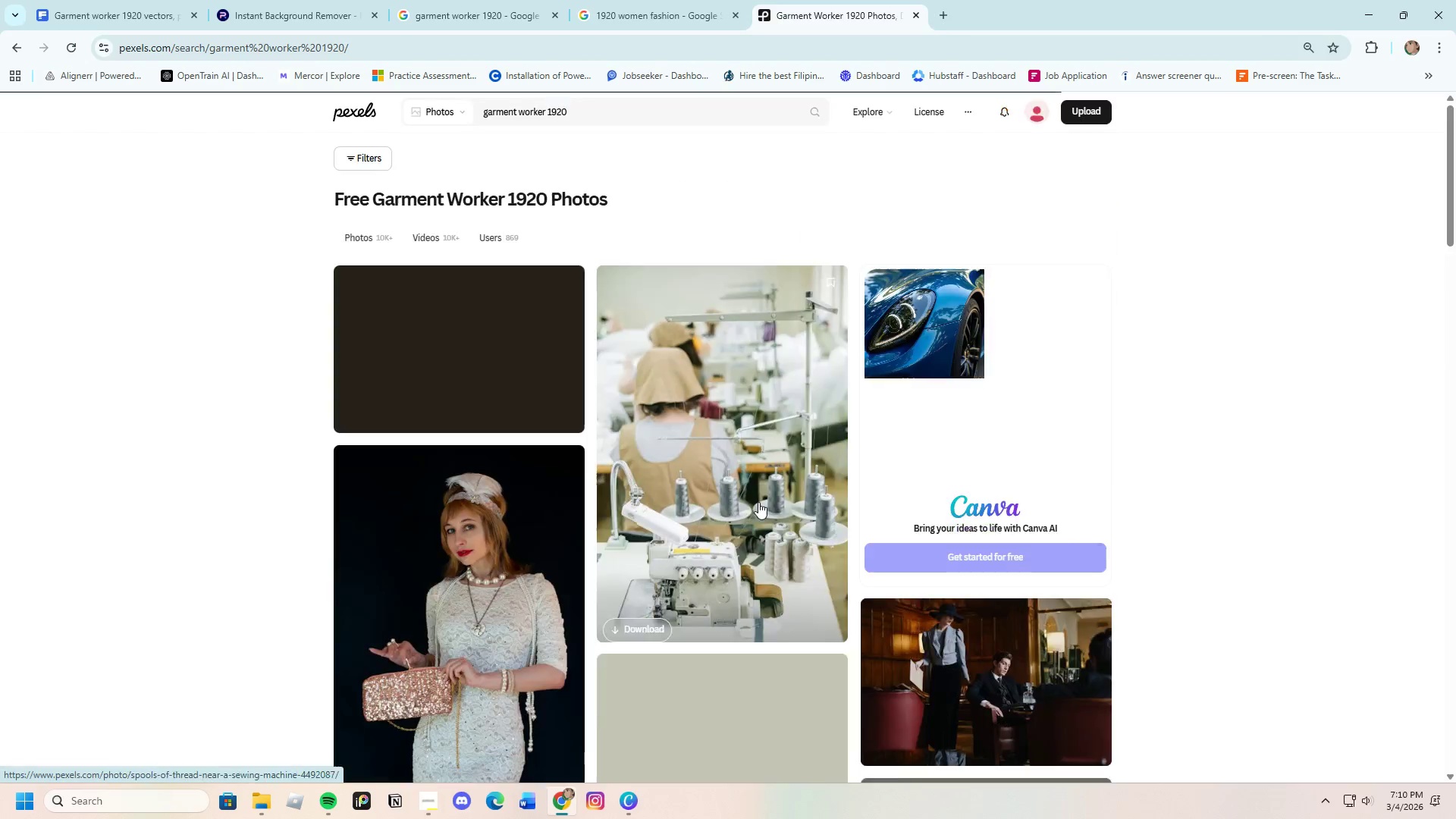 
scroll: coordinate [696, 627], scroll_direction: down, amount: 20.0
 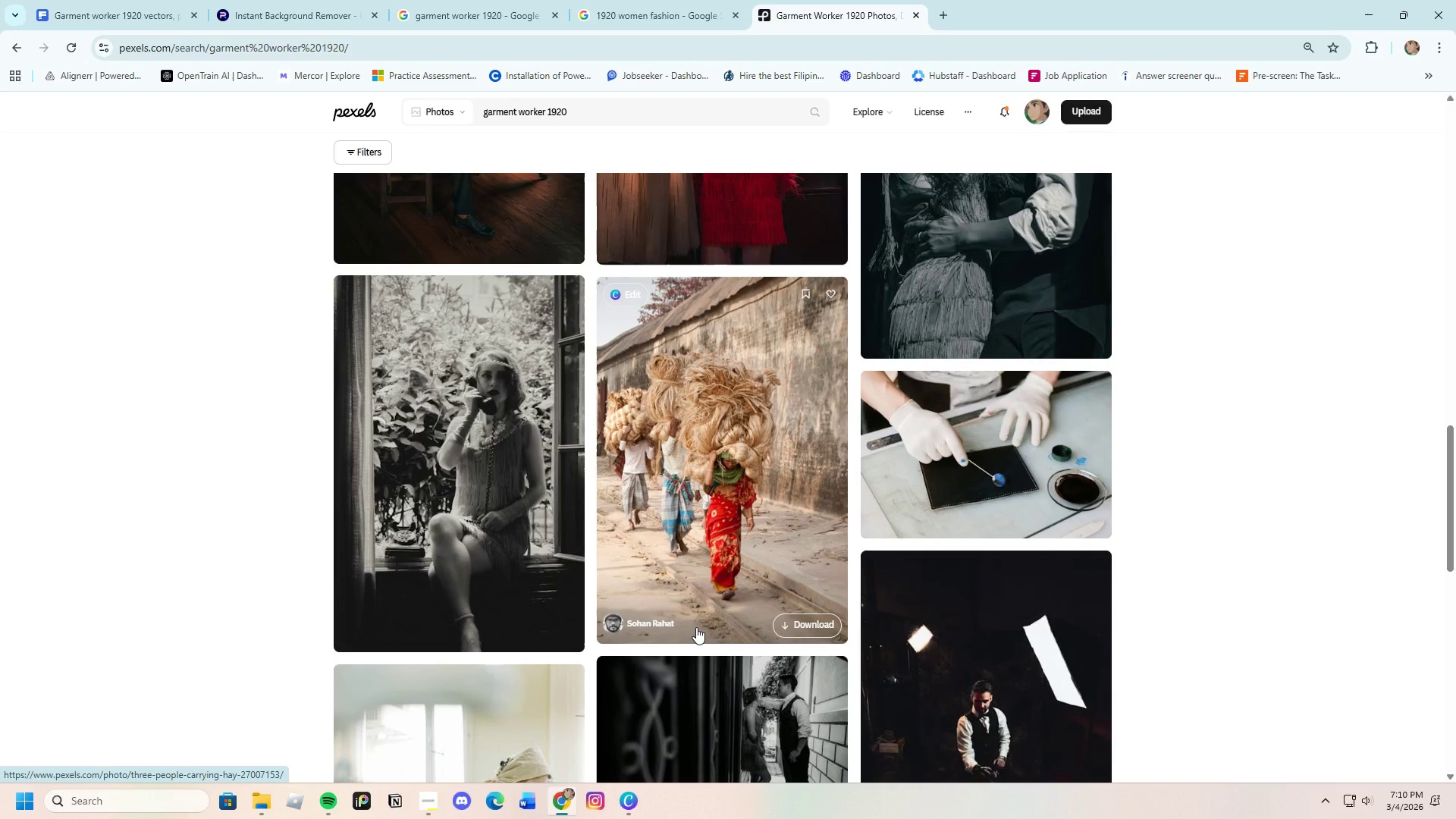 
scroll: coordinate [598, 614], scroll_direction: down, amount: 27.0
 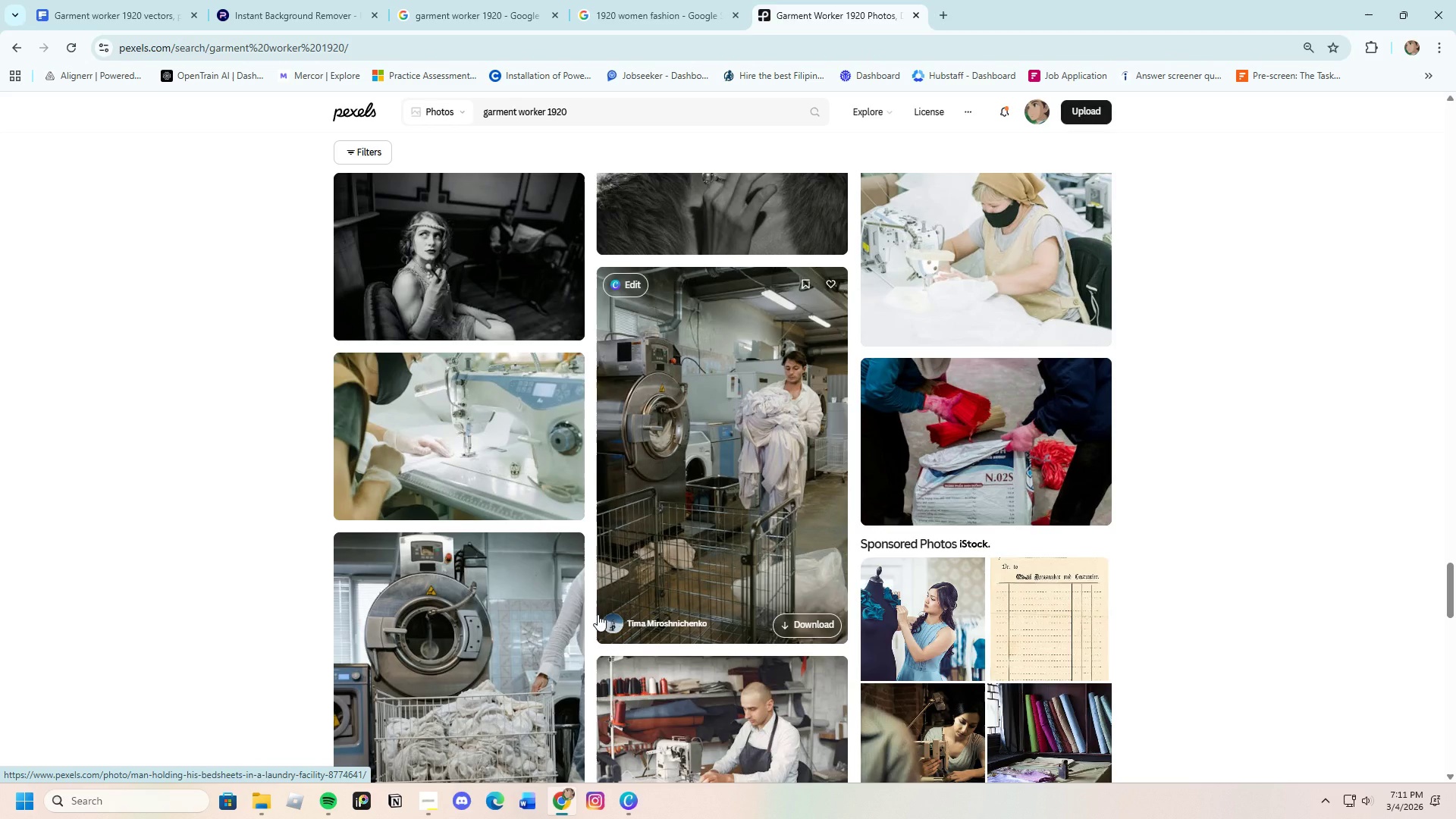 
scroll: coordinate [622, 592], scroll_direction: down, amount: 21.0
 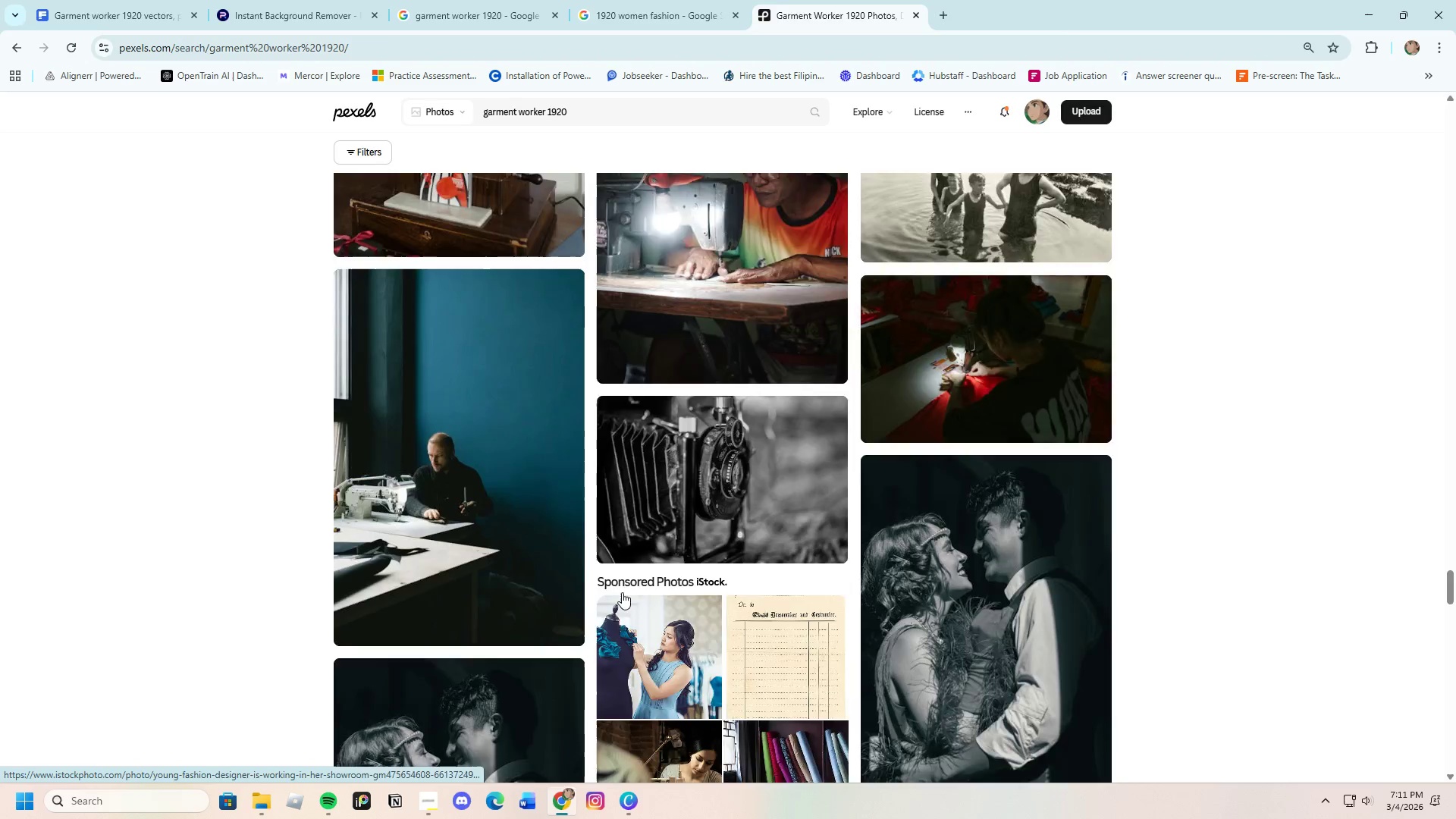 
scroll: coordinate [622, 592], scroll_direction: down, amount: 4.0
 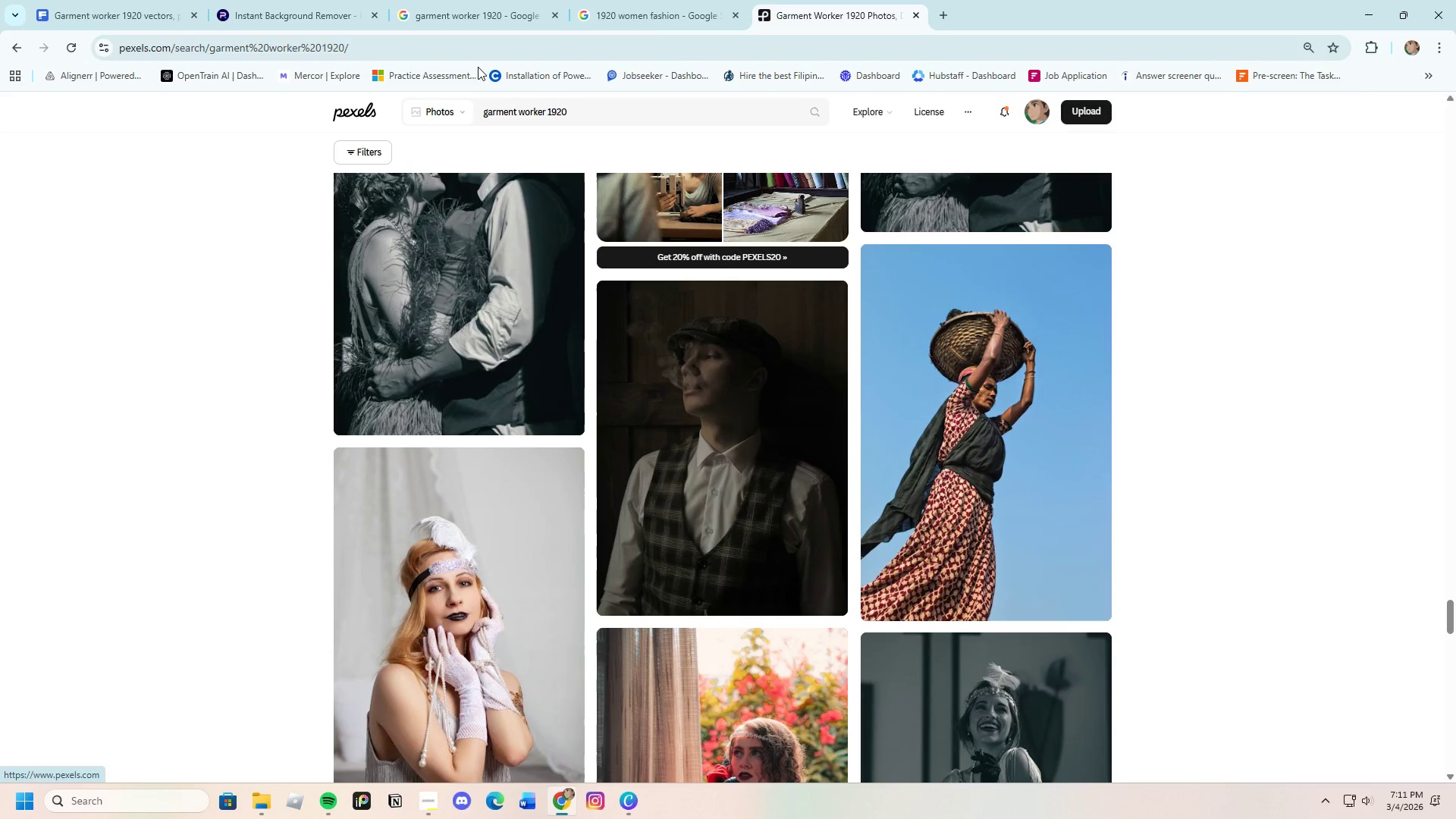 
left_click([655, 14])
 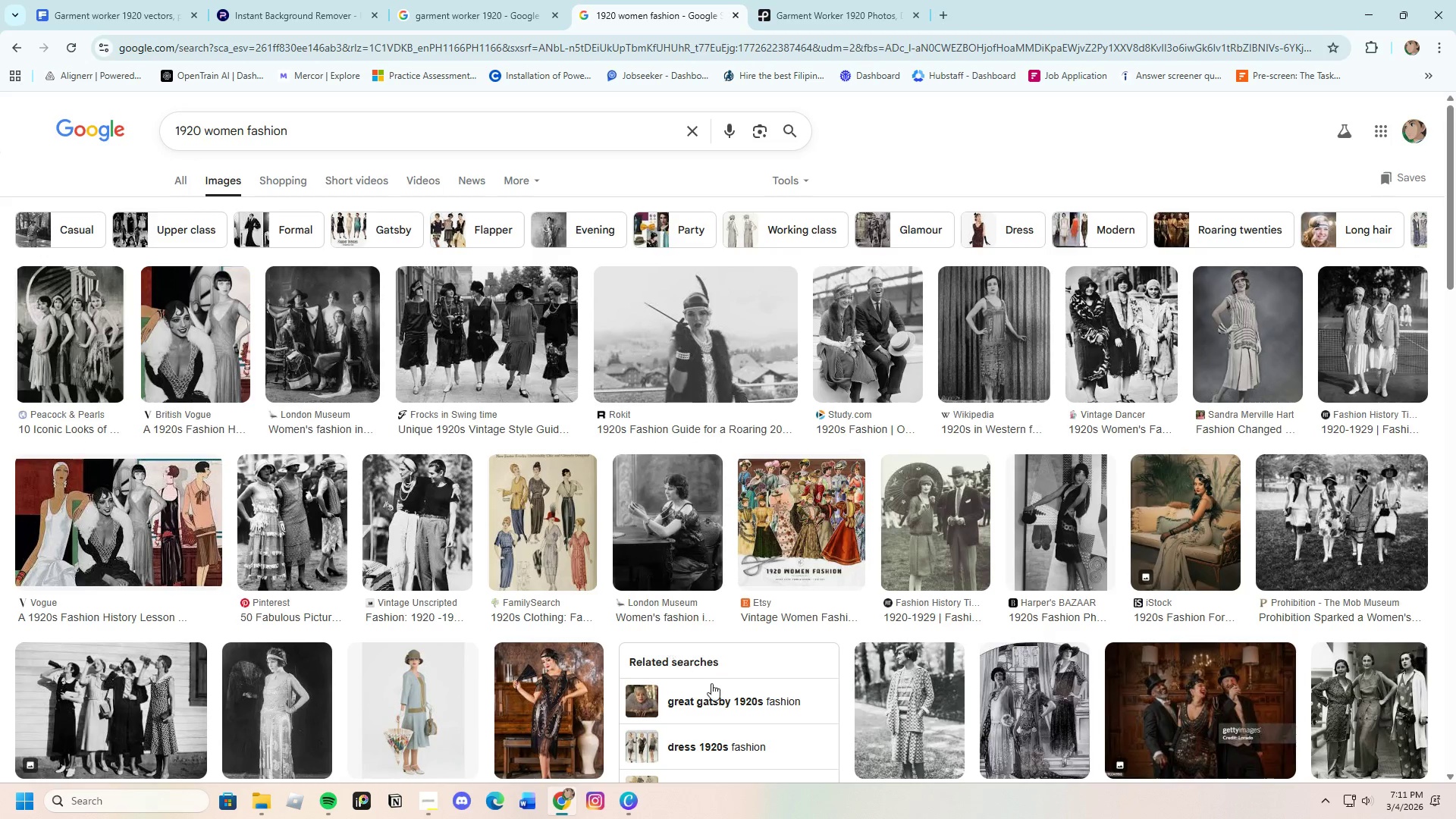 
scroll: coordinate [499, 557], scroll_direction: down, amount: 6.0
 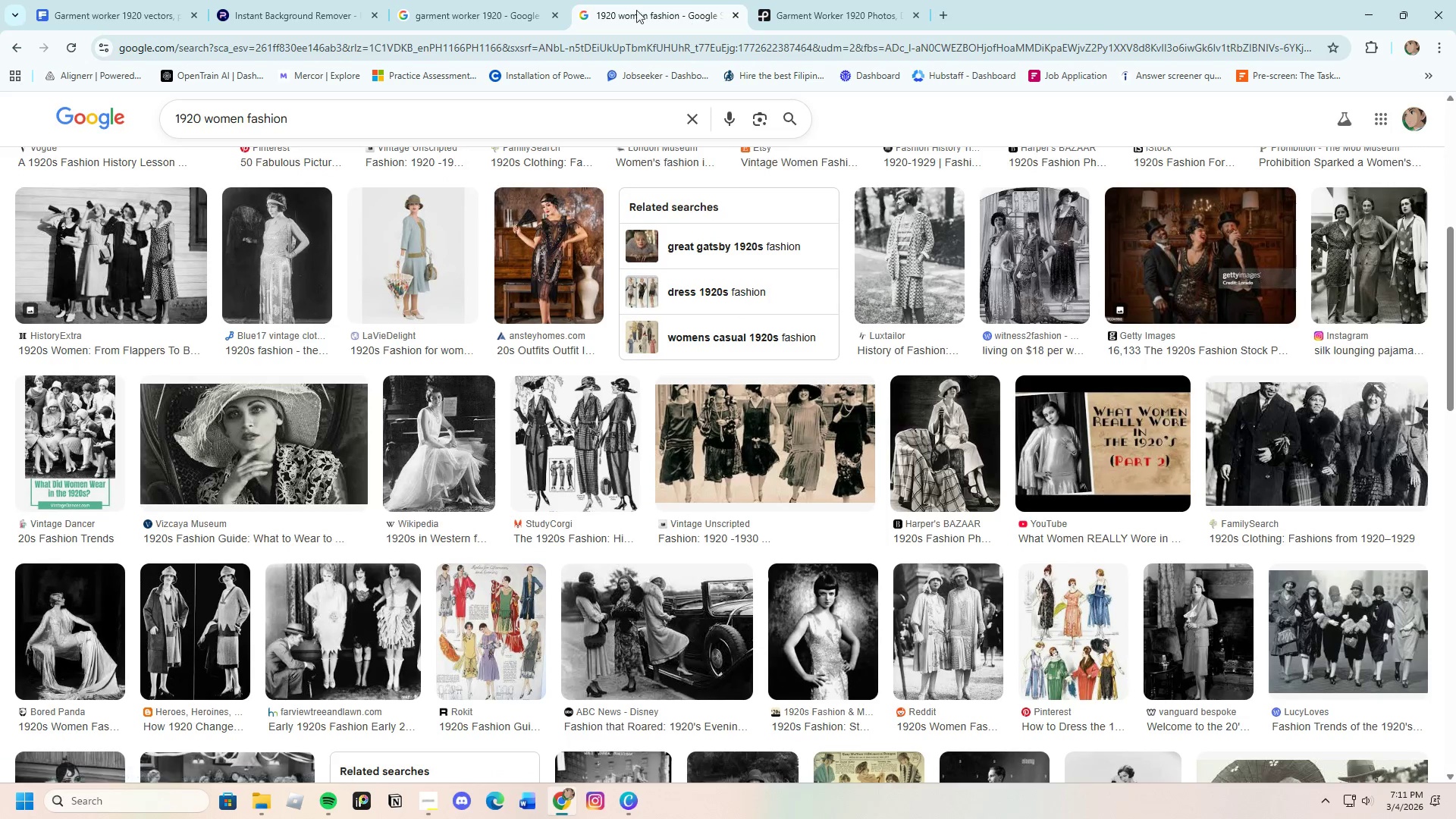 
left_click([459, 0])
 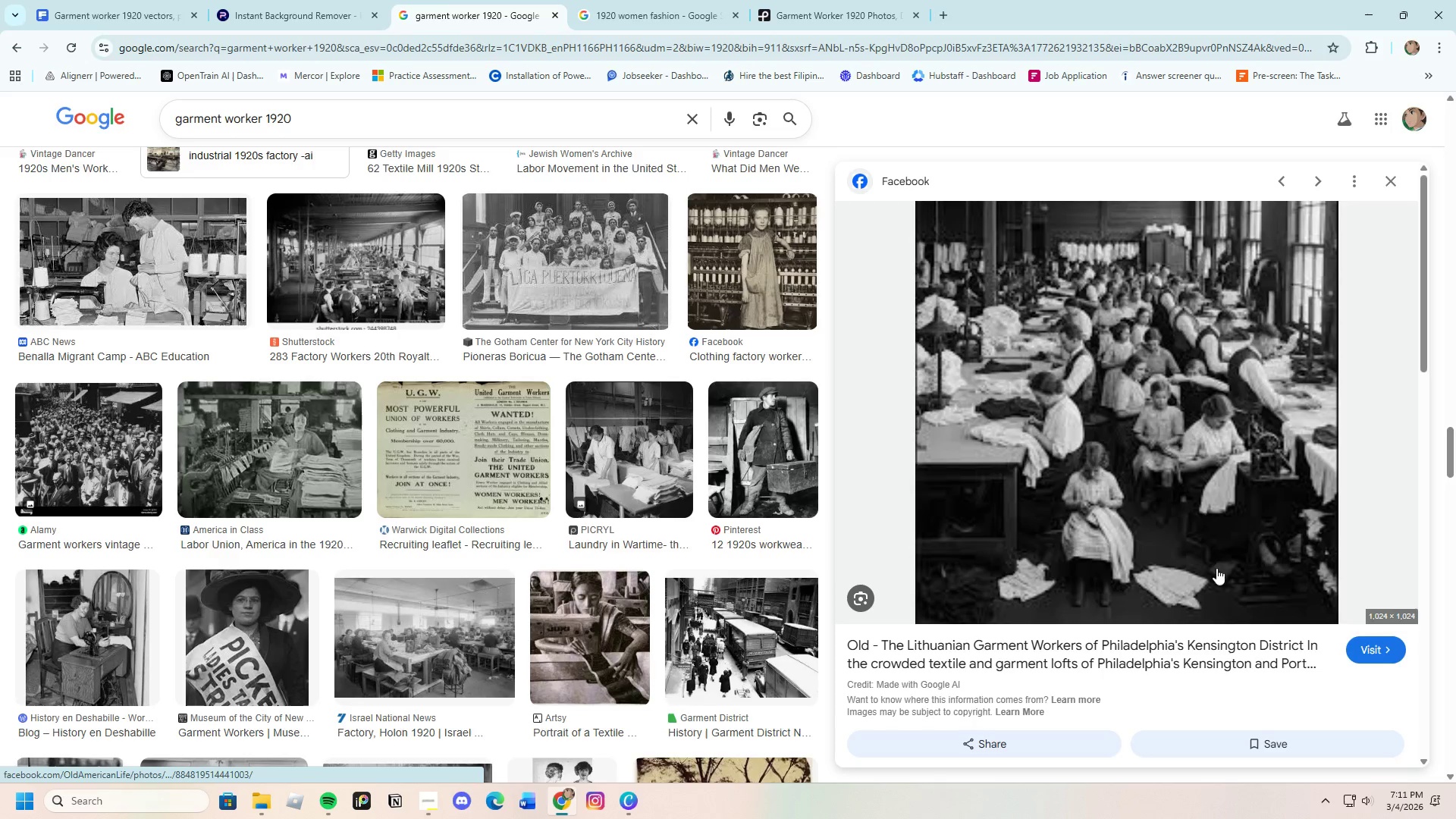 
left_click([1173, 469])
 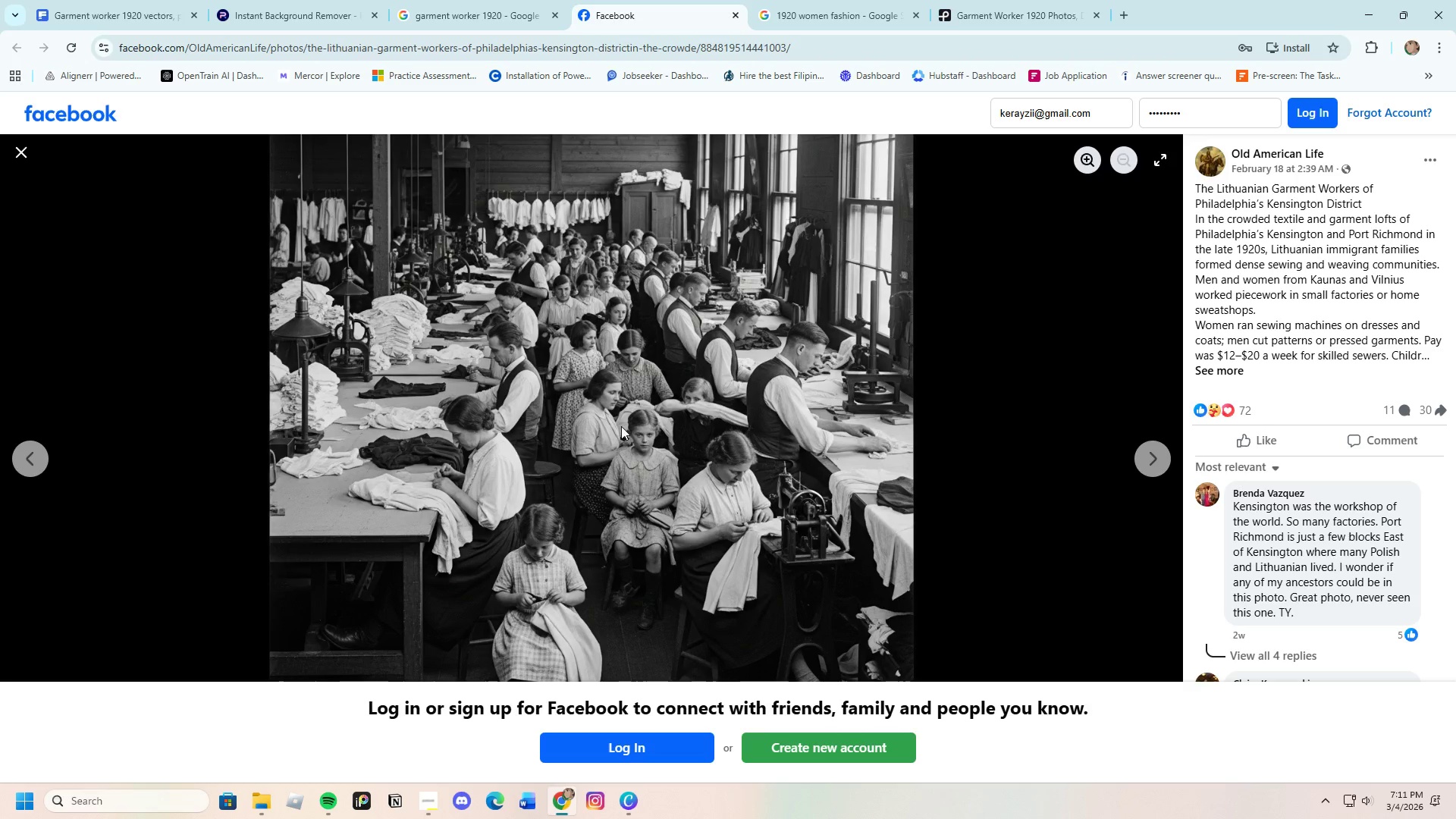 
right_click([598, 375])
 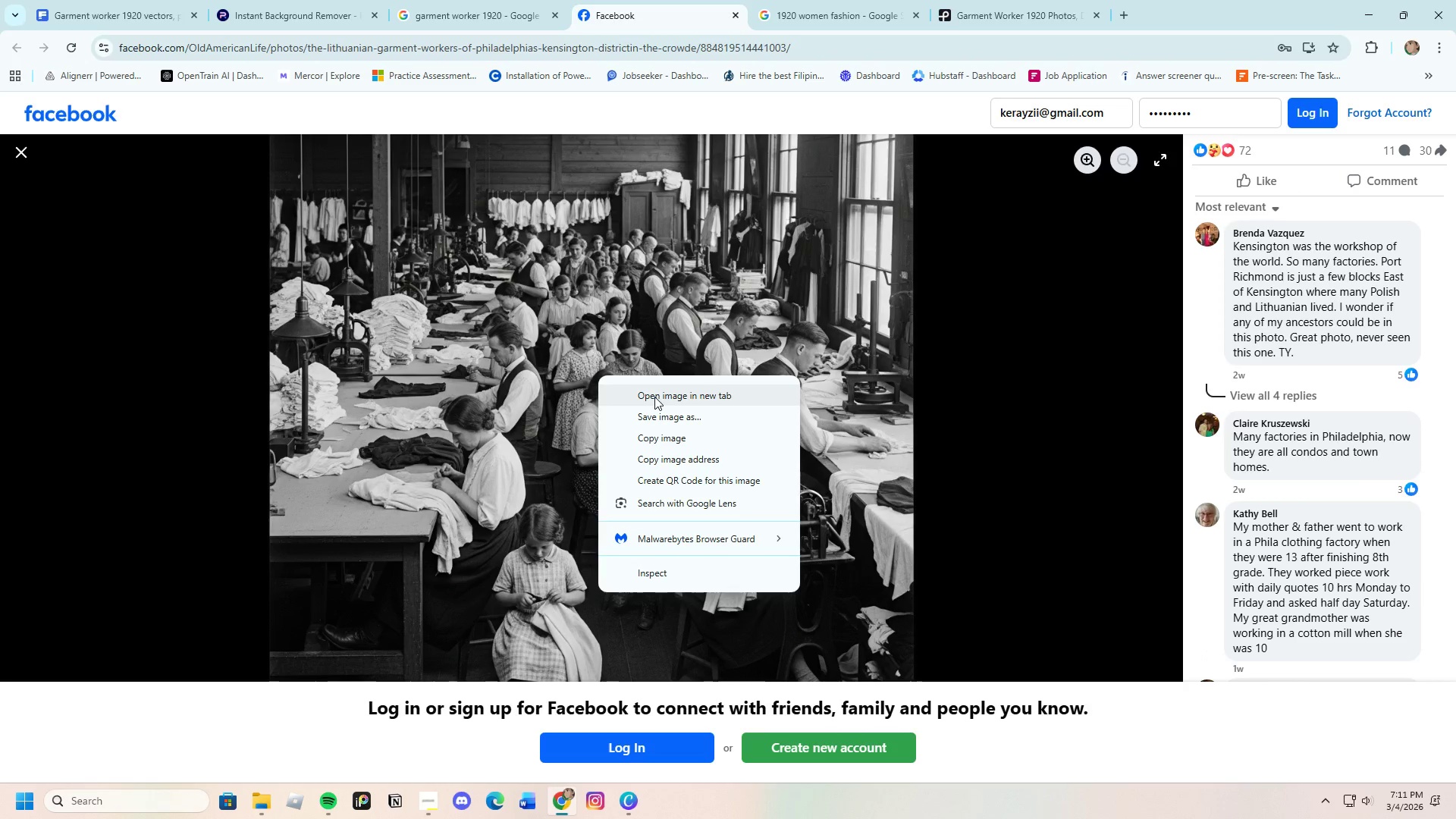 
left_click([654, 397])
 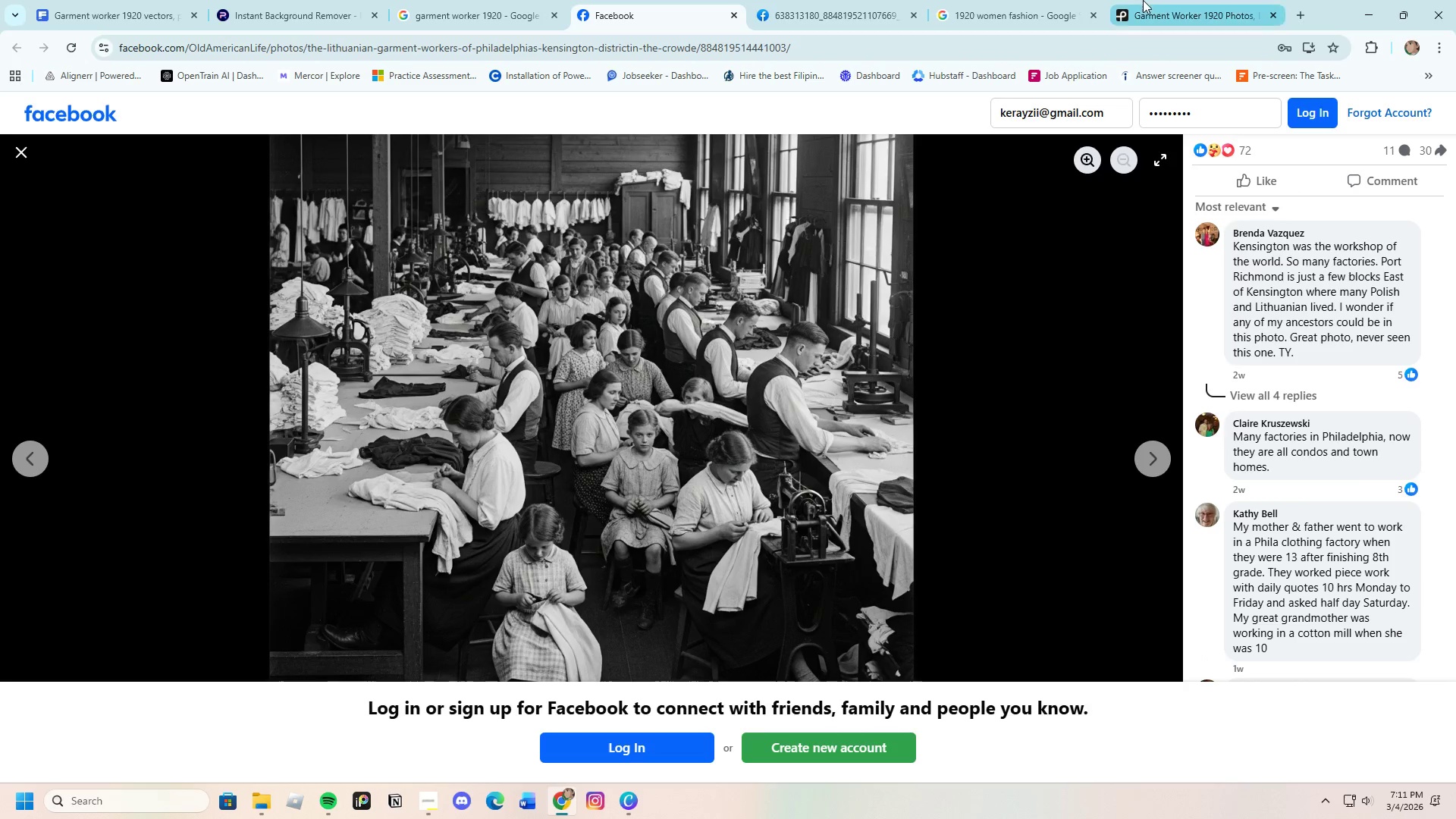 
left_click([1028, 1])
 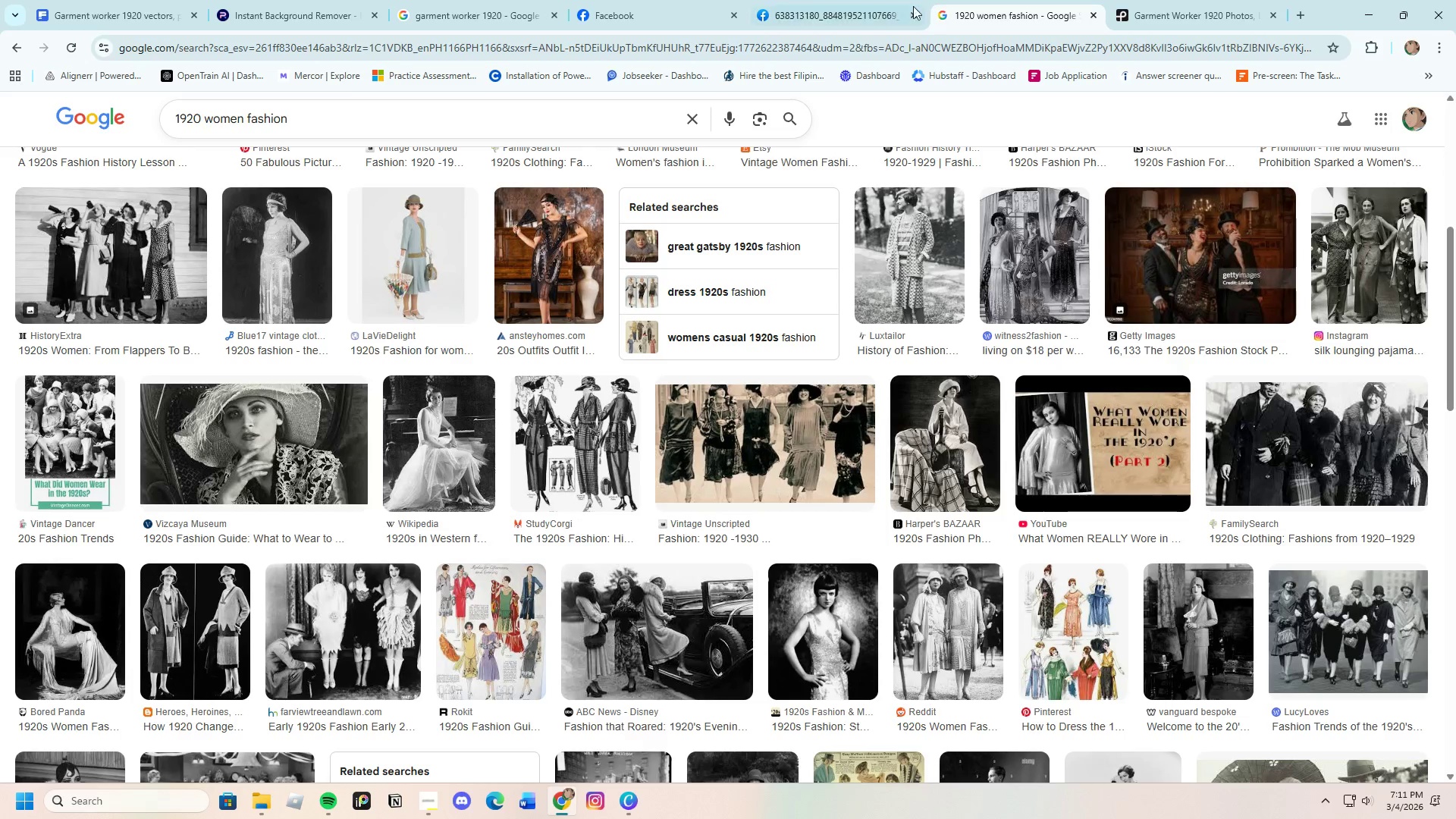 
left_click([827, 1])
 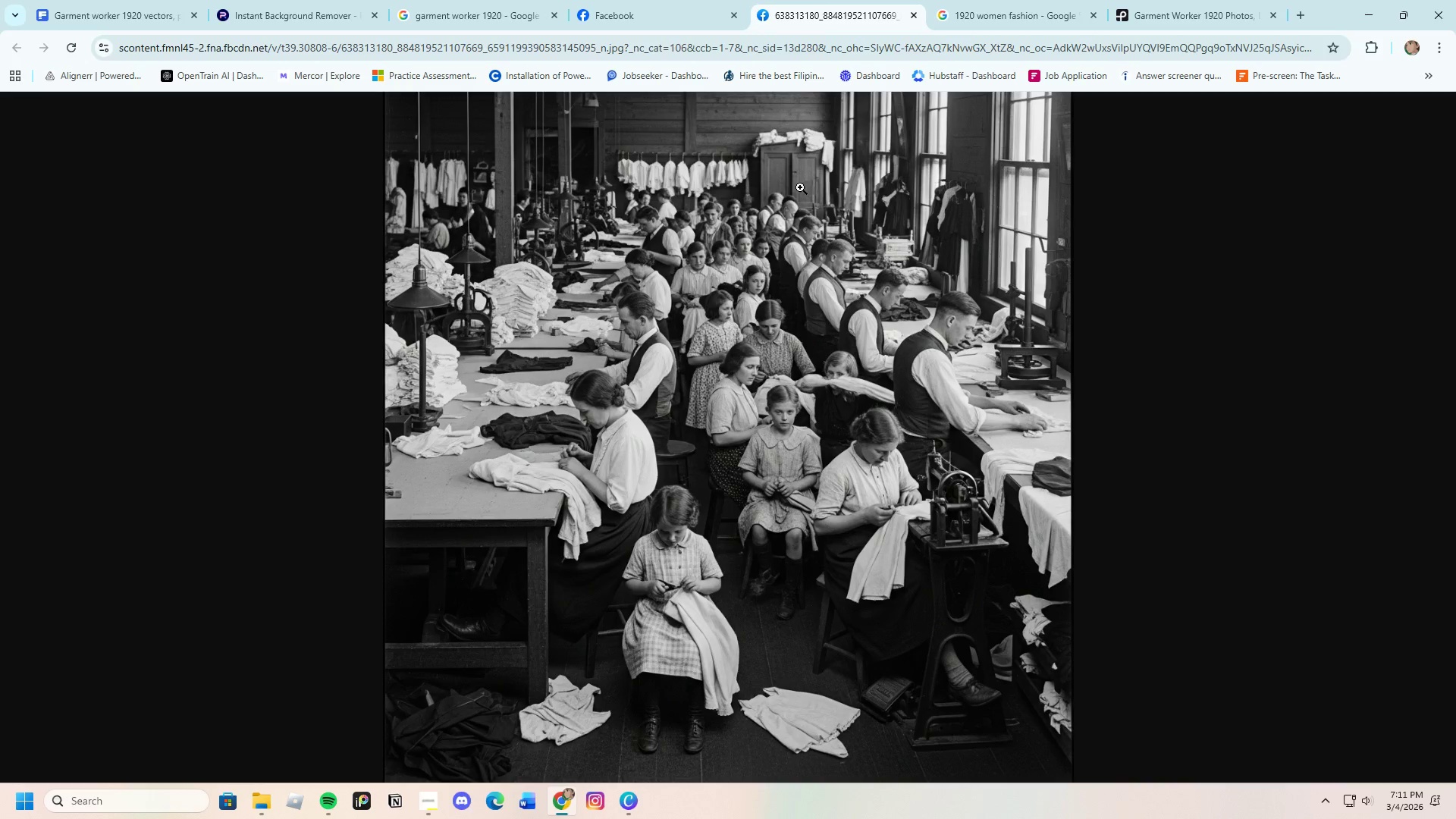 
right_click([814, 219])
 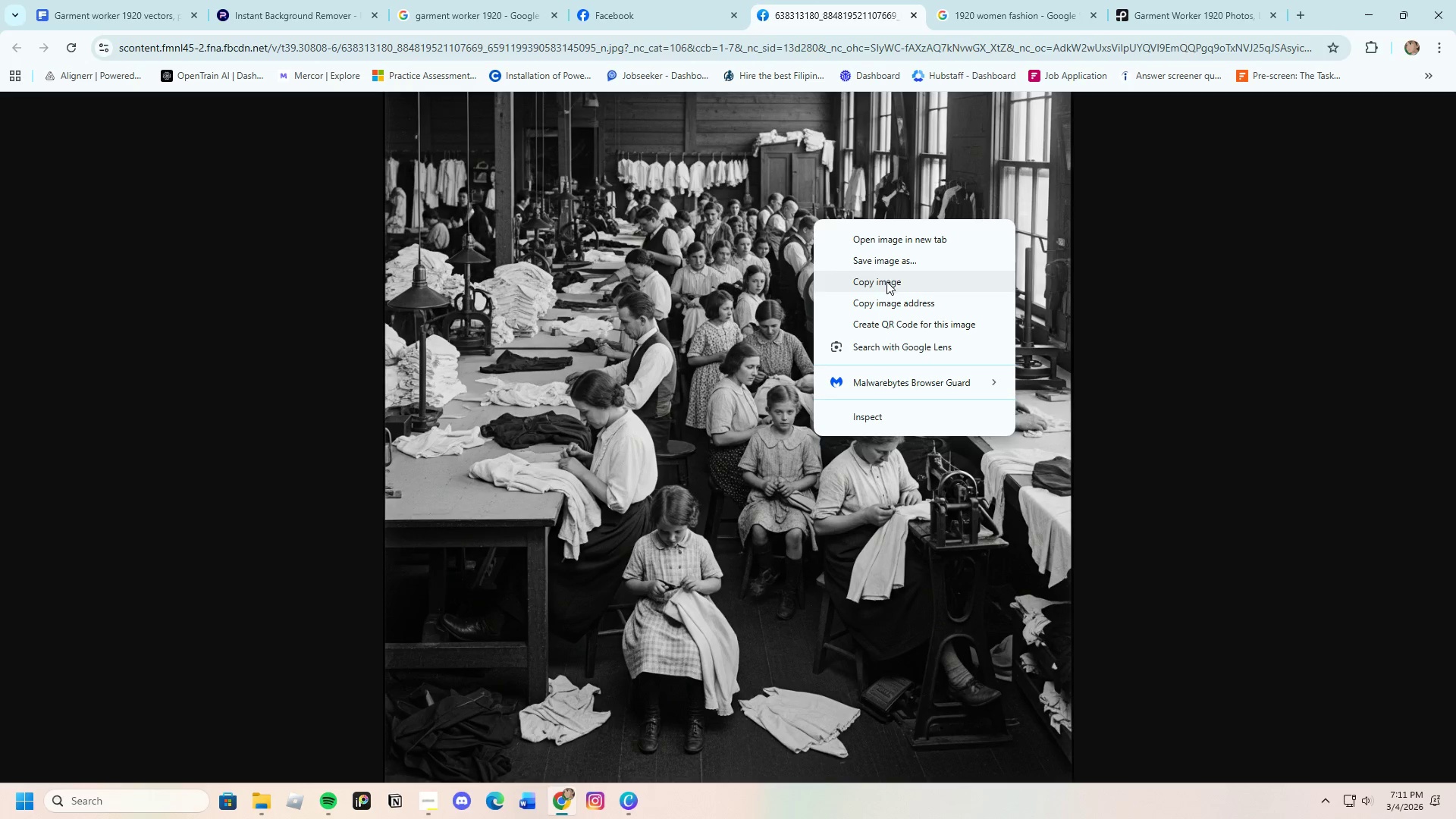 
left_click([890, 264])
 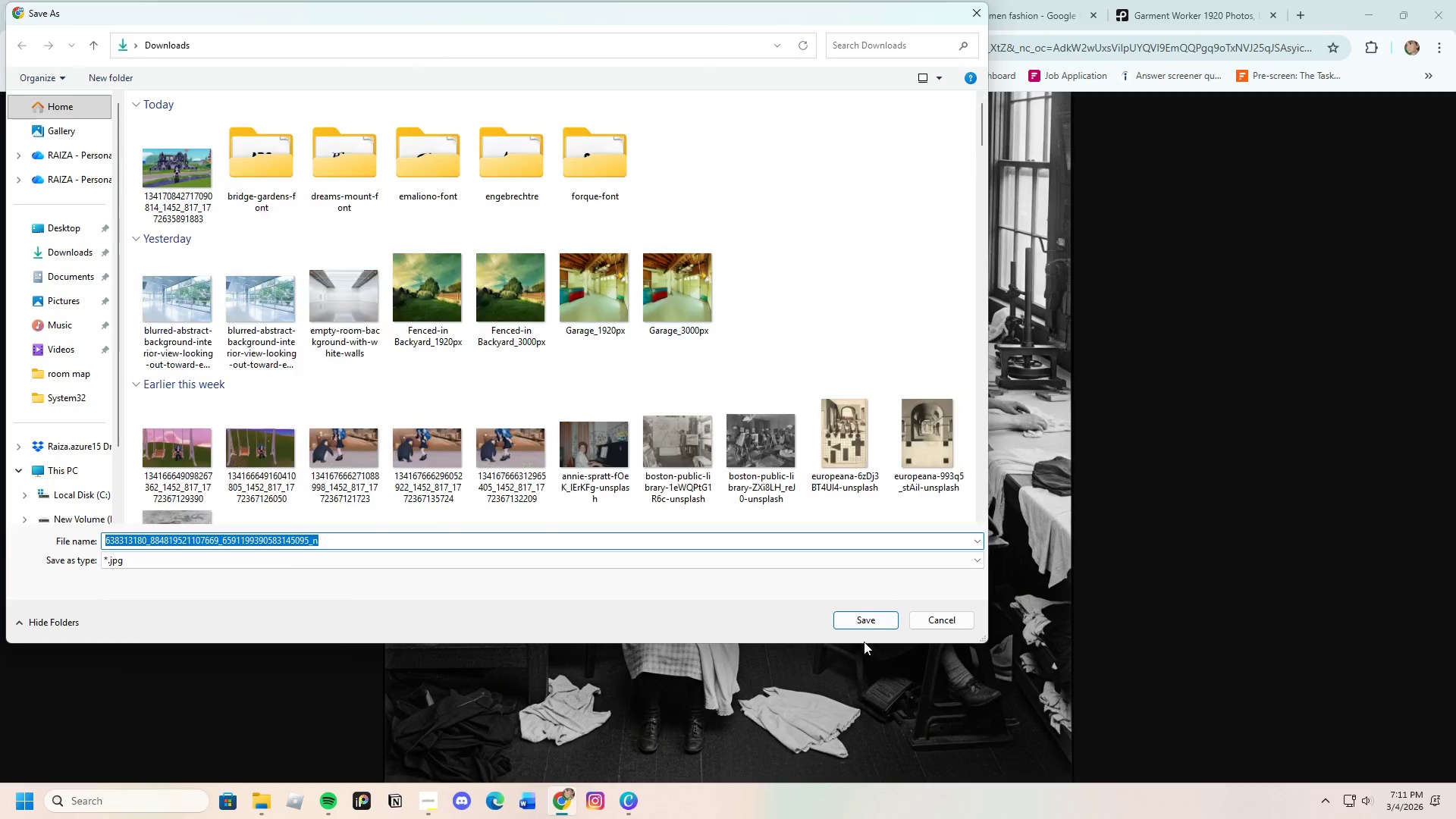 
left_click([860, 619])
 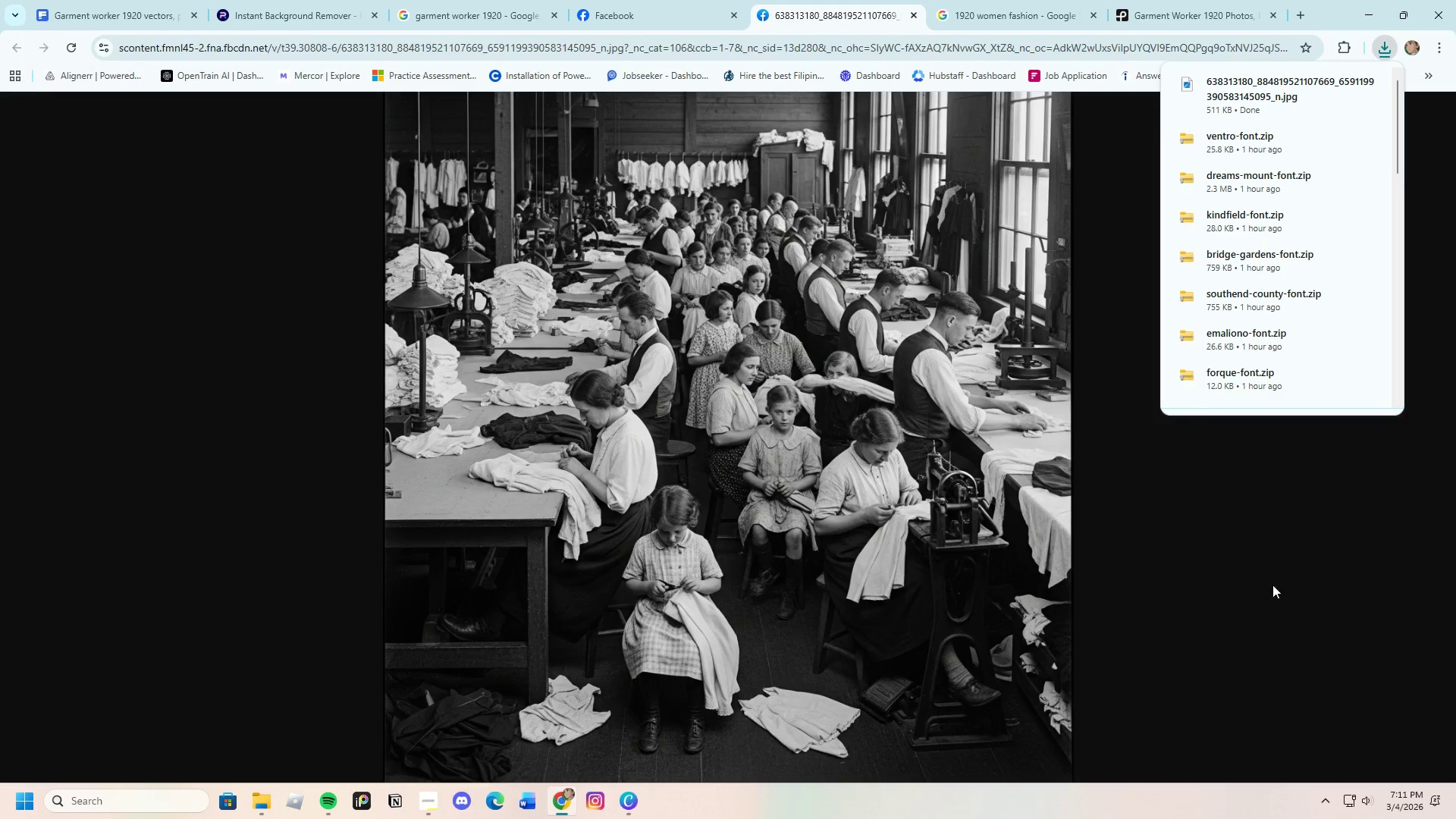 
left_click([1347, 583])
 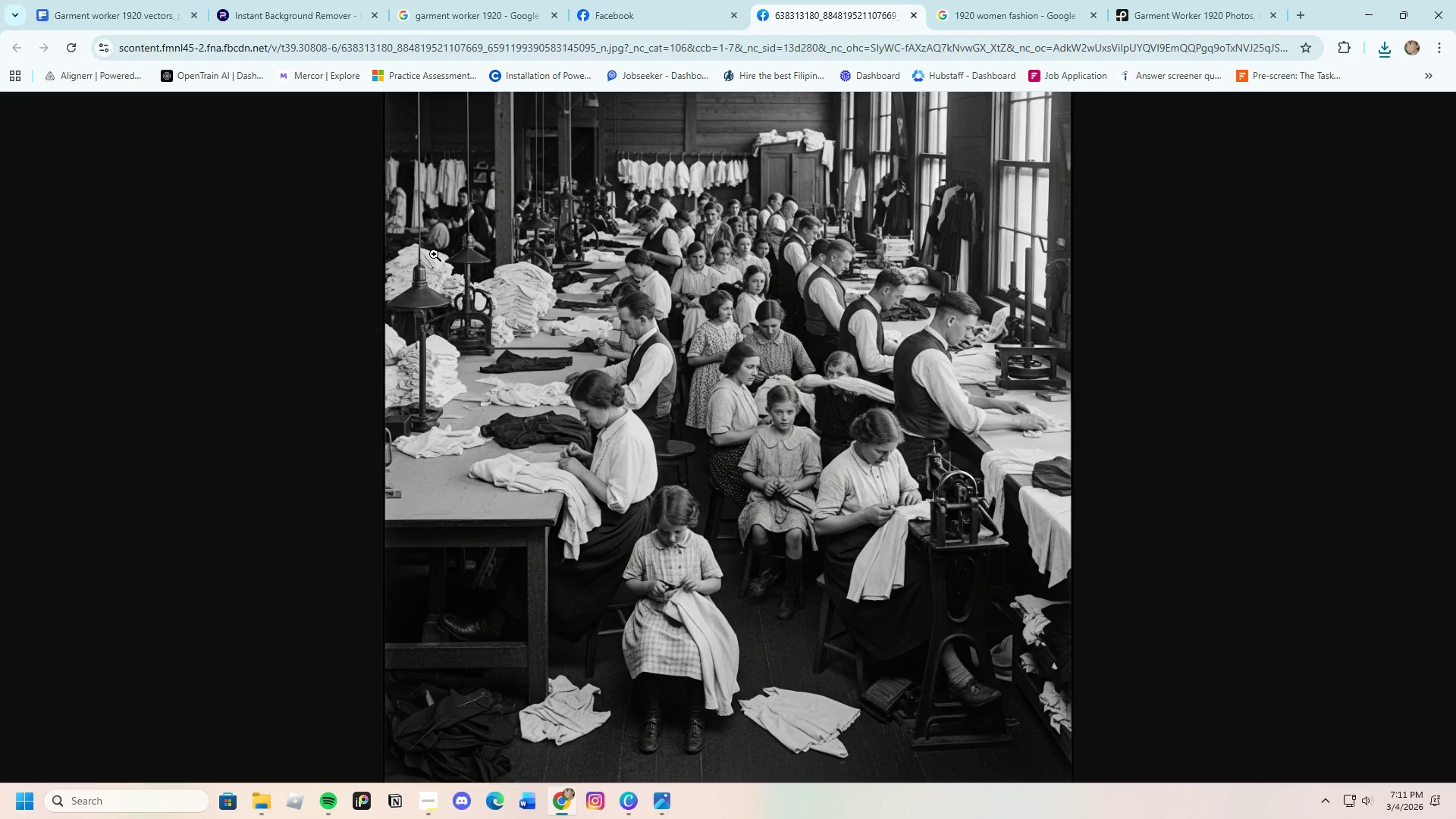 
left_click([480, 2])
 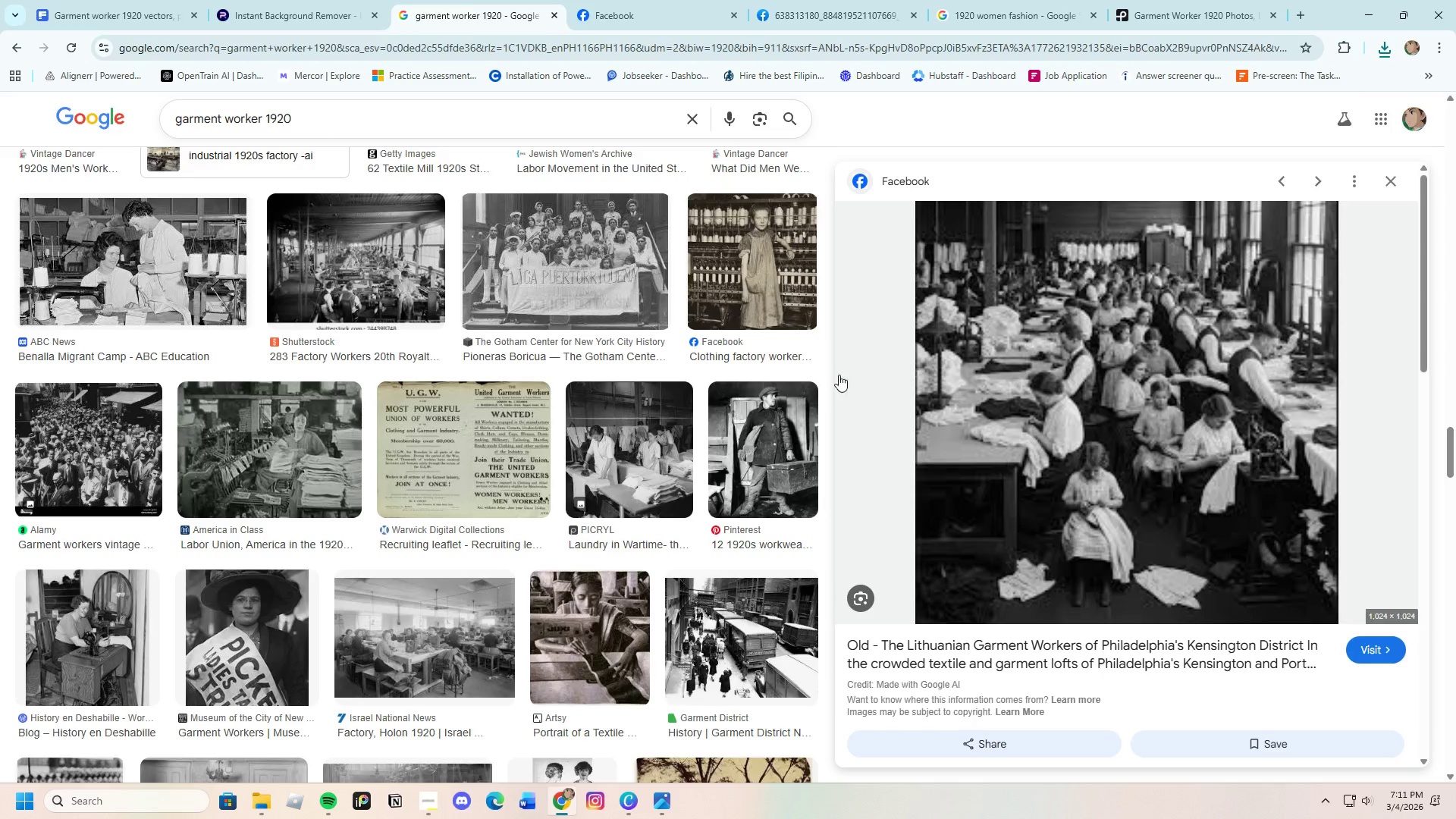 
scroll: coordinate [671, 649], scroll_direction: down, amount: 12.0
 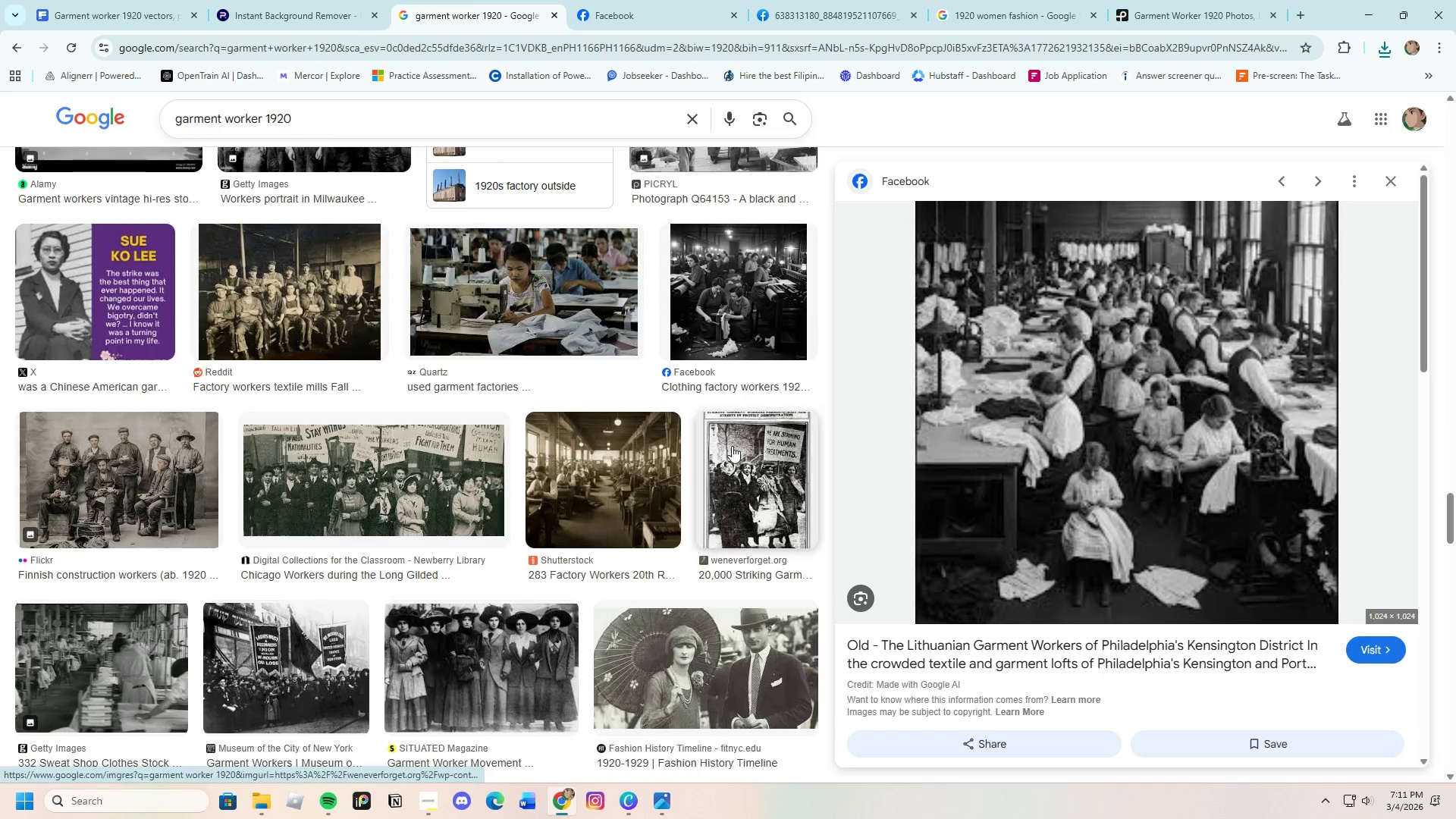 
left_click([700, 322])
 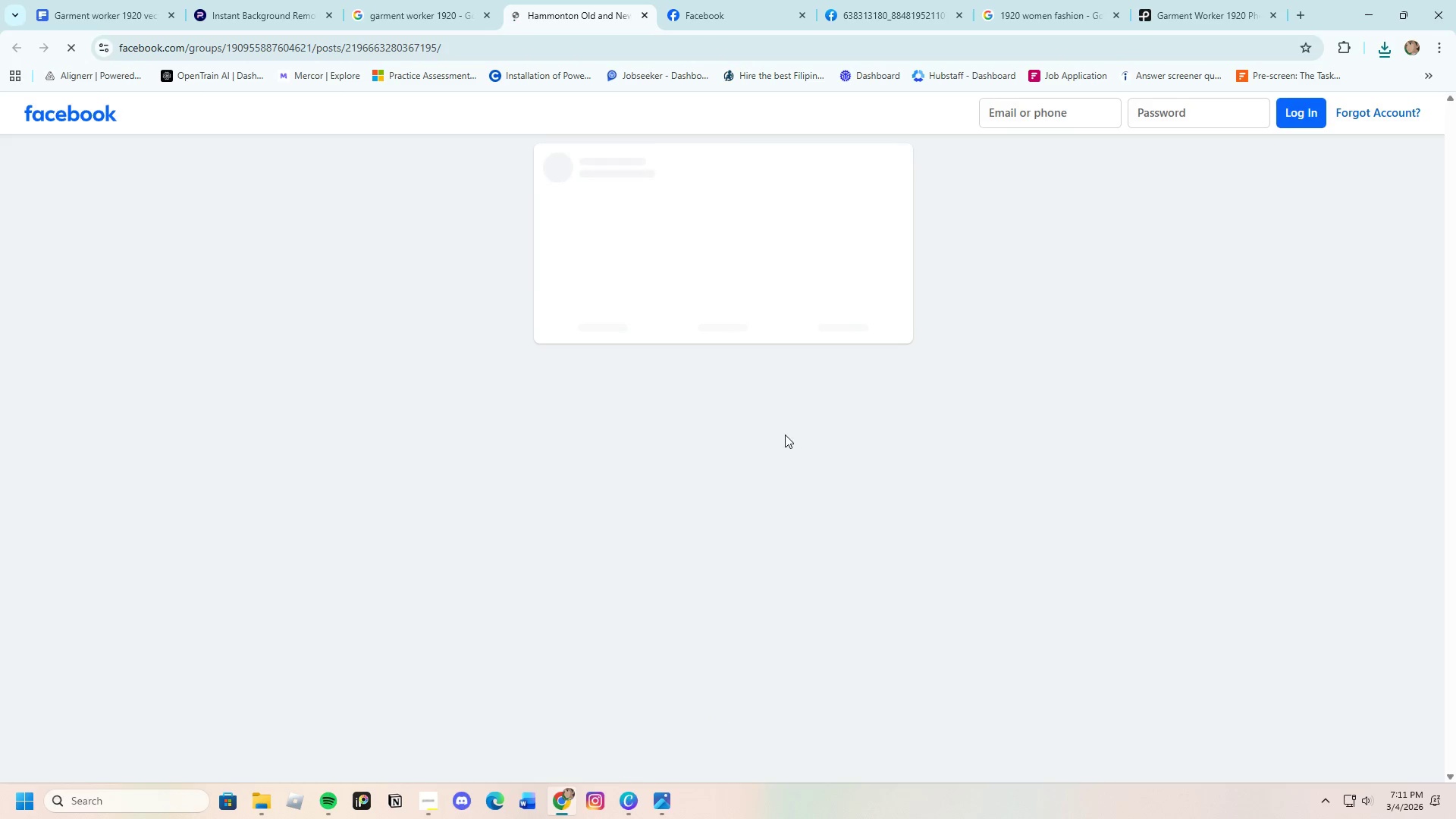 
wait(11.22)
 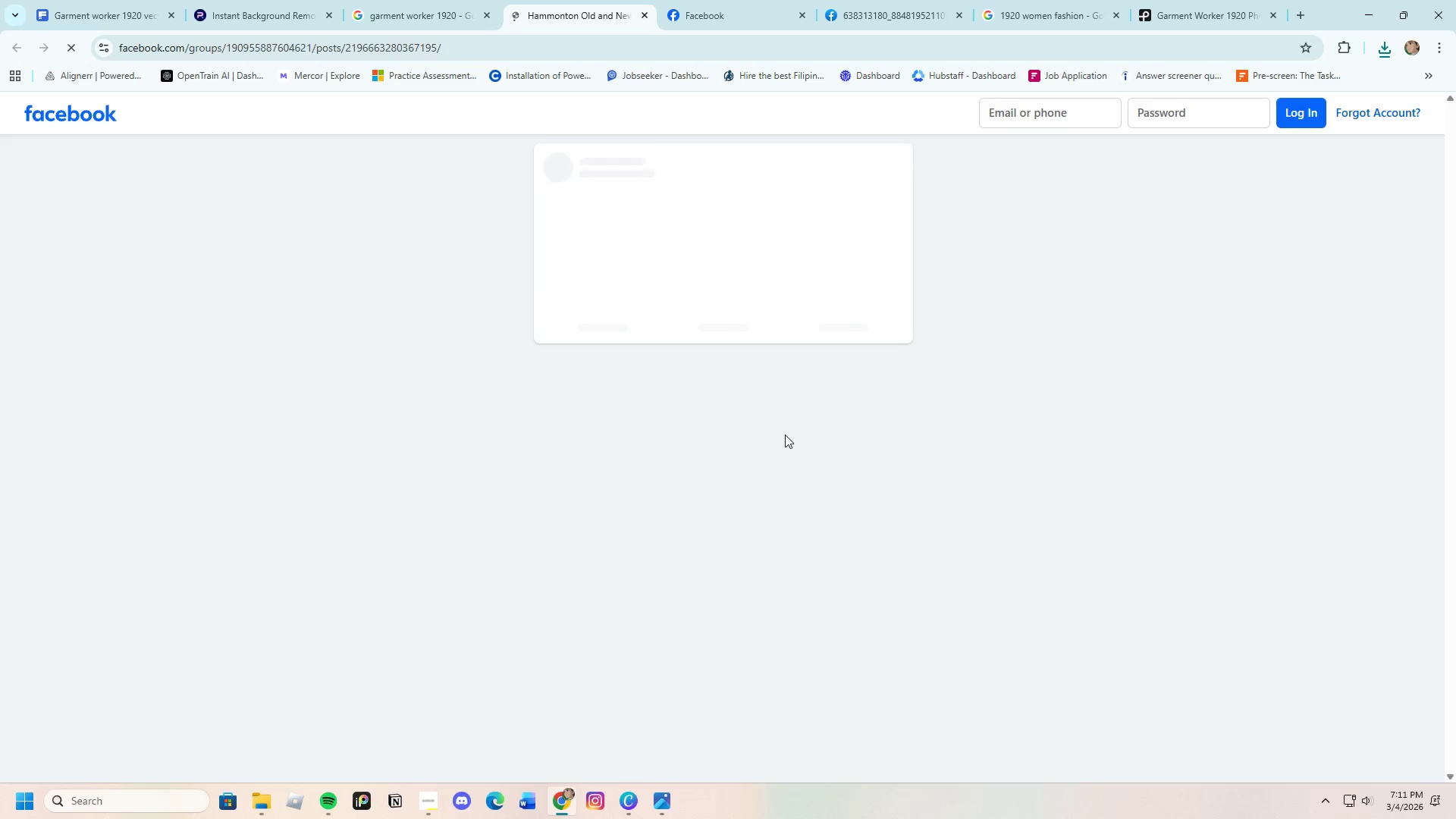 
left_click([710, 0])
 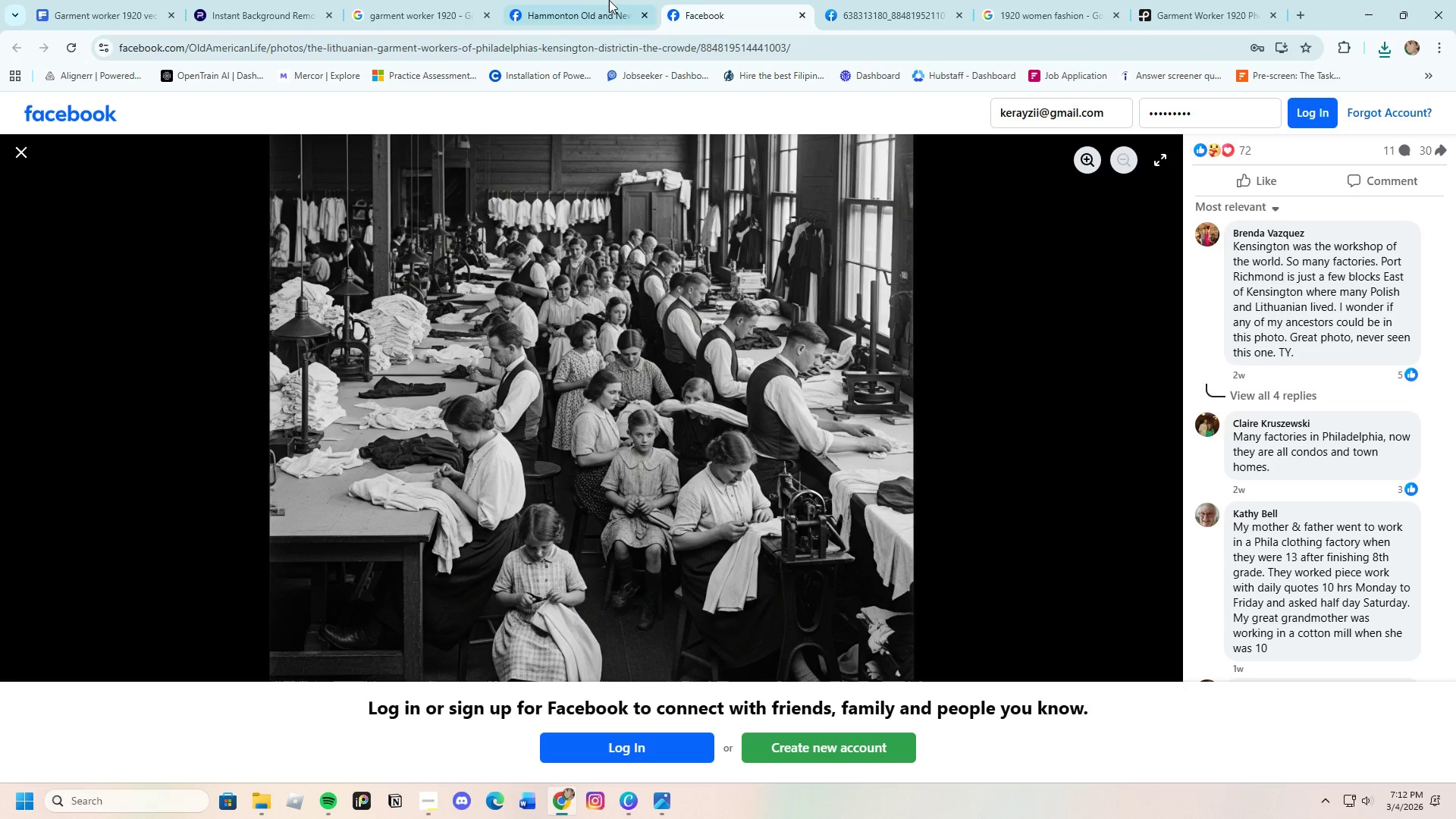 
left_click([607, 0])
 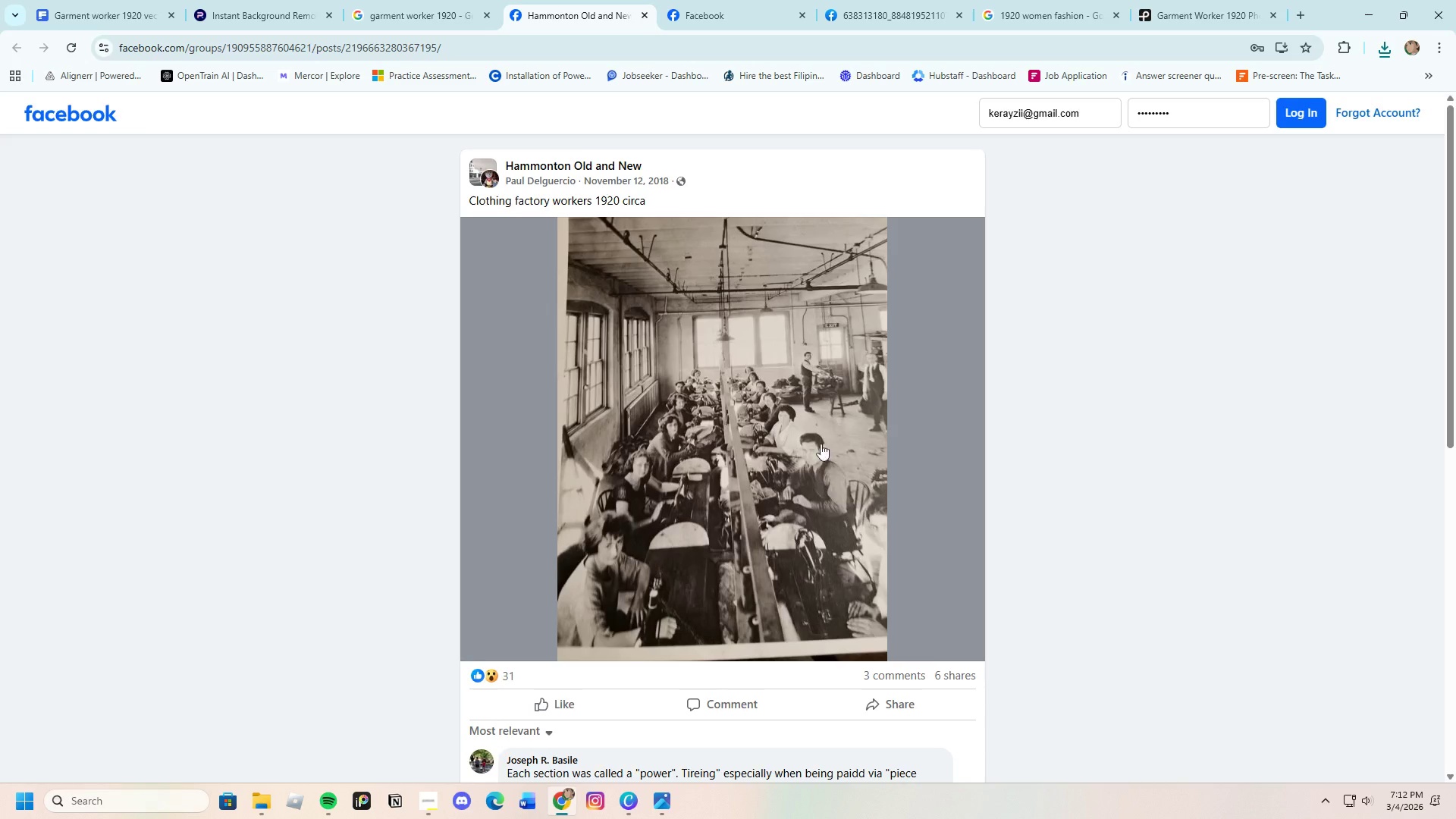 
scroll: coordinate [814, 459], scroll_direction: down, amount: 4.0
 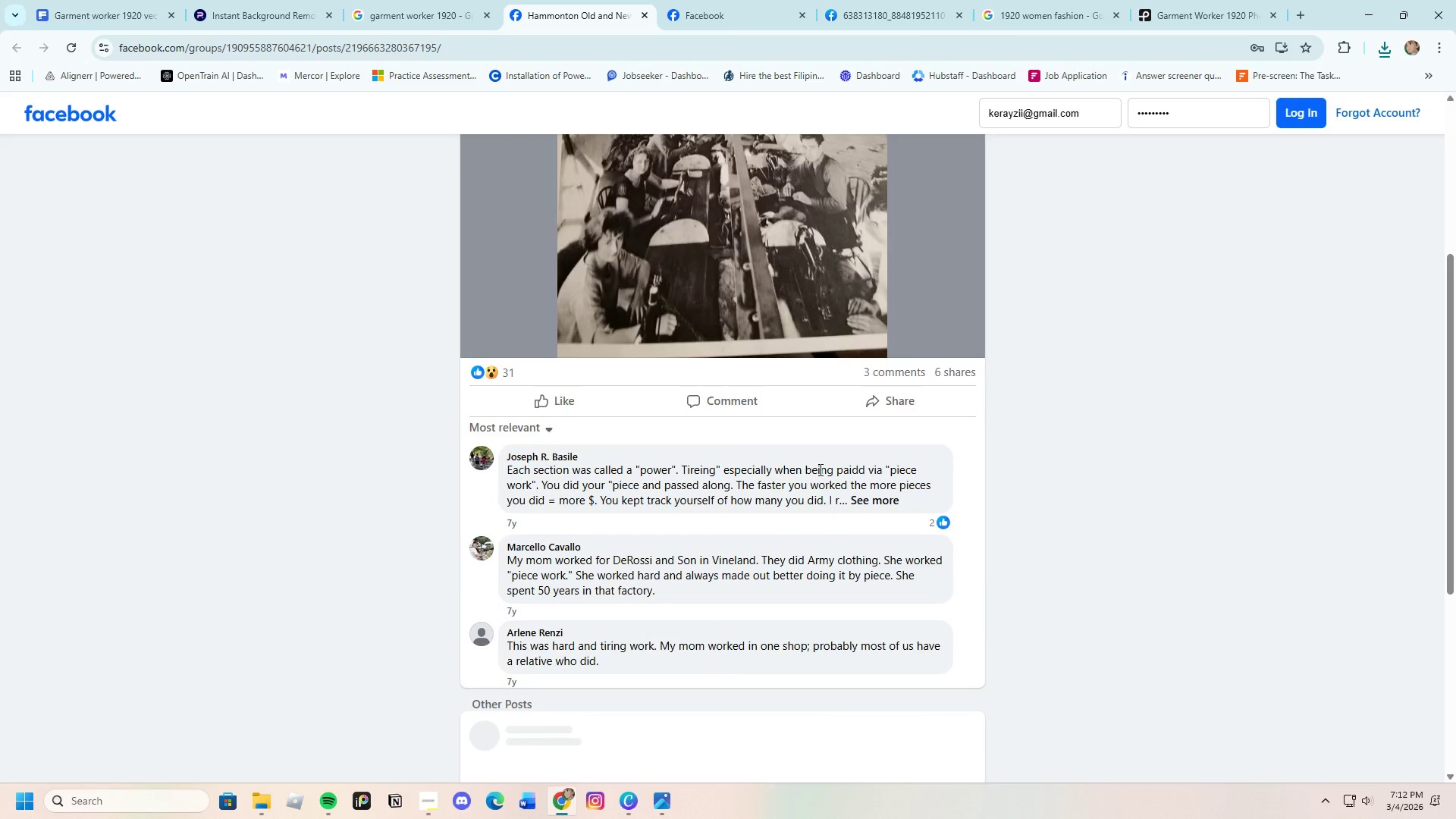 
left_click([382, 0])
 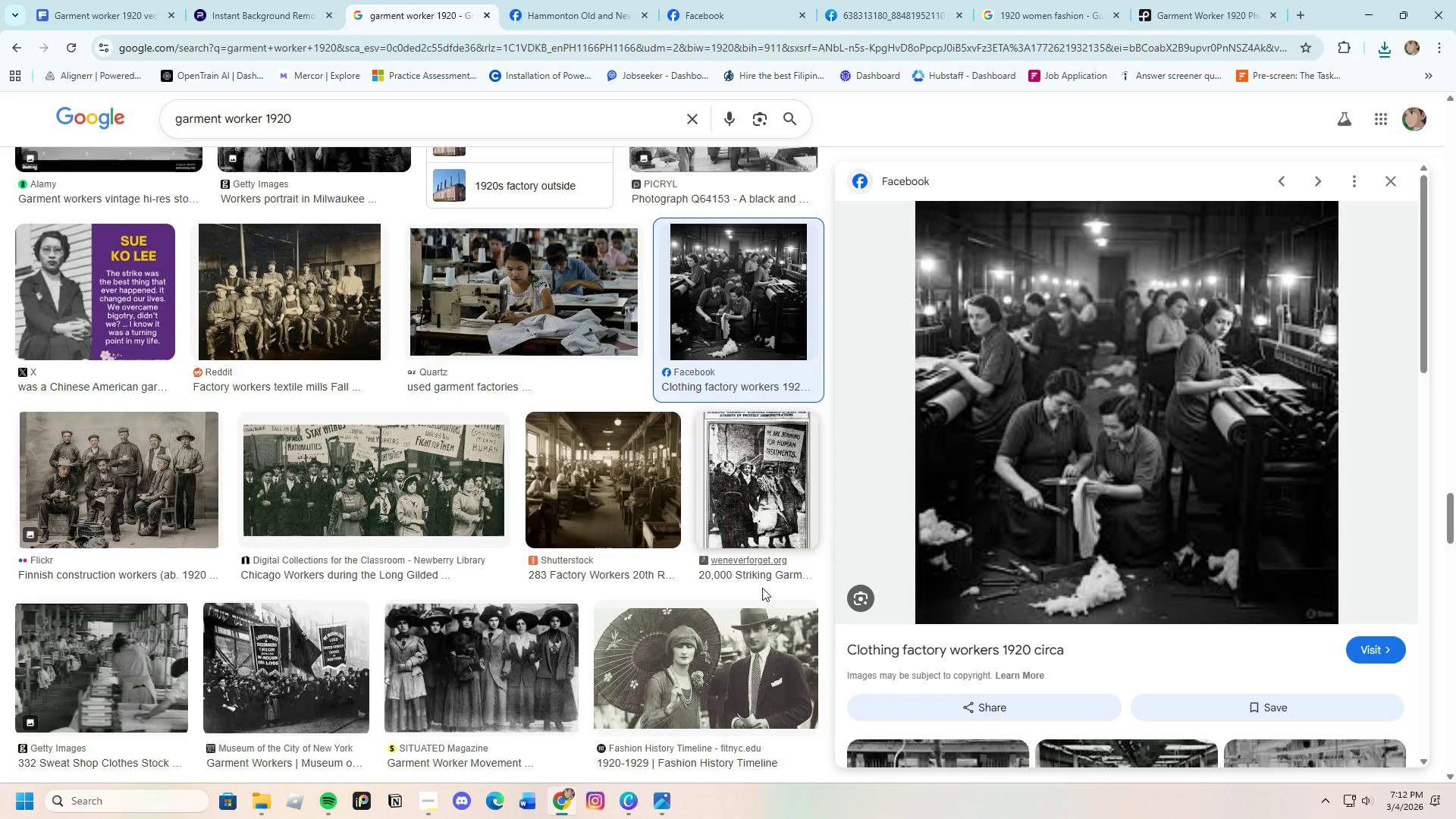 
scroll: coordinate [595, 258], scroll_direction: up, amount: 3.0
 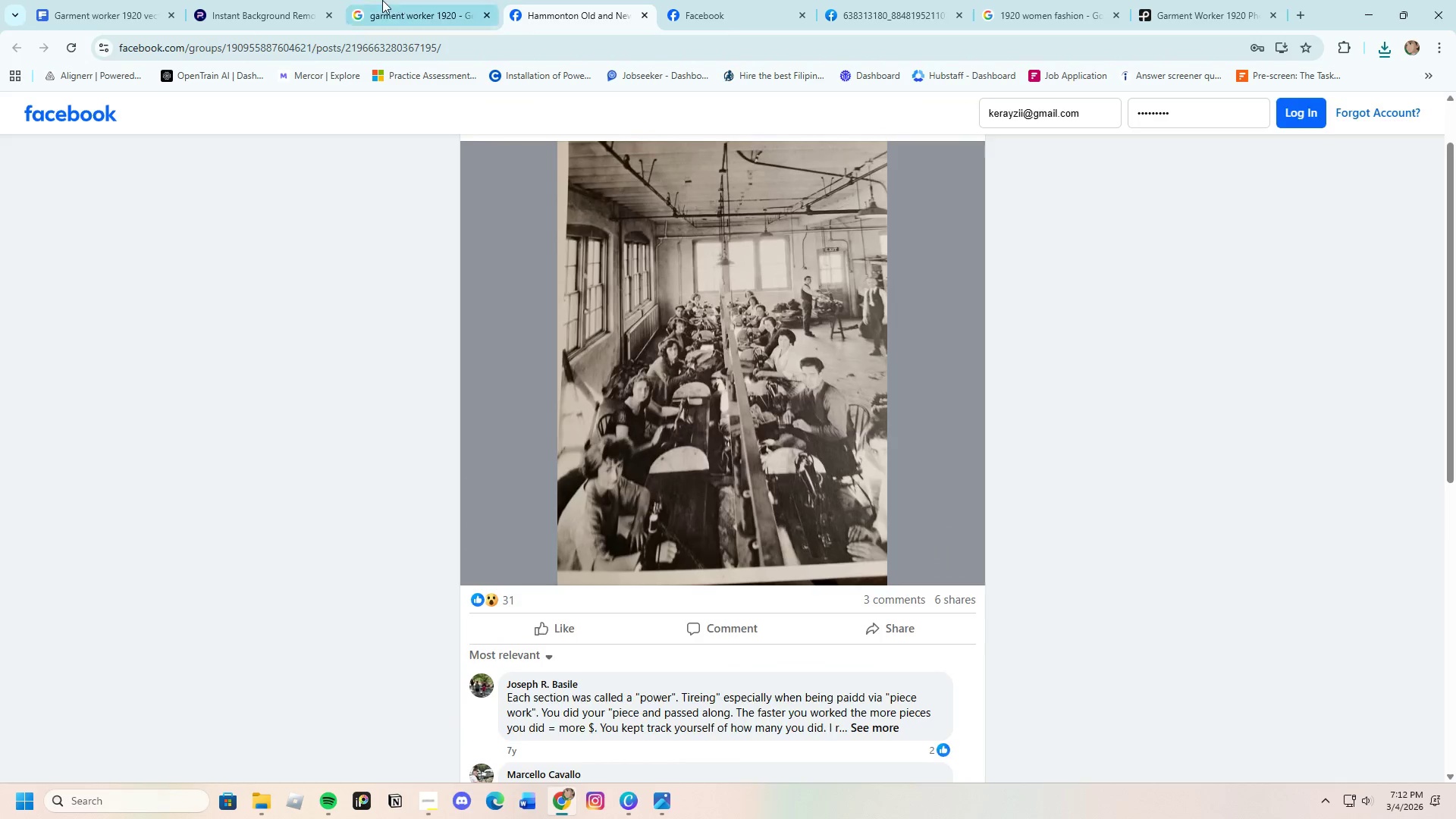 
scroll: coordinate [777, 593], scroll_direction: down, amount: 3.0
 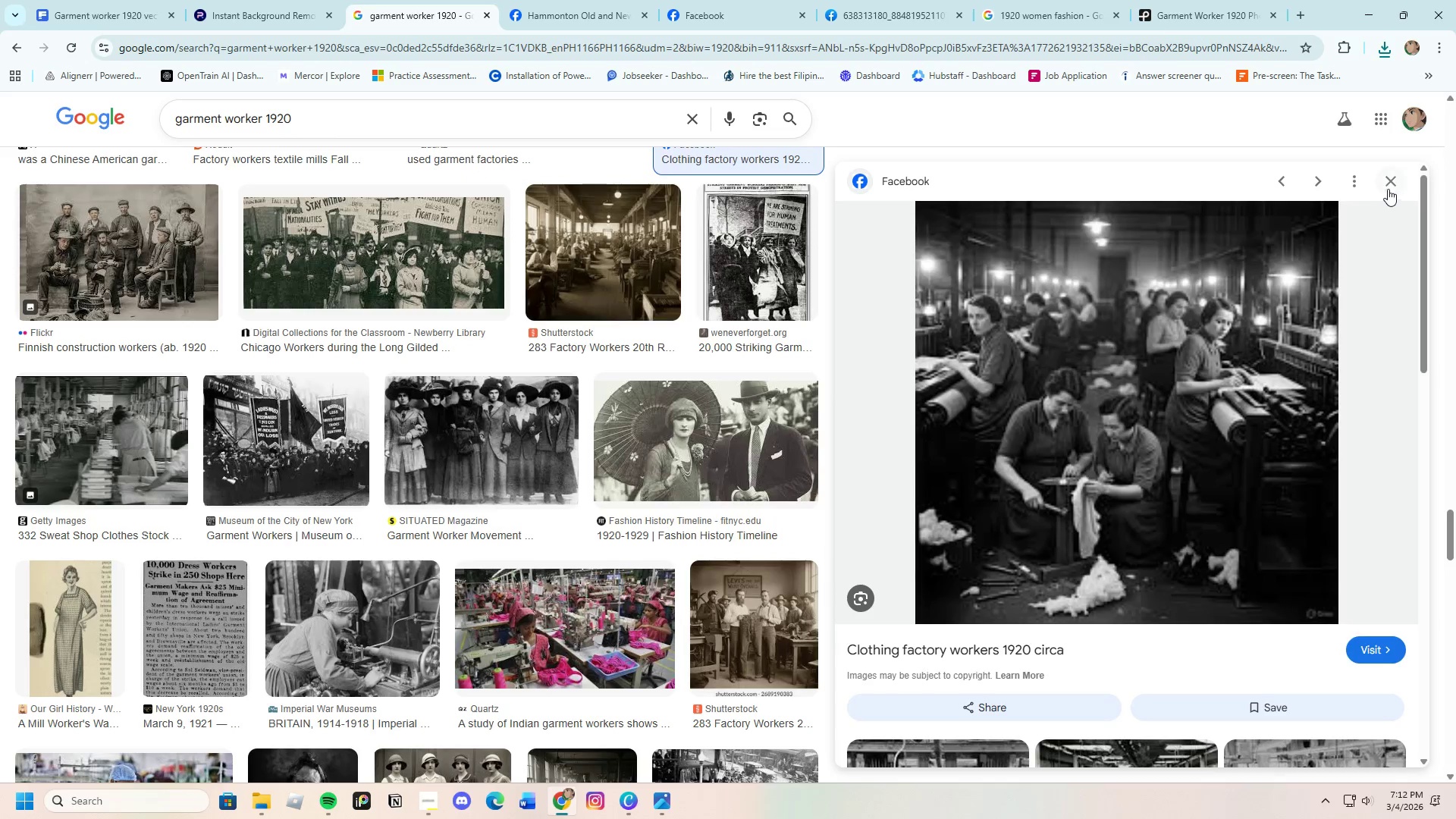 
left_click([1388, 181])
 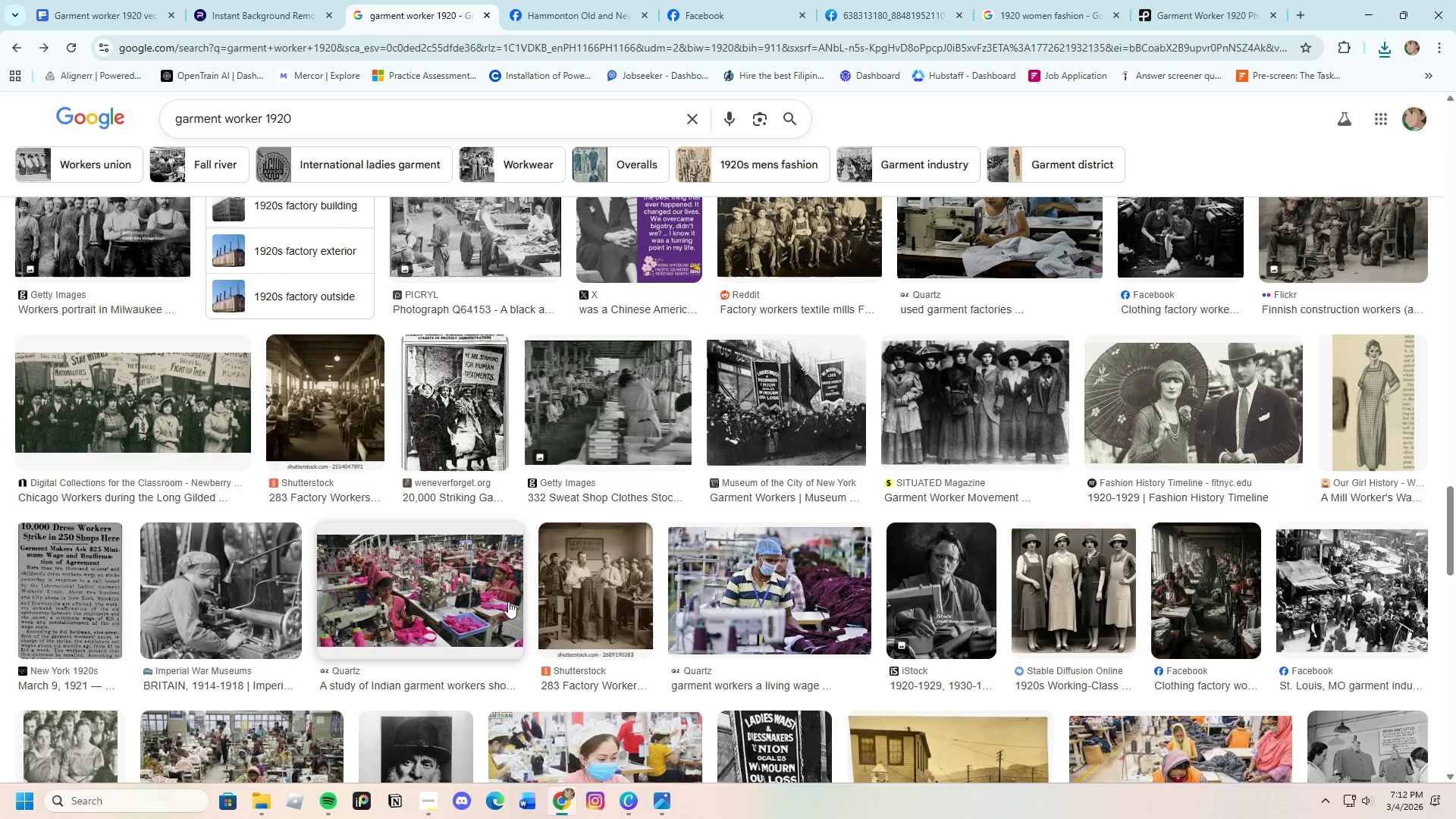 
left_click([604, 393])
 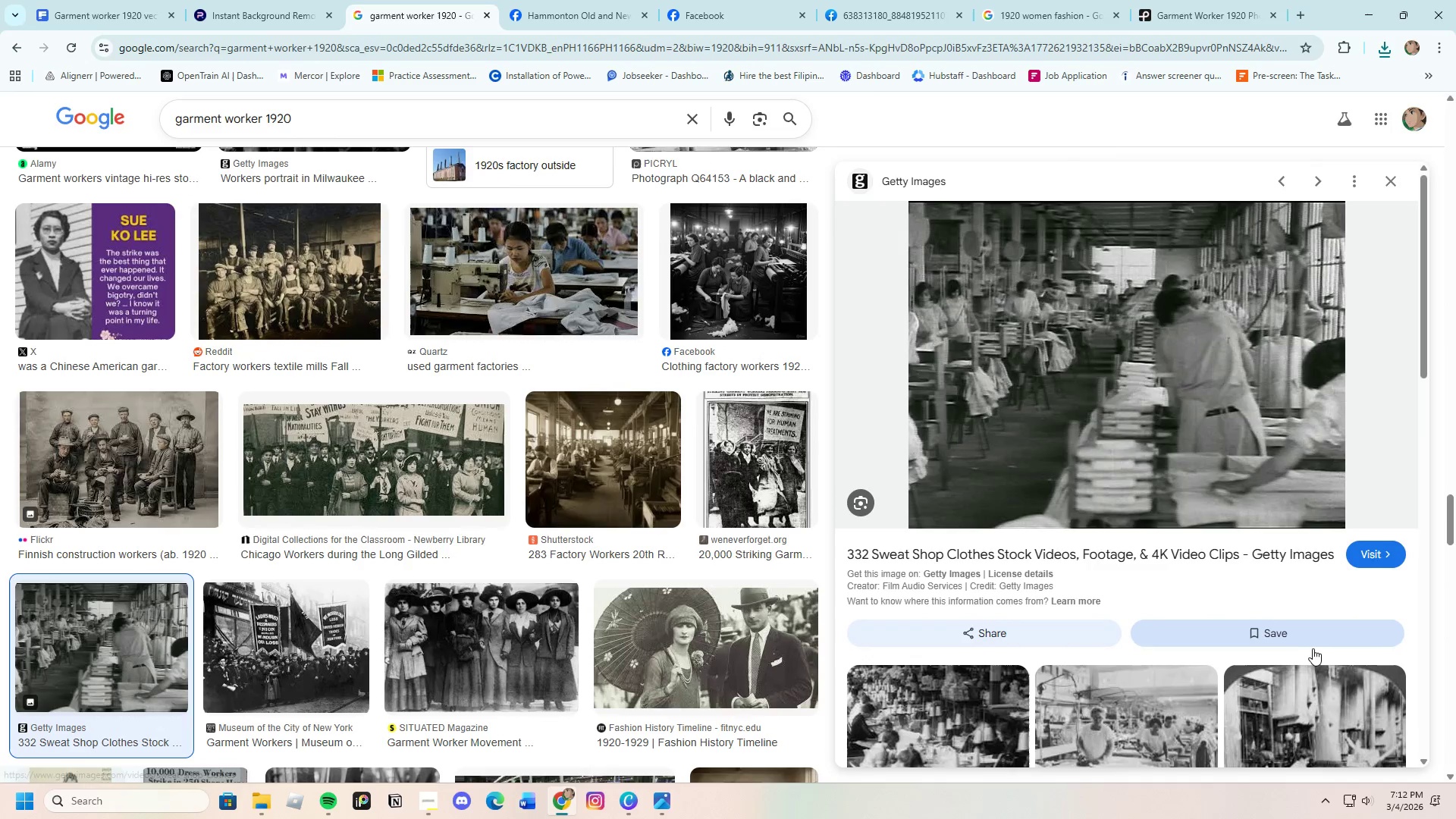 
scroll: coordinate [519, 529], scroll_direction: down, amount: 19.0
 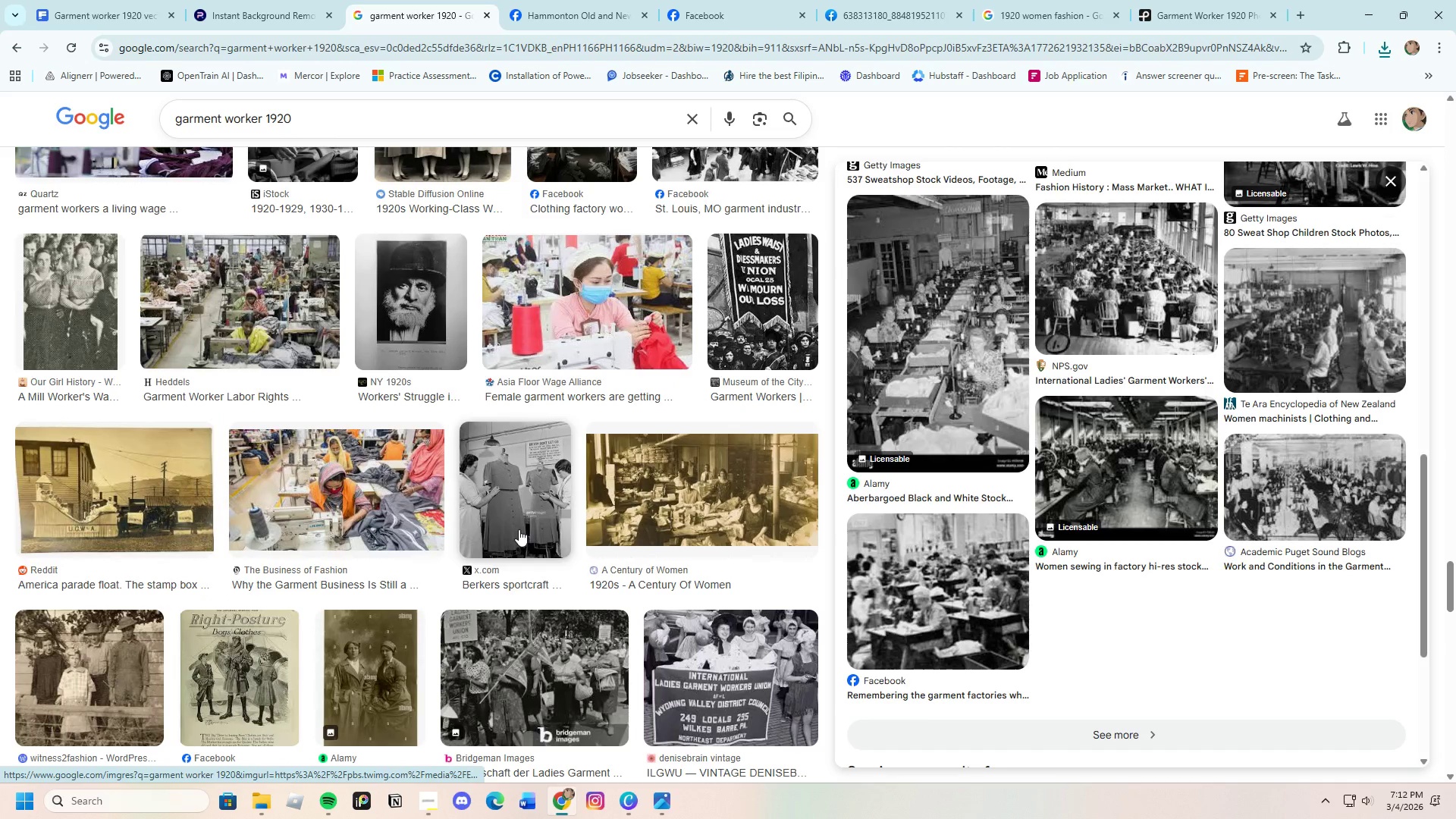 
left_click([729, 478])
 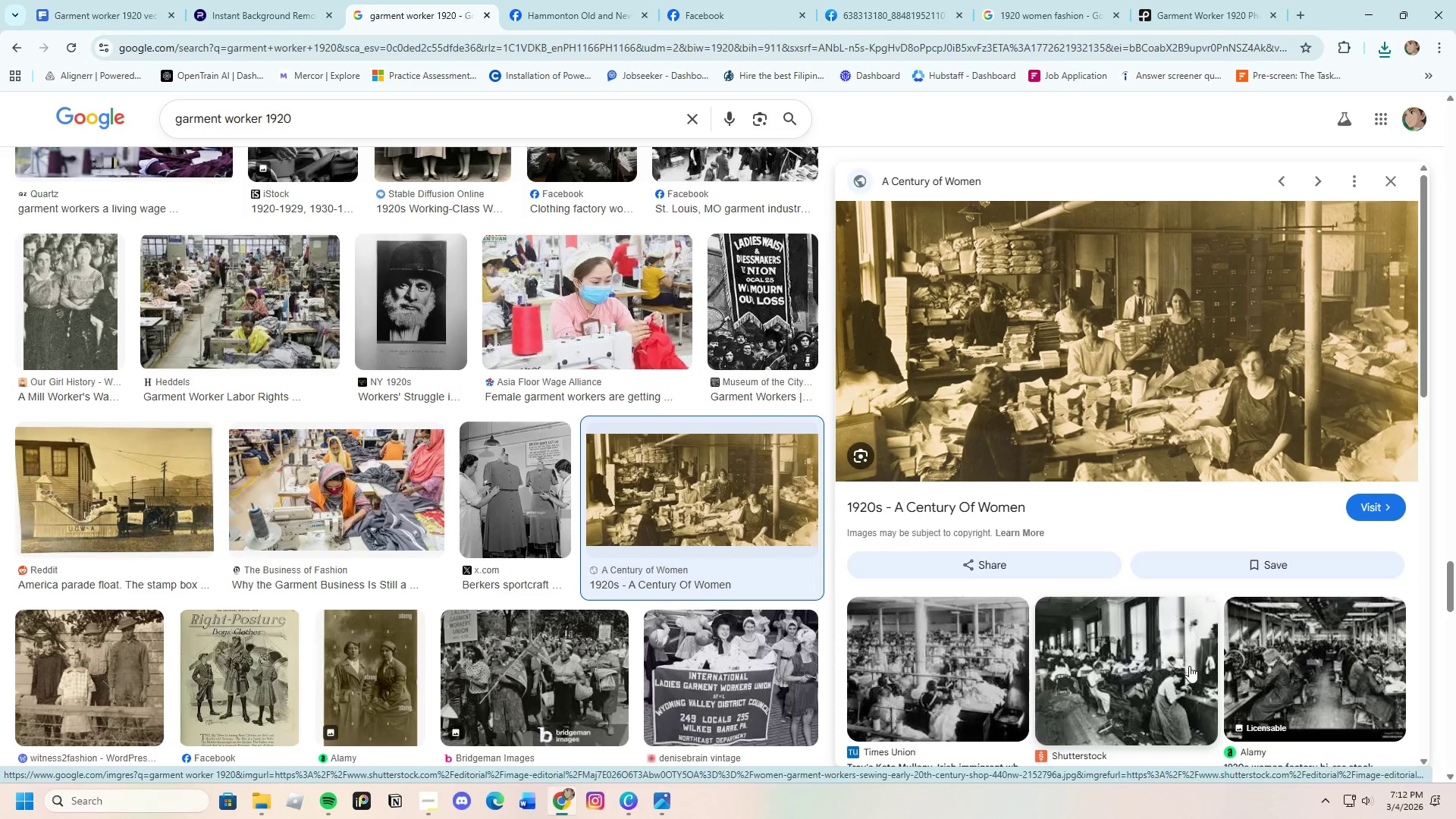 
scroll: coordinate [1181, 651], scroll_direction: down, amount: 3.0
 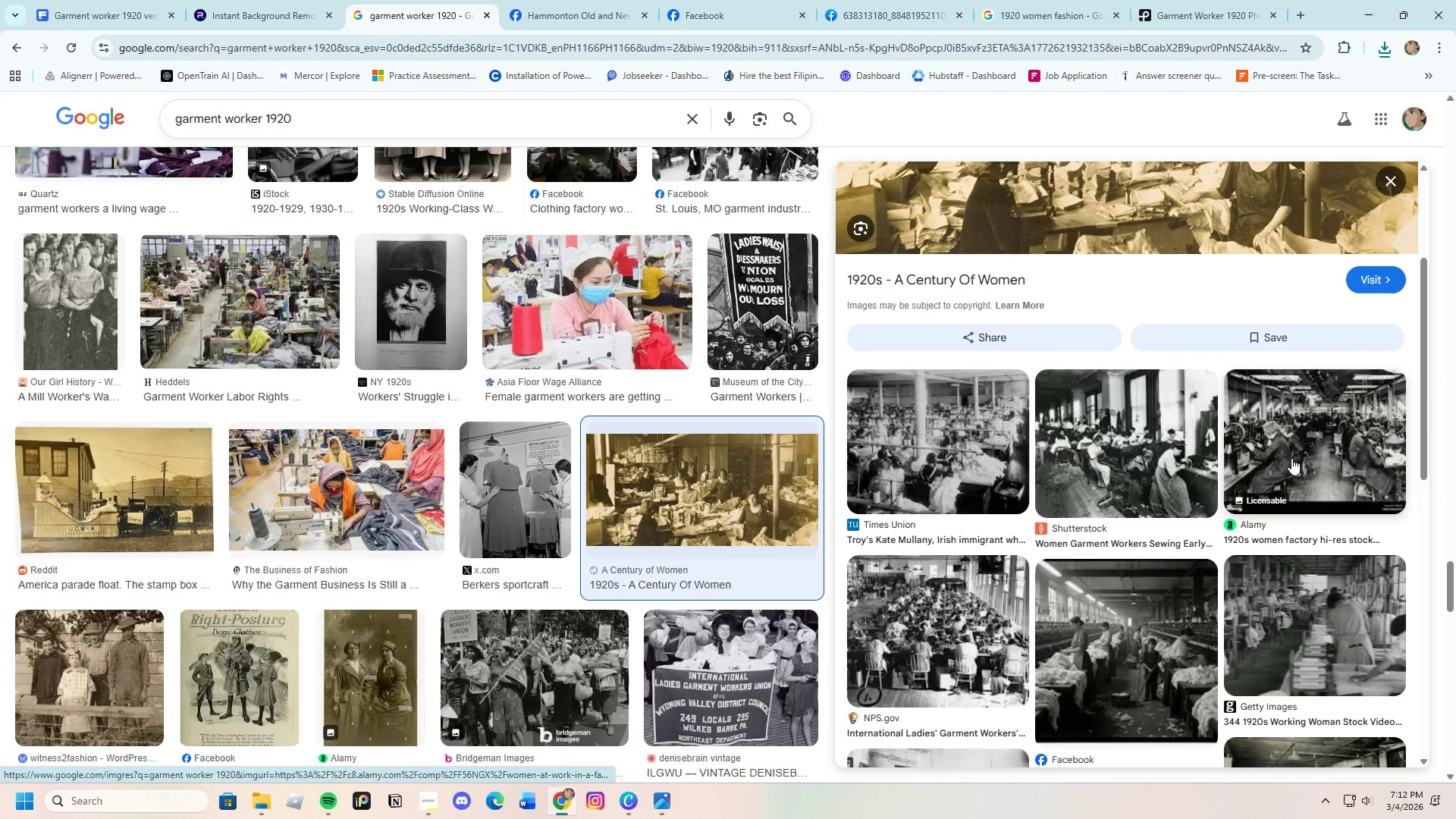 
left_click([1291, 447])
 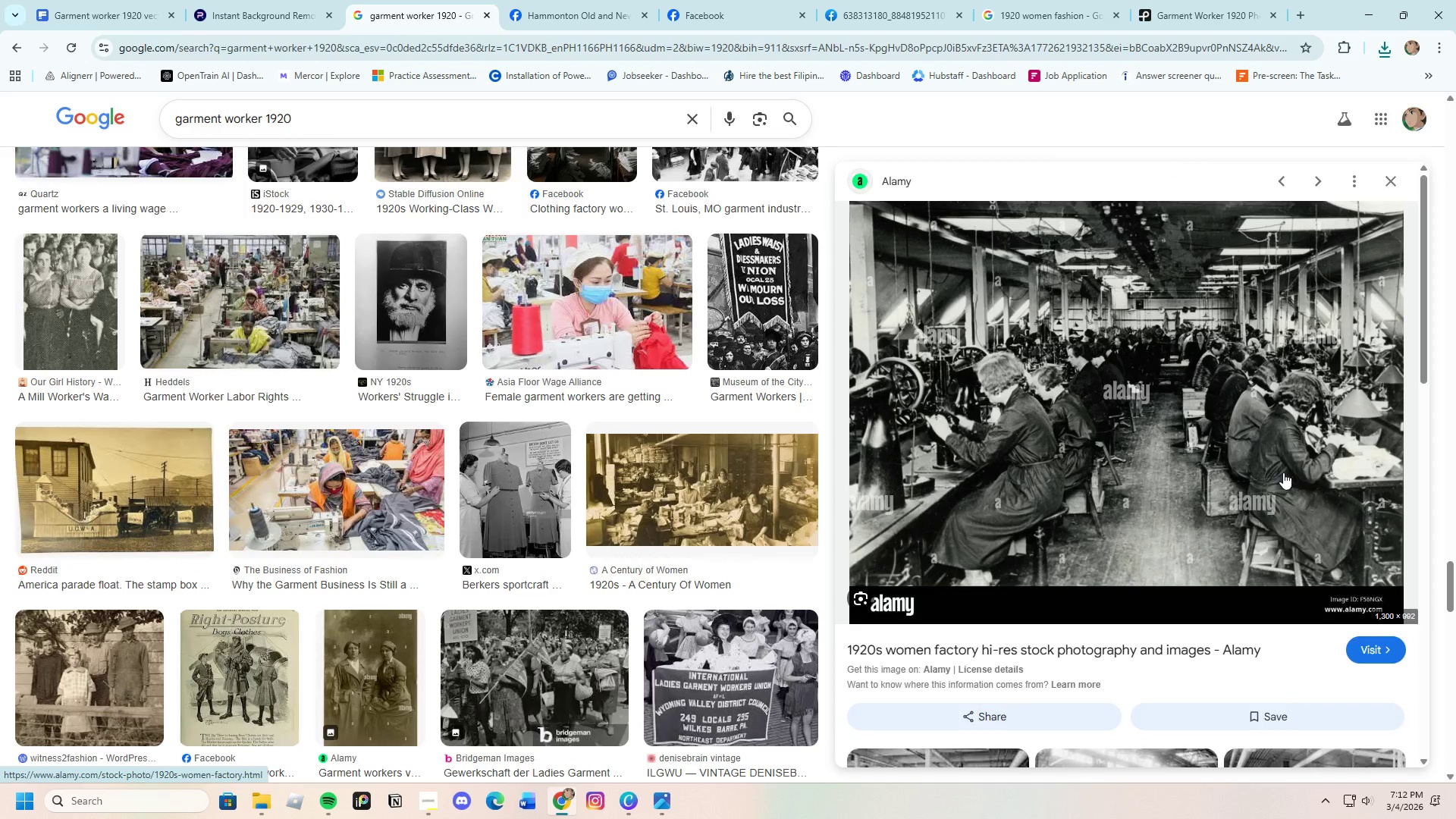 
scroll: coordinate [1129, 604], scroll_direction: down, amount: 7.0
 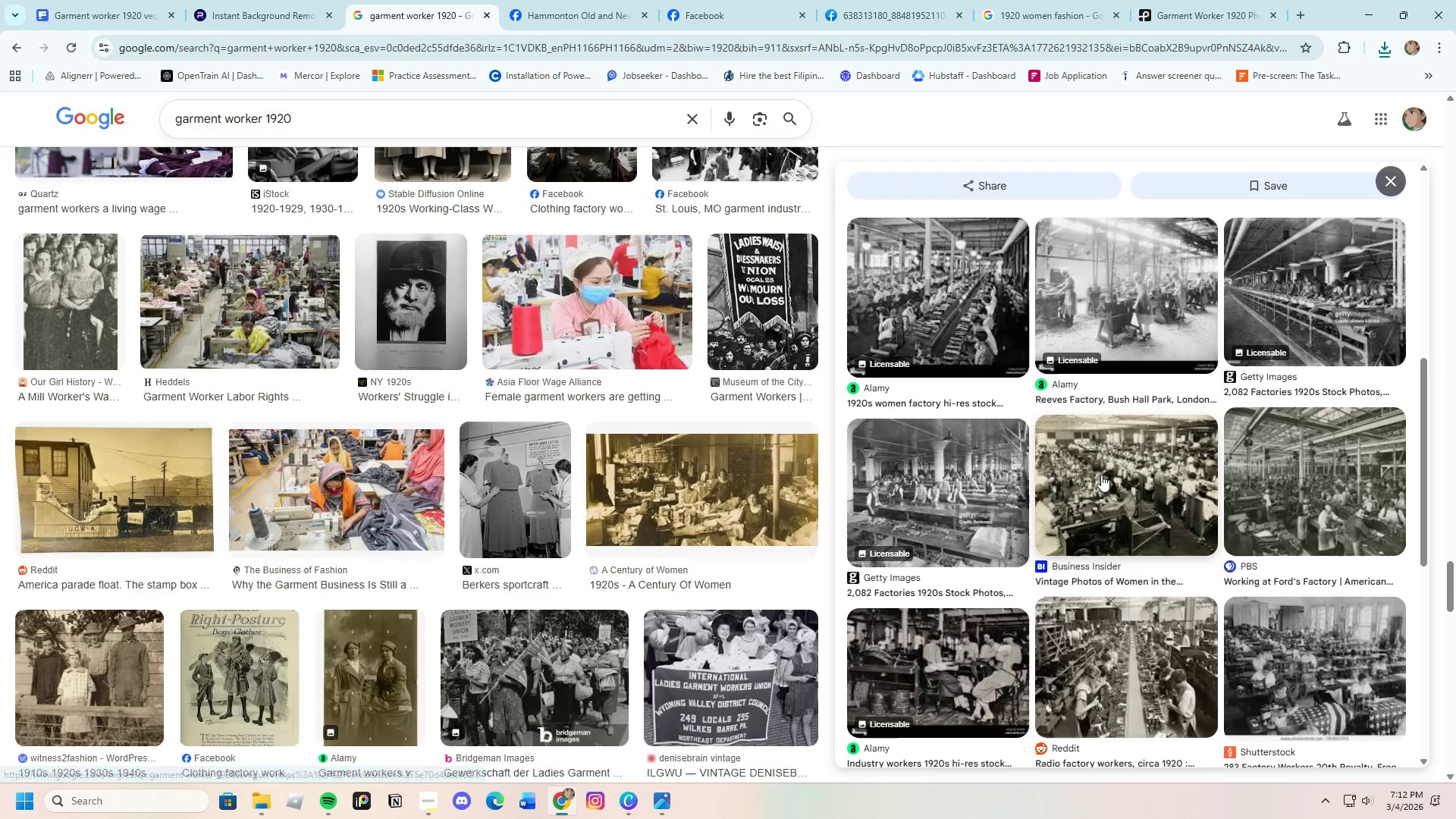 
left_click([1101, 475])
 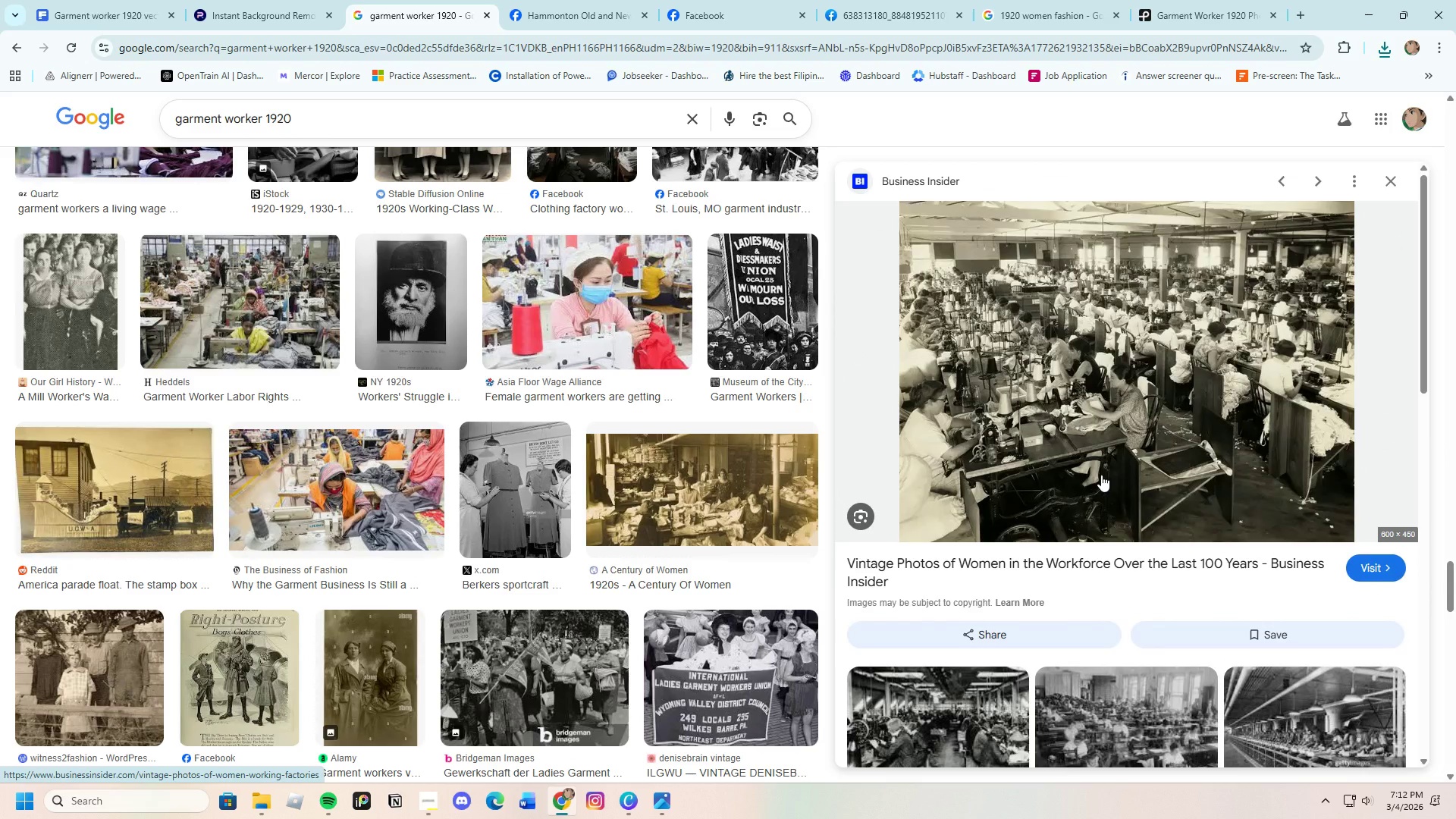 
scroll: coordinate [1122, 639], scroll_direction: down, amount: 15.0
 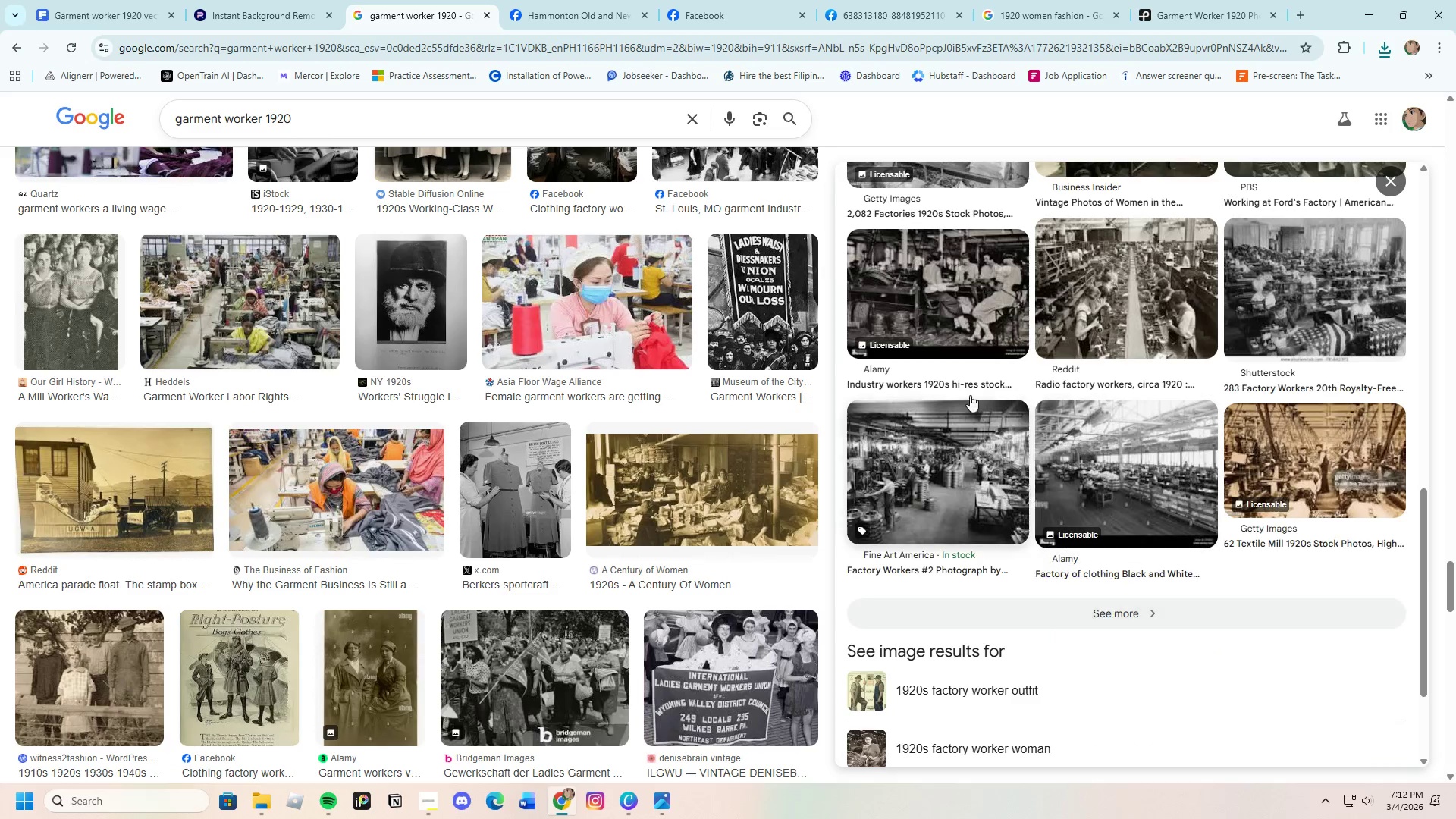 
left_click([951, 287])
 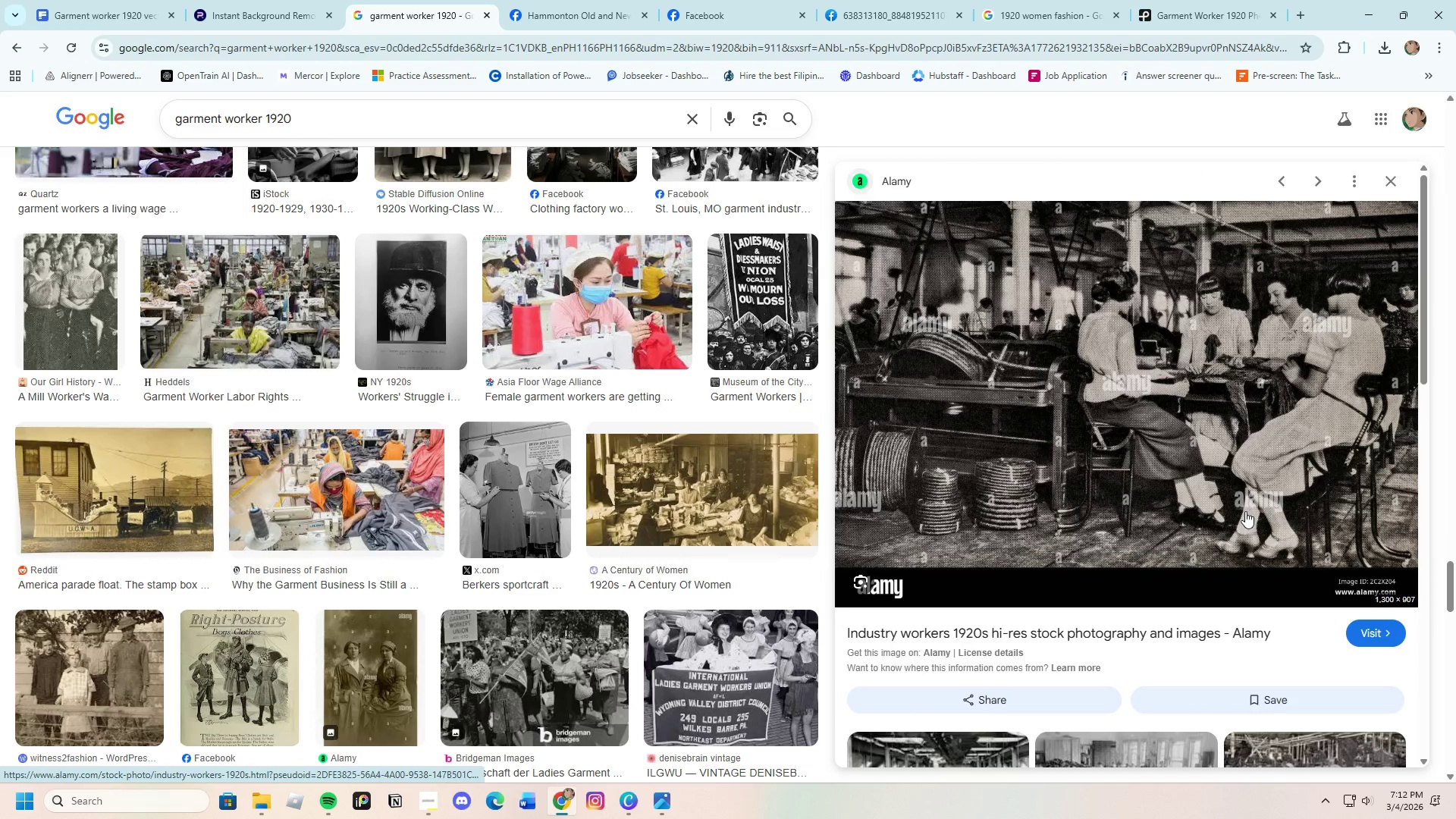 
scroll: coordinate [1181, 684], scroll_direction: down, amount: 8.0
 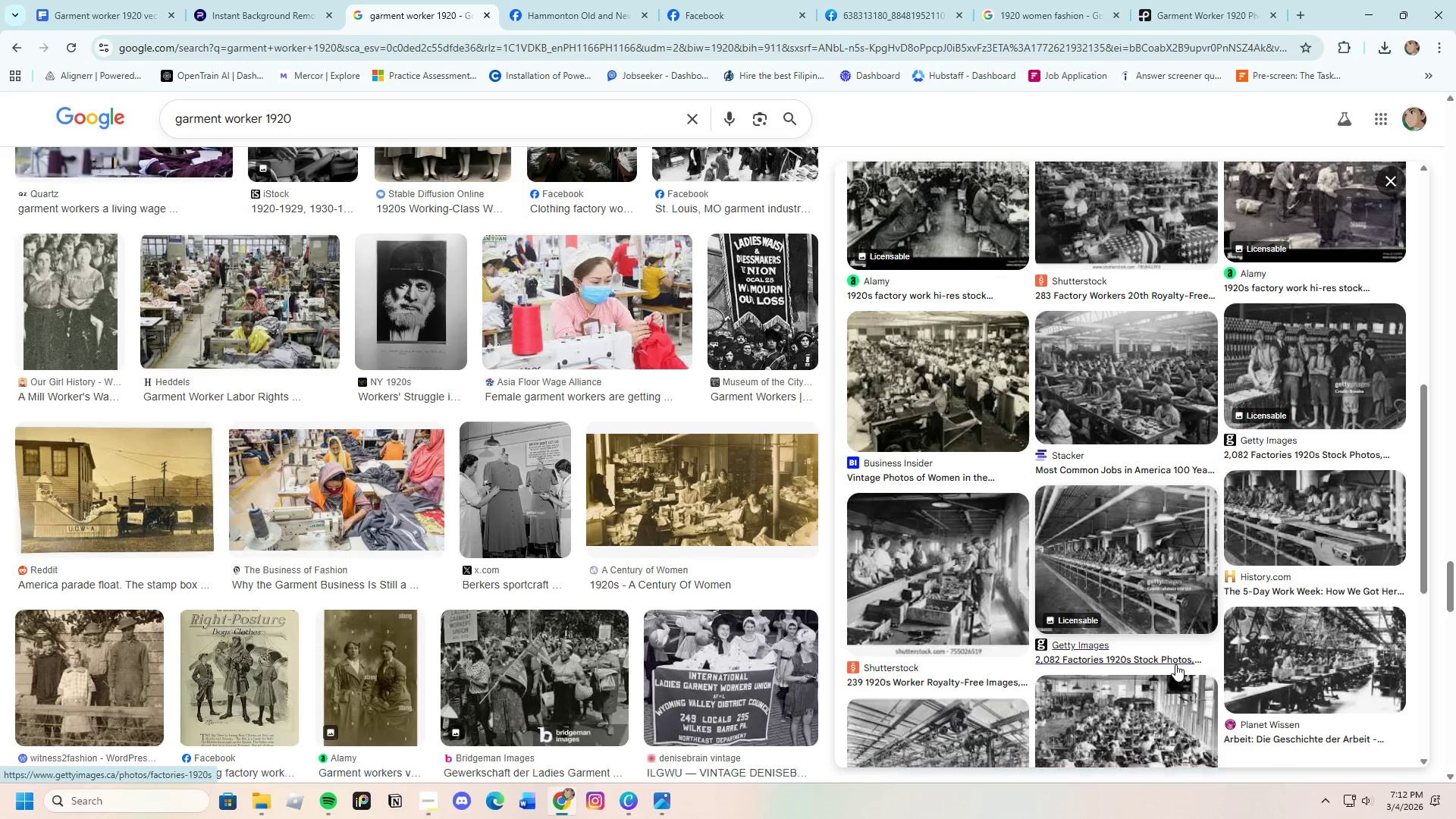 
left_click([1104, 557])
 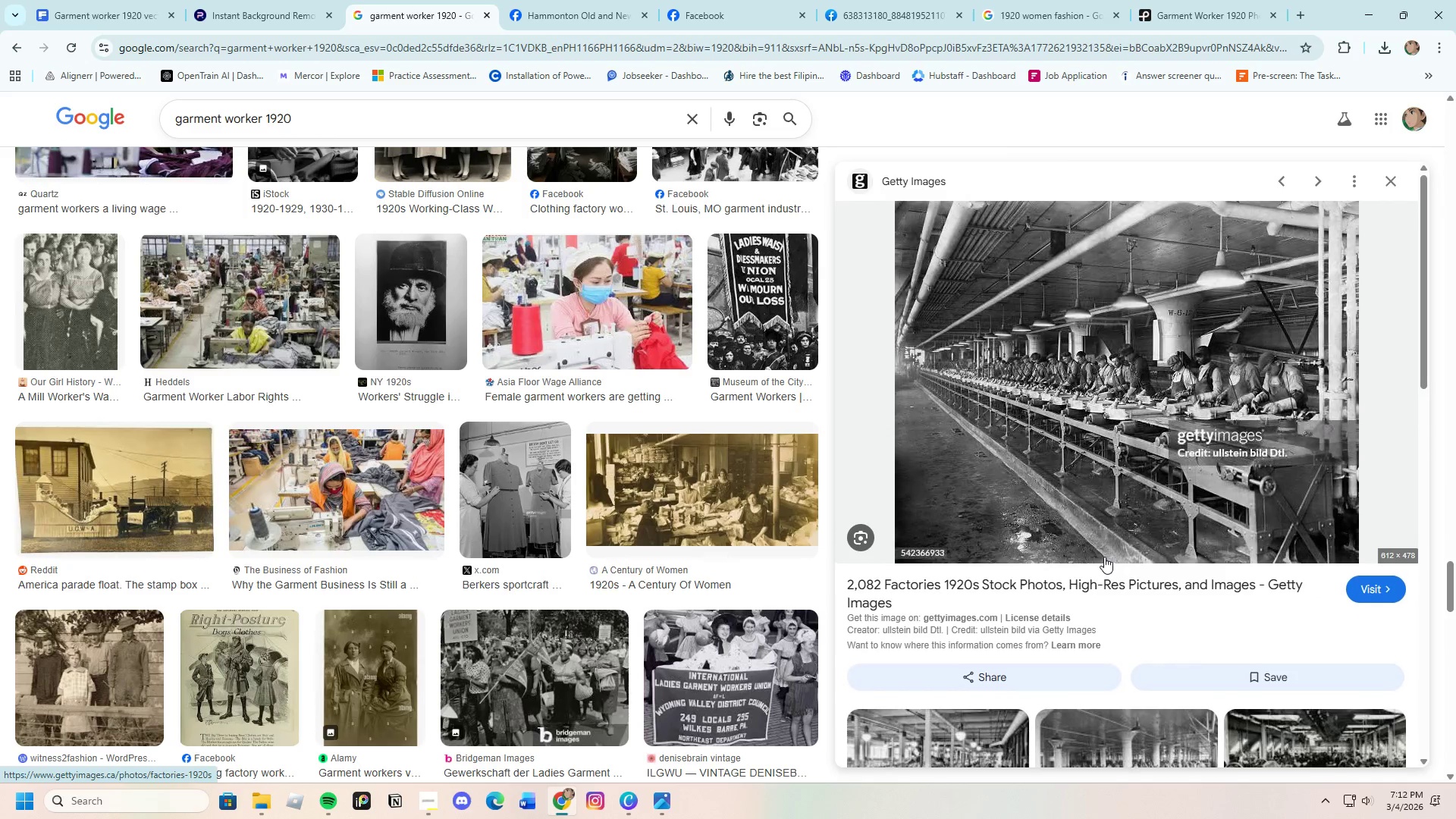 
scroll: coordinate [353, 600], scroll_direction: down, amount: 25.0
 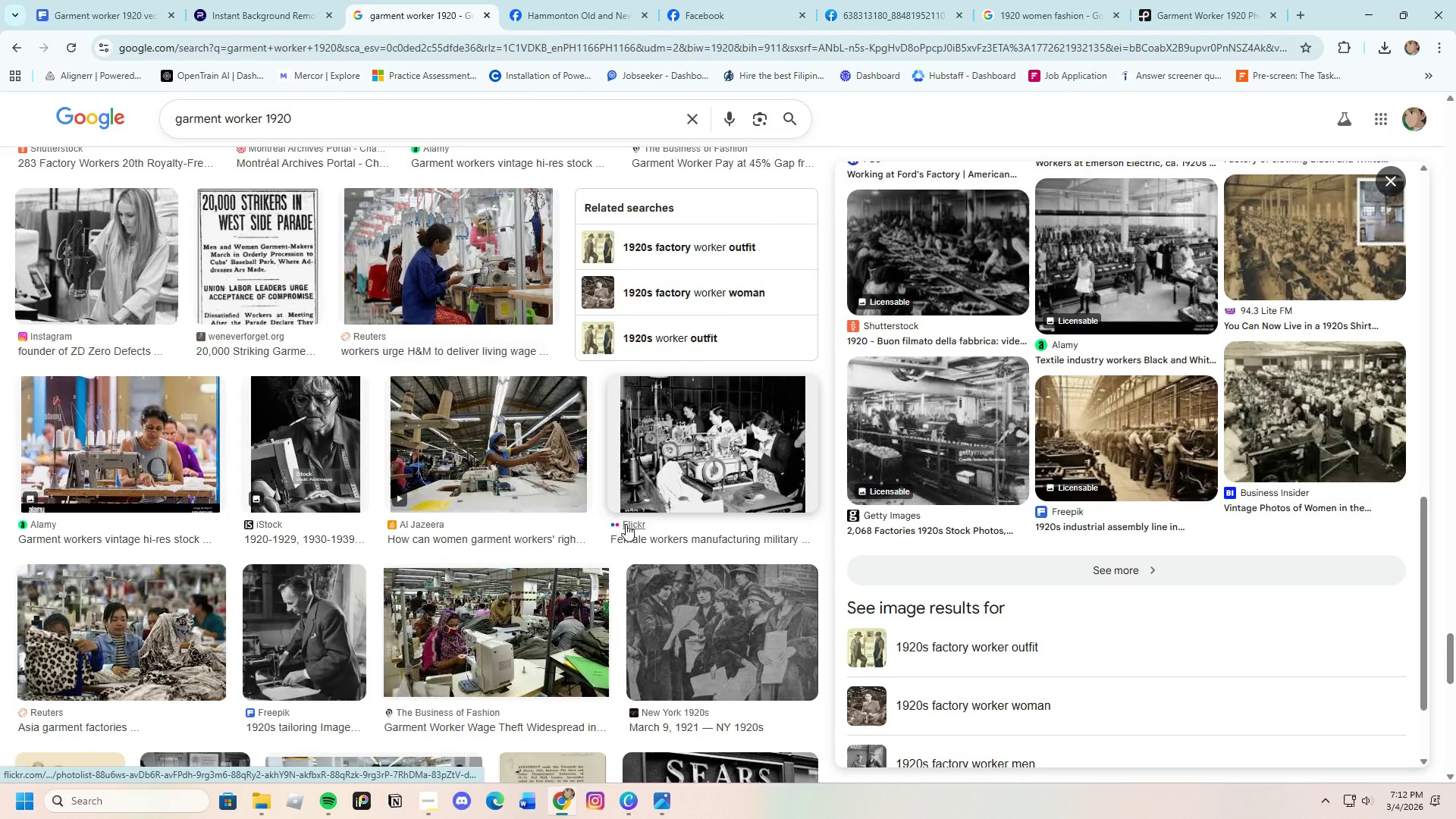 
left_click([690, 448])
 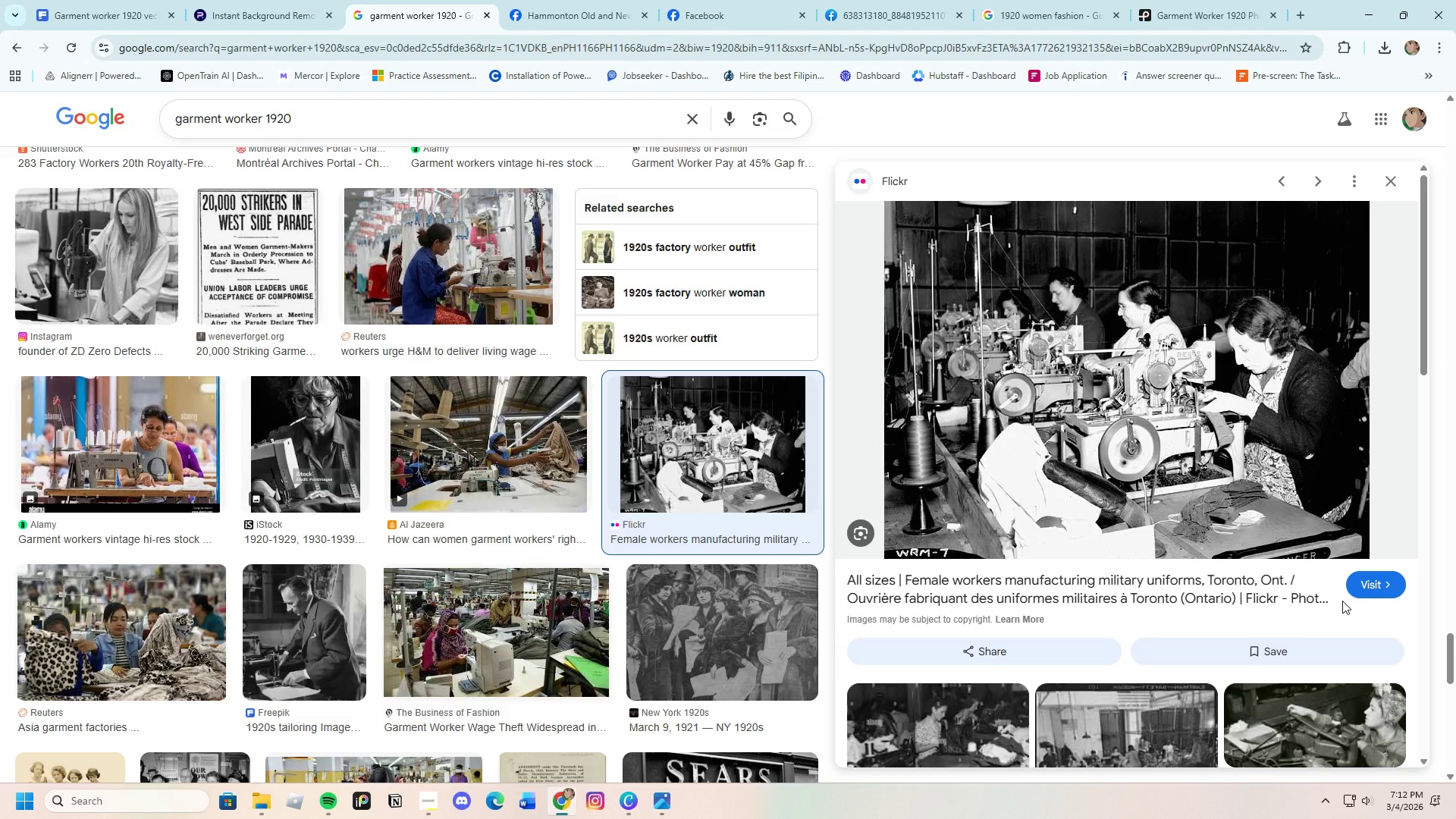 
scroll: coordinate [644, 618], scroll_direction: down, amount: 17.0
 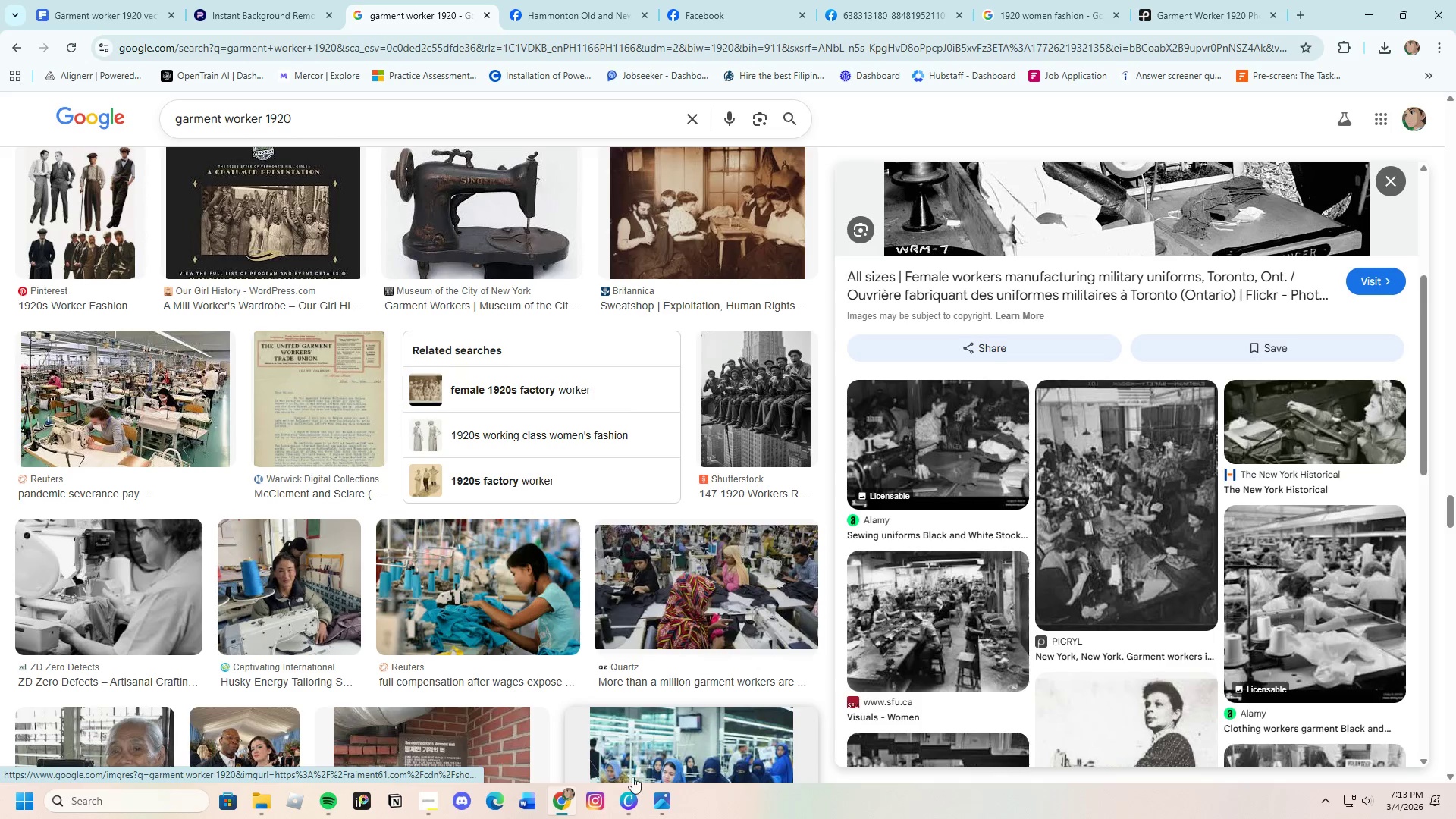 
left_click([629, 810])
 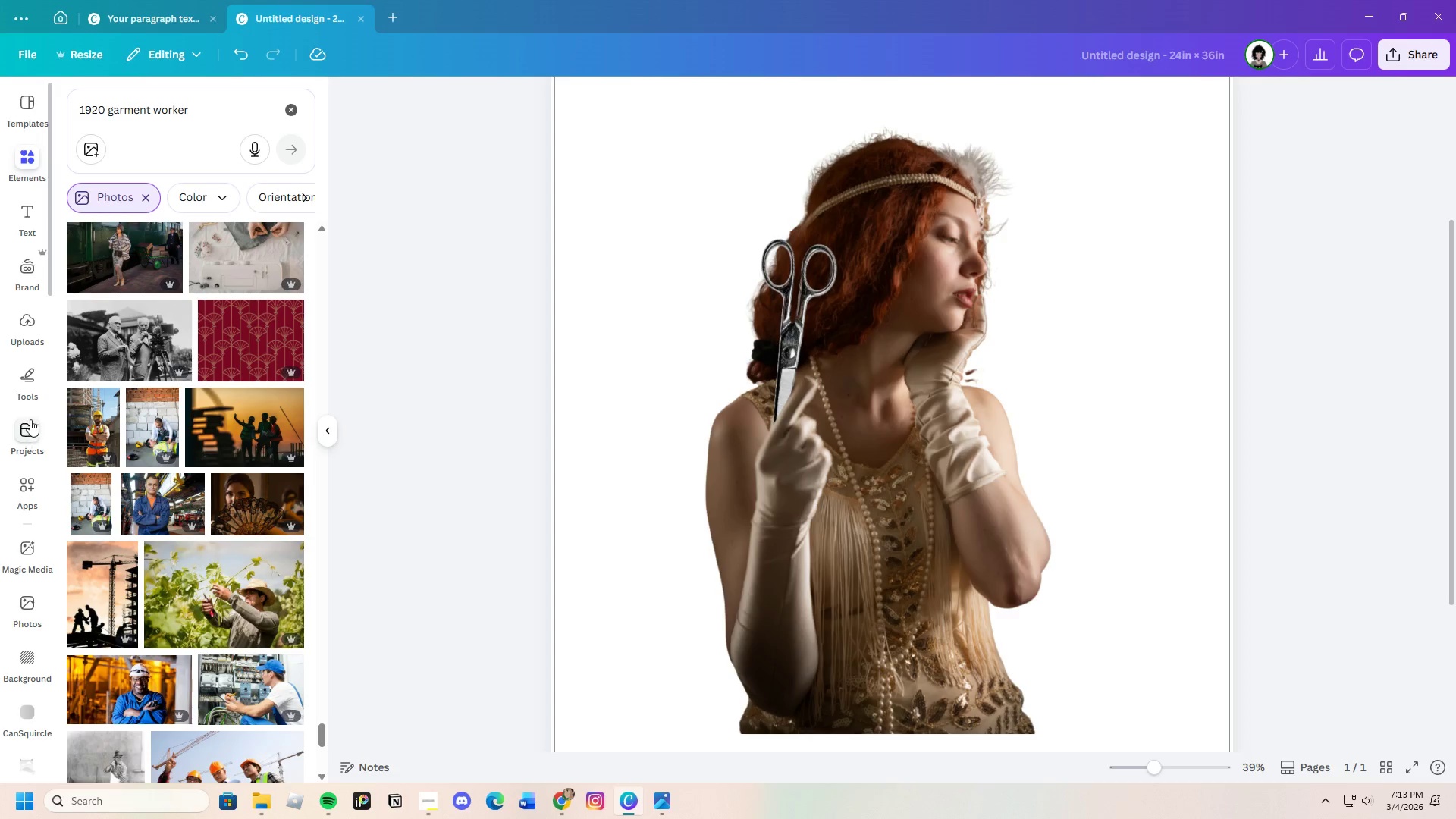 
left_click([15, 334])
 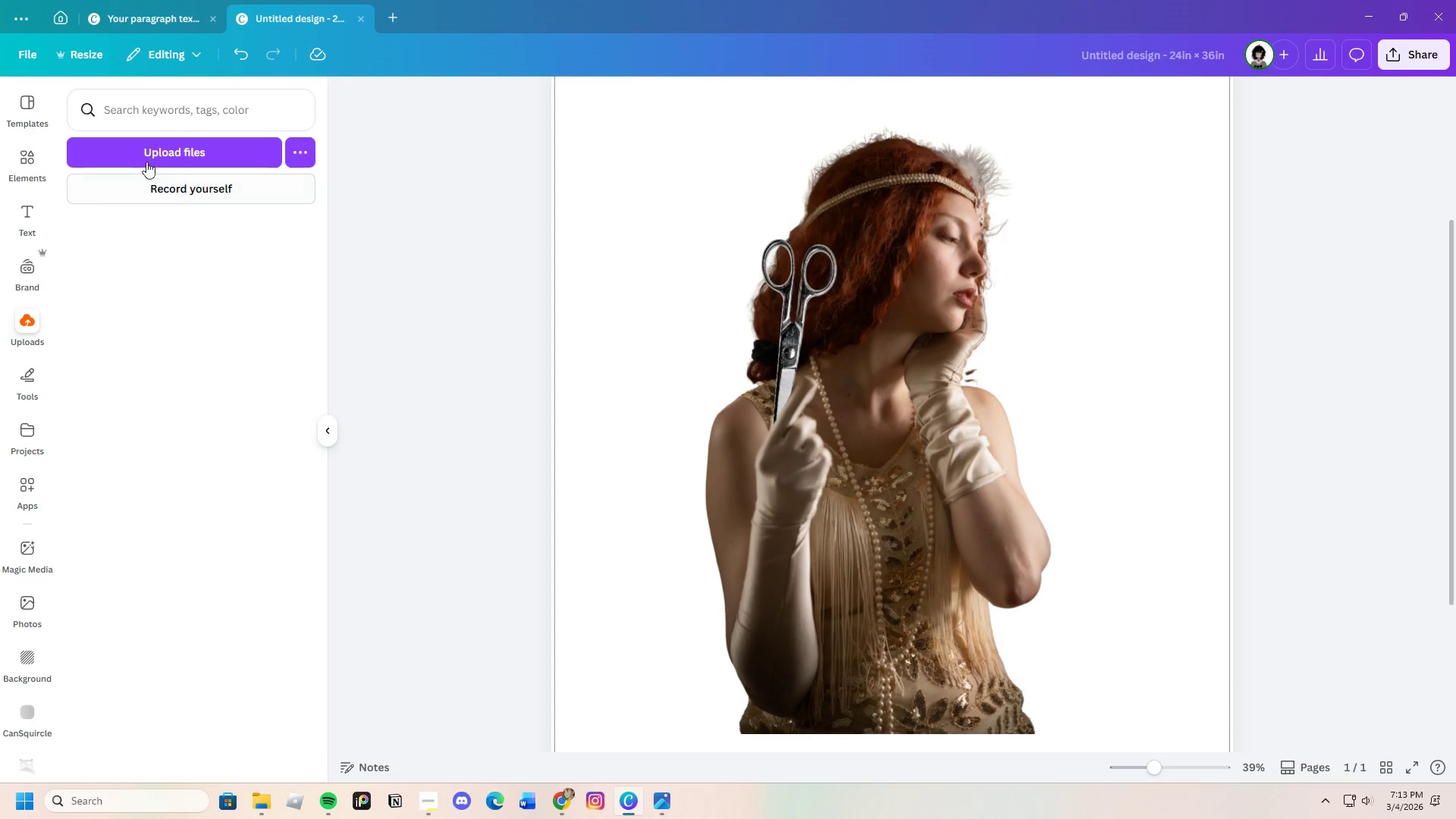 
left_click([145, 151])
 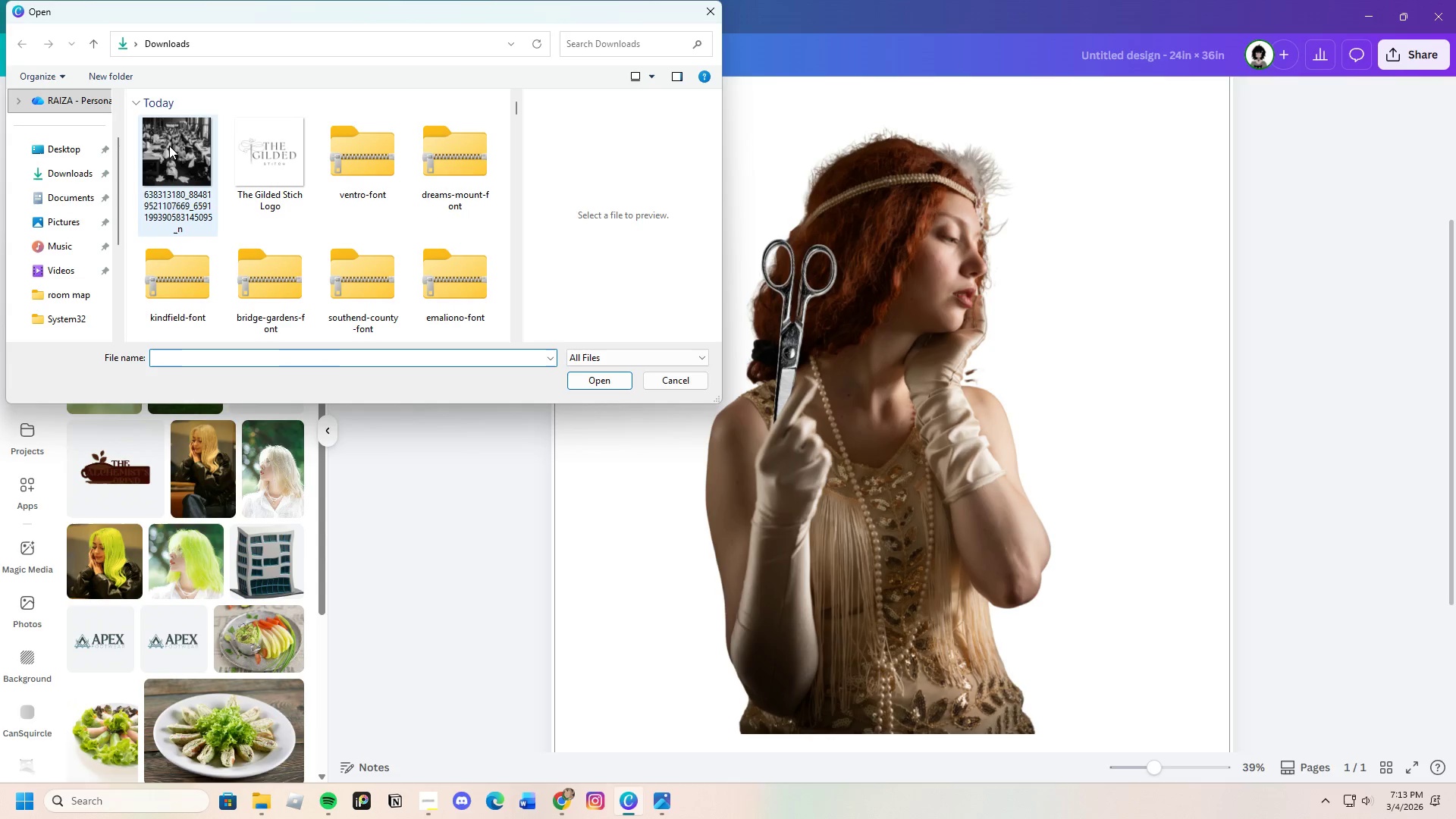 
left_click([174, 144])
 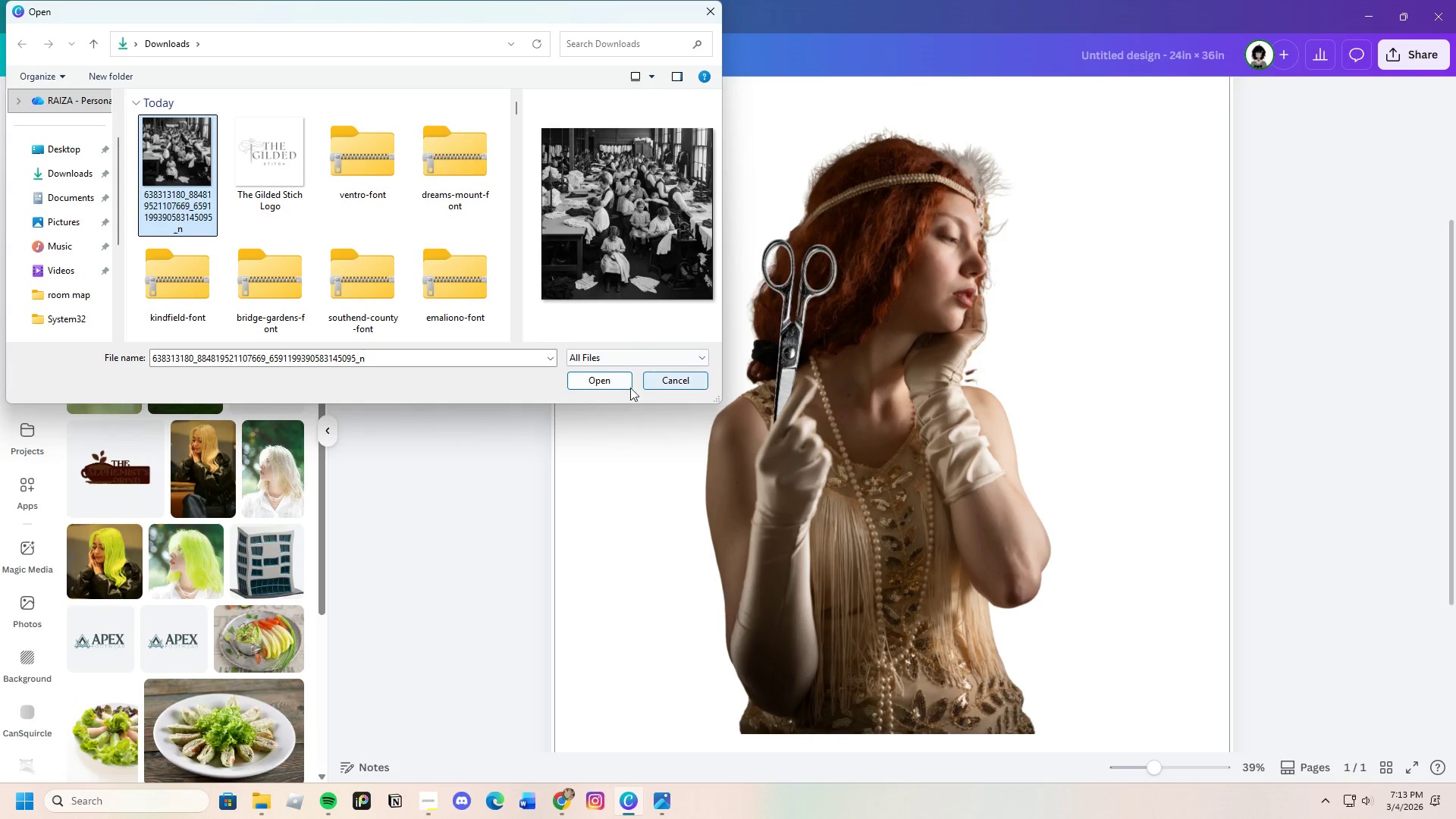 
left_click([606, 378])
 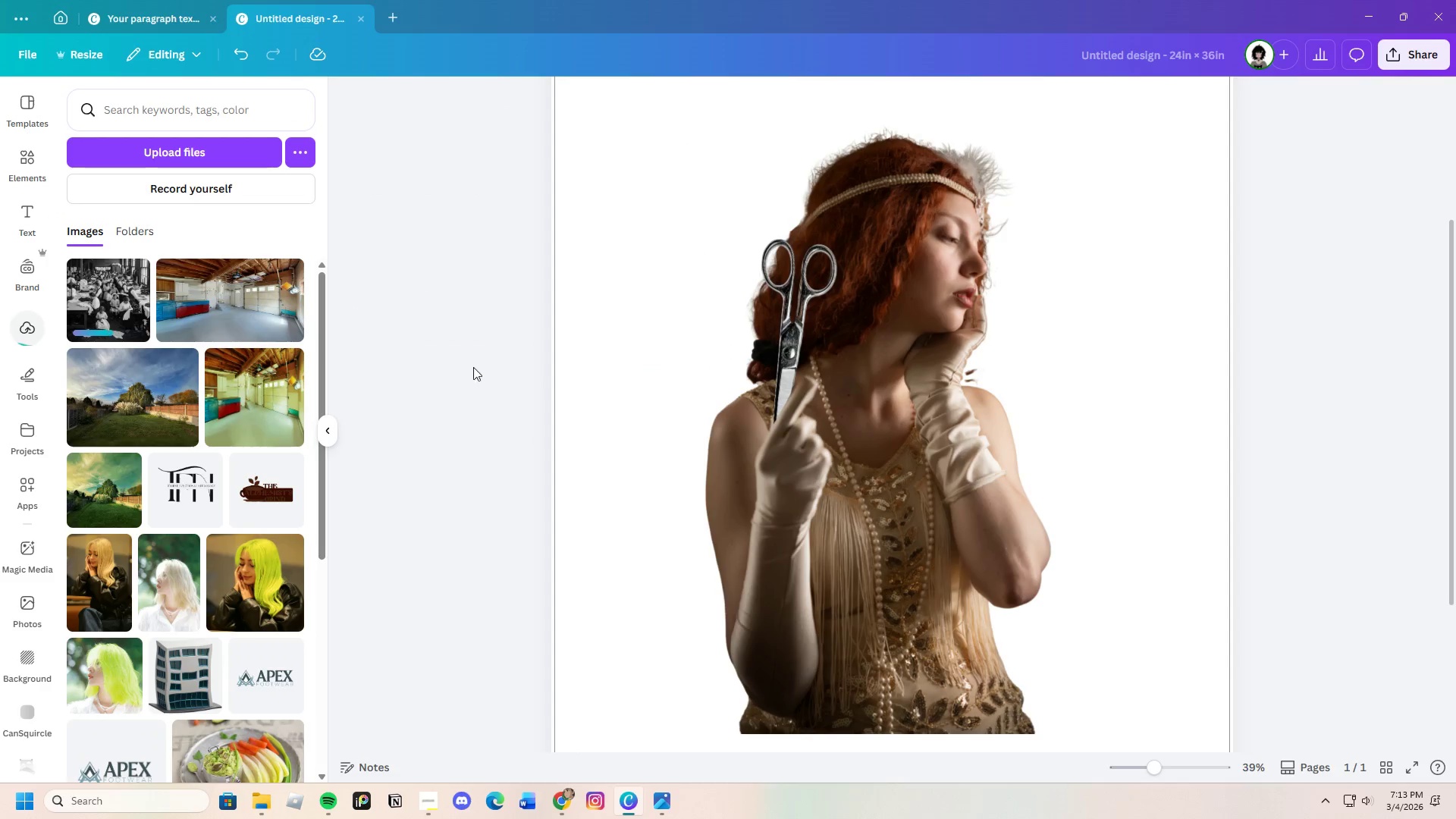 
mouse_move([201, 370])
 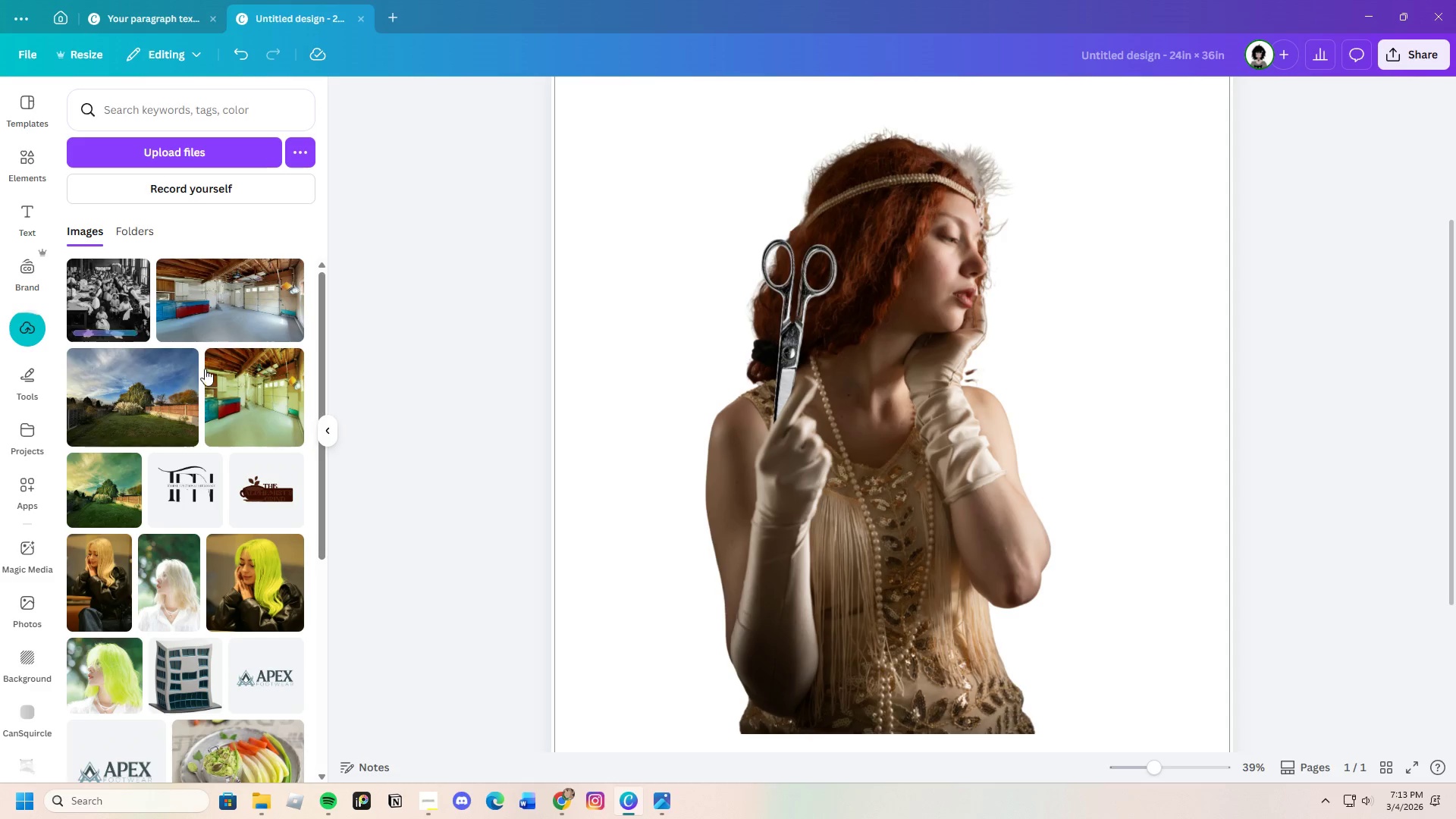 
mouse_move([198, 350])
 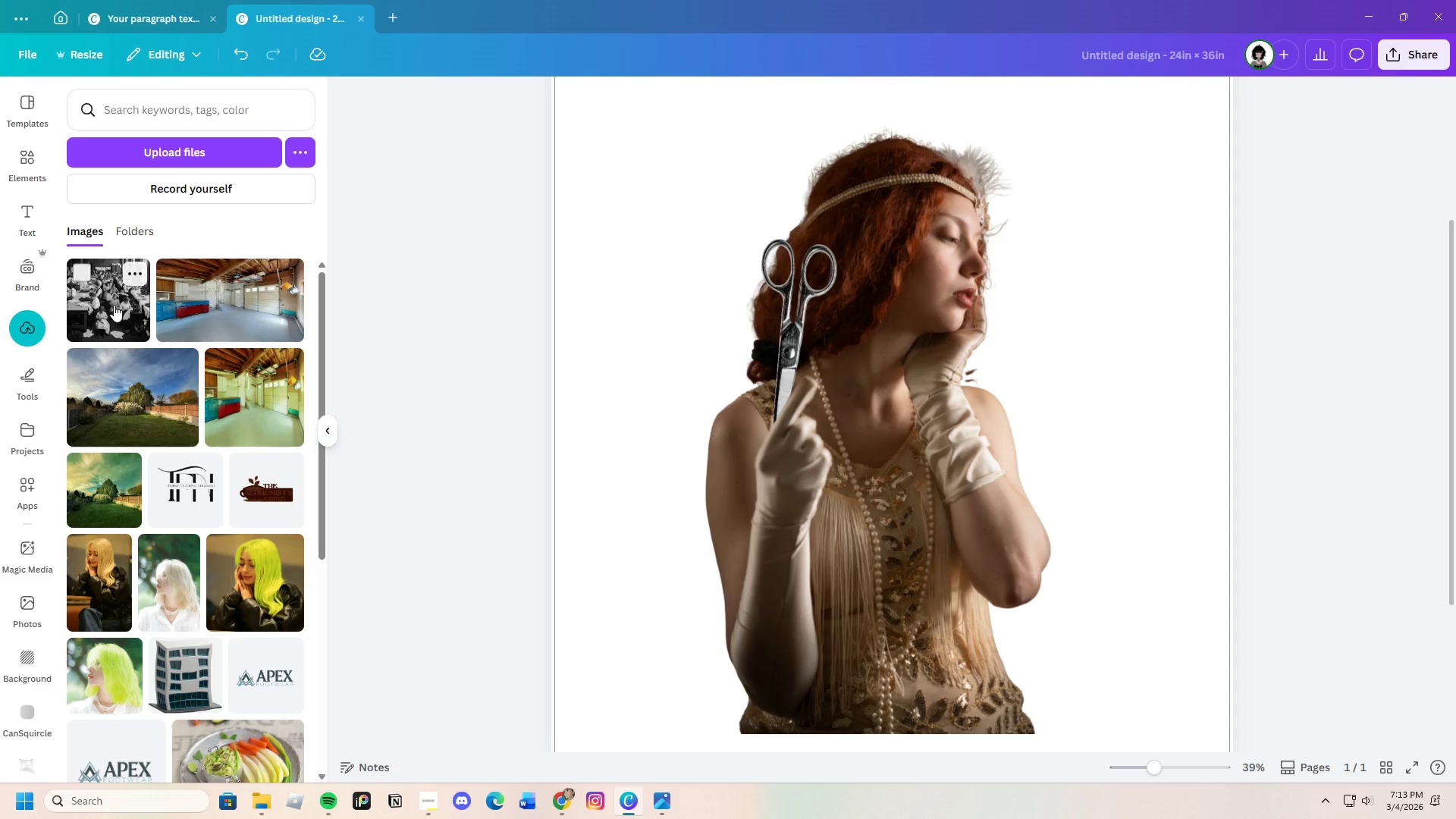 
left_click([111, 305])
 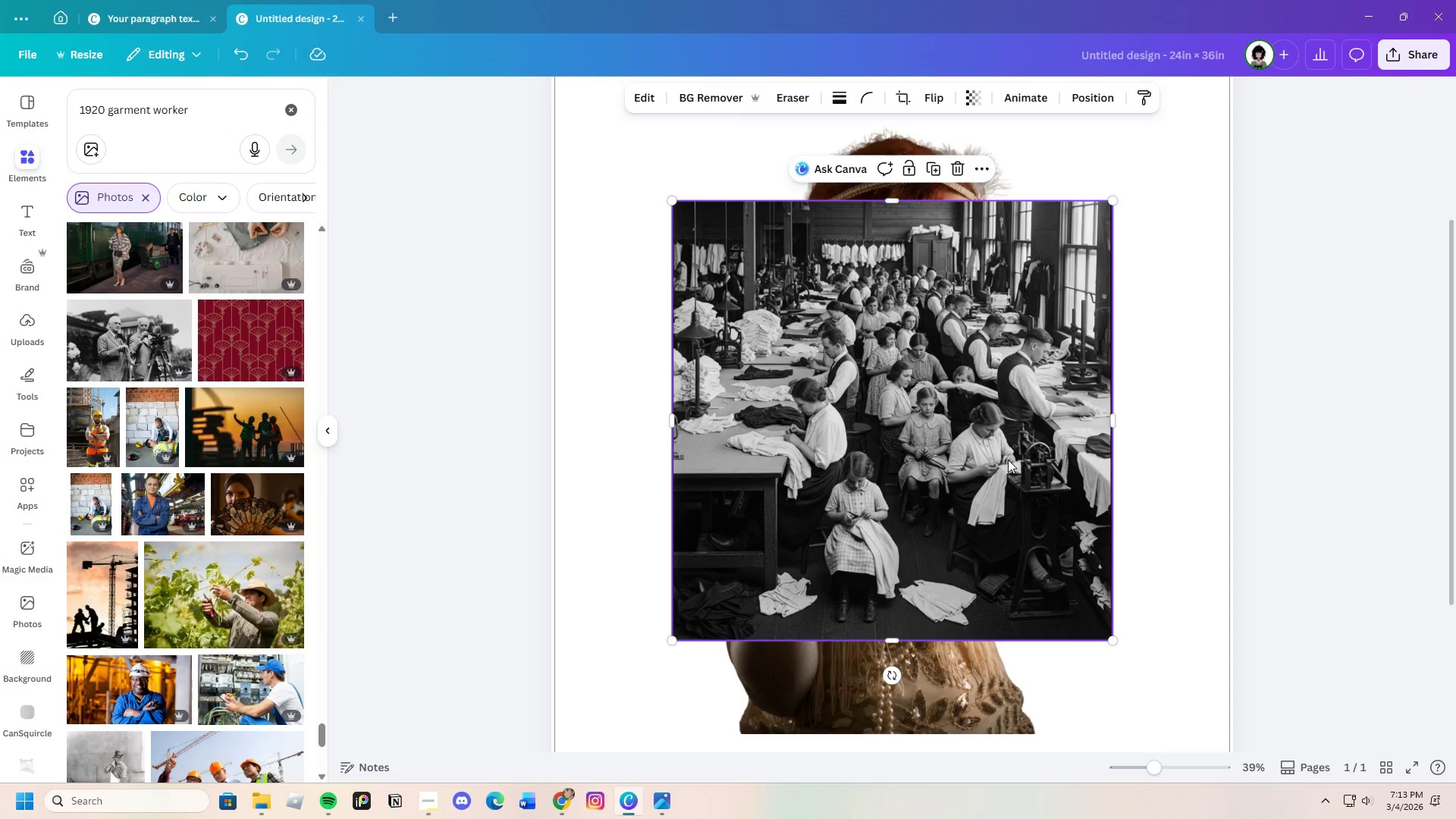 
left_click_drag(start_coordinate=[1003, 454], to_coordinate=[926, 419])
 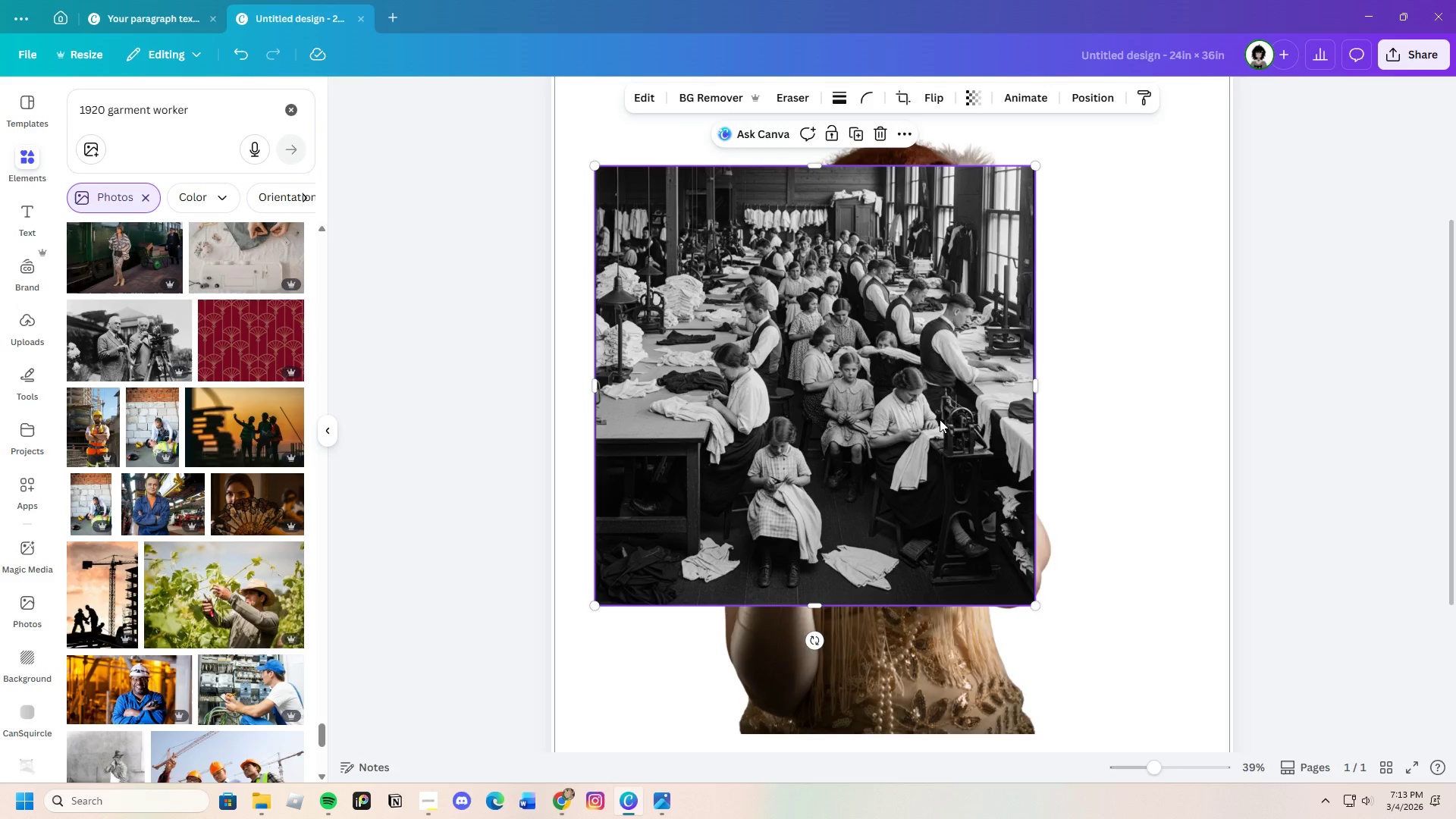 
right_click([940, 419])
 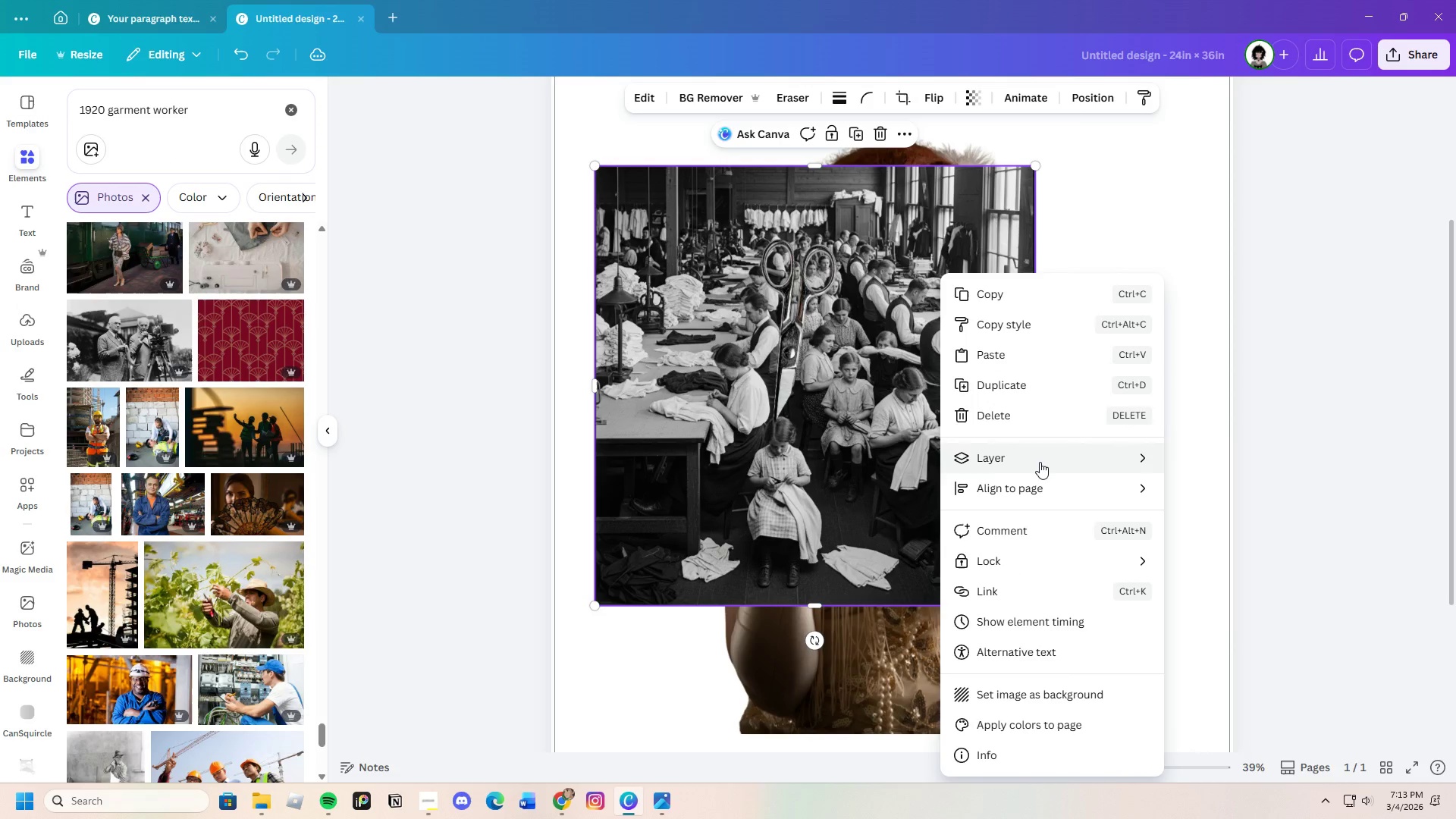 
left_click([1232, 514])
 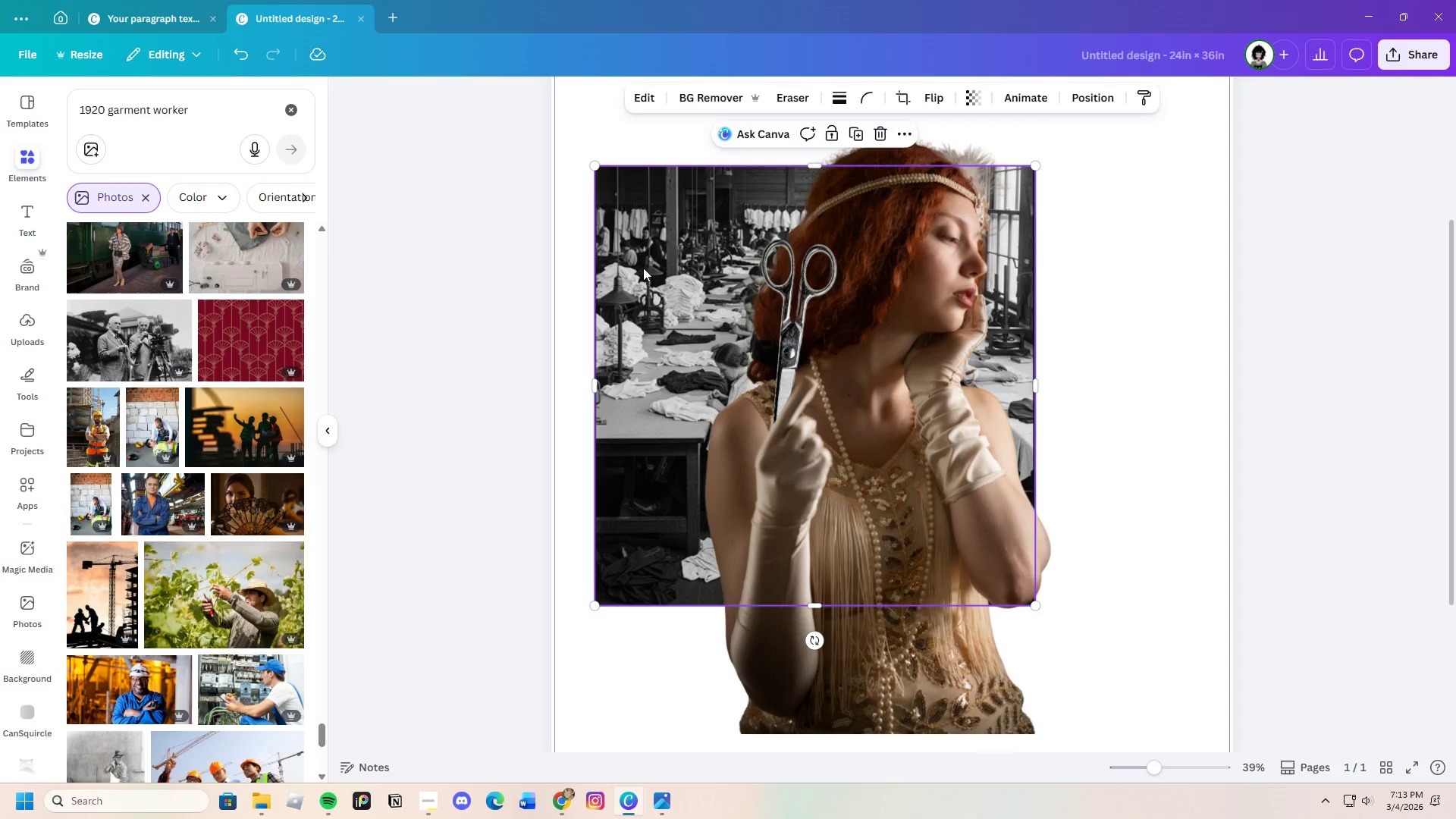 
scroll: coordinate [716, 413], scroll_direction: up, amount: 2.0
 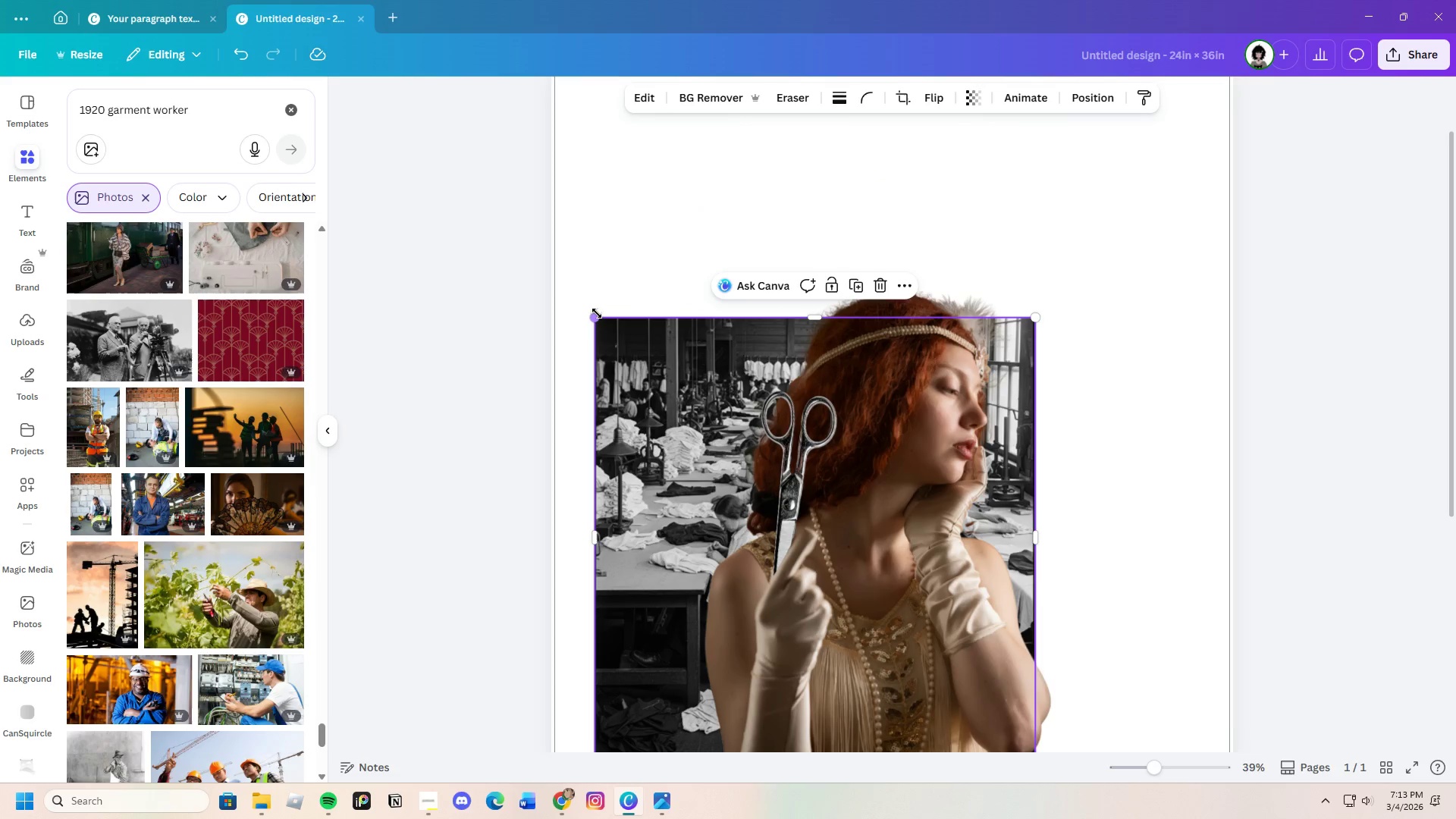 
left_click_drag(start_coordinate=[597, 313], to_coordinate=[529, 209])
 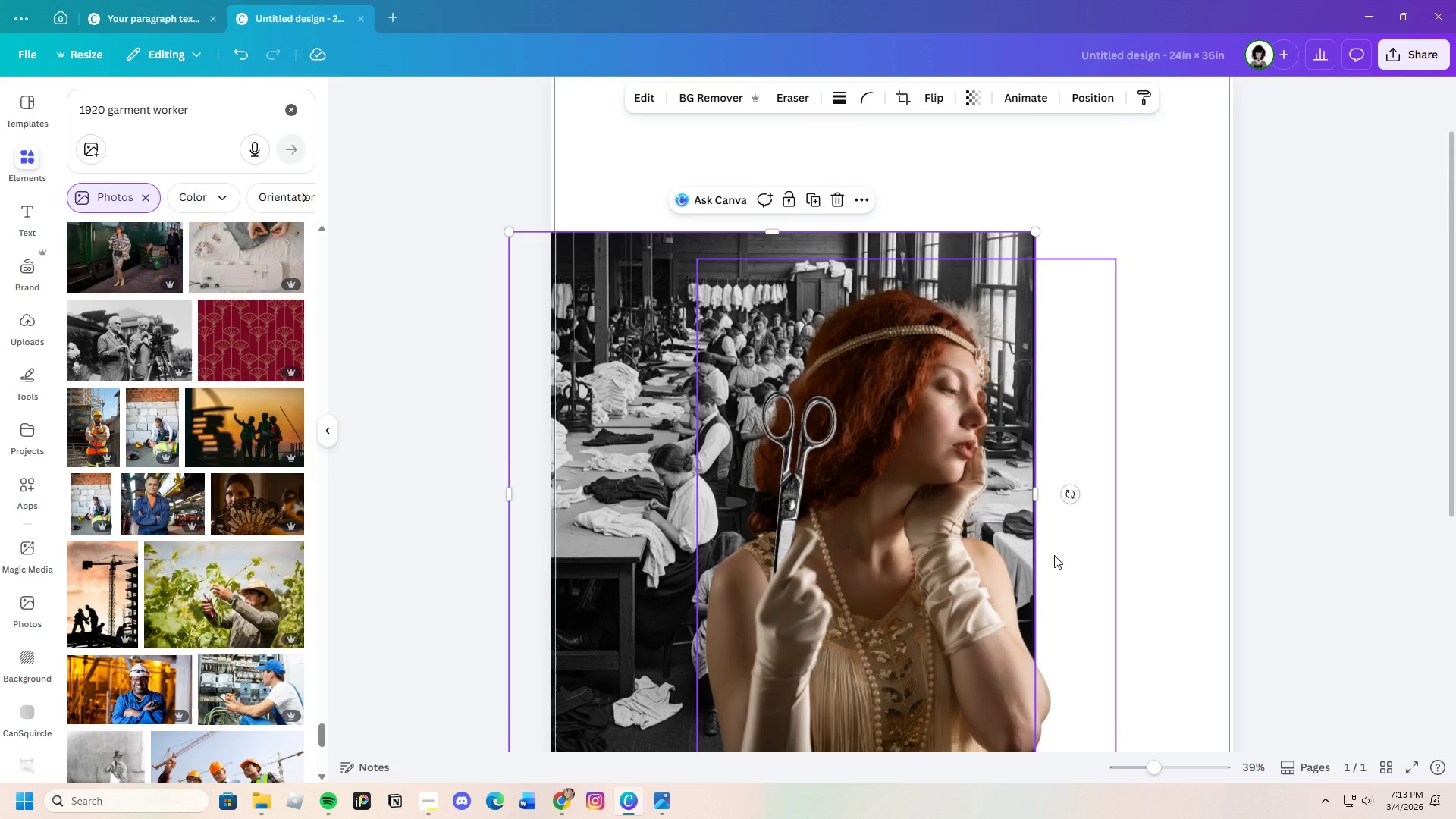 
scroll: coordinate [1054, 555], scroll_direction: down, amount: 3.0
 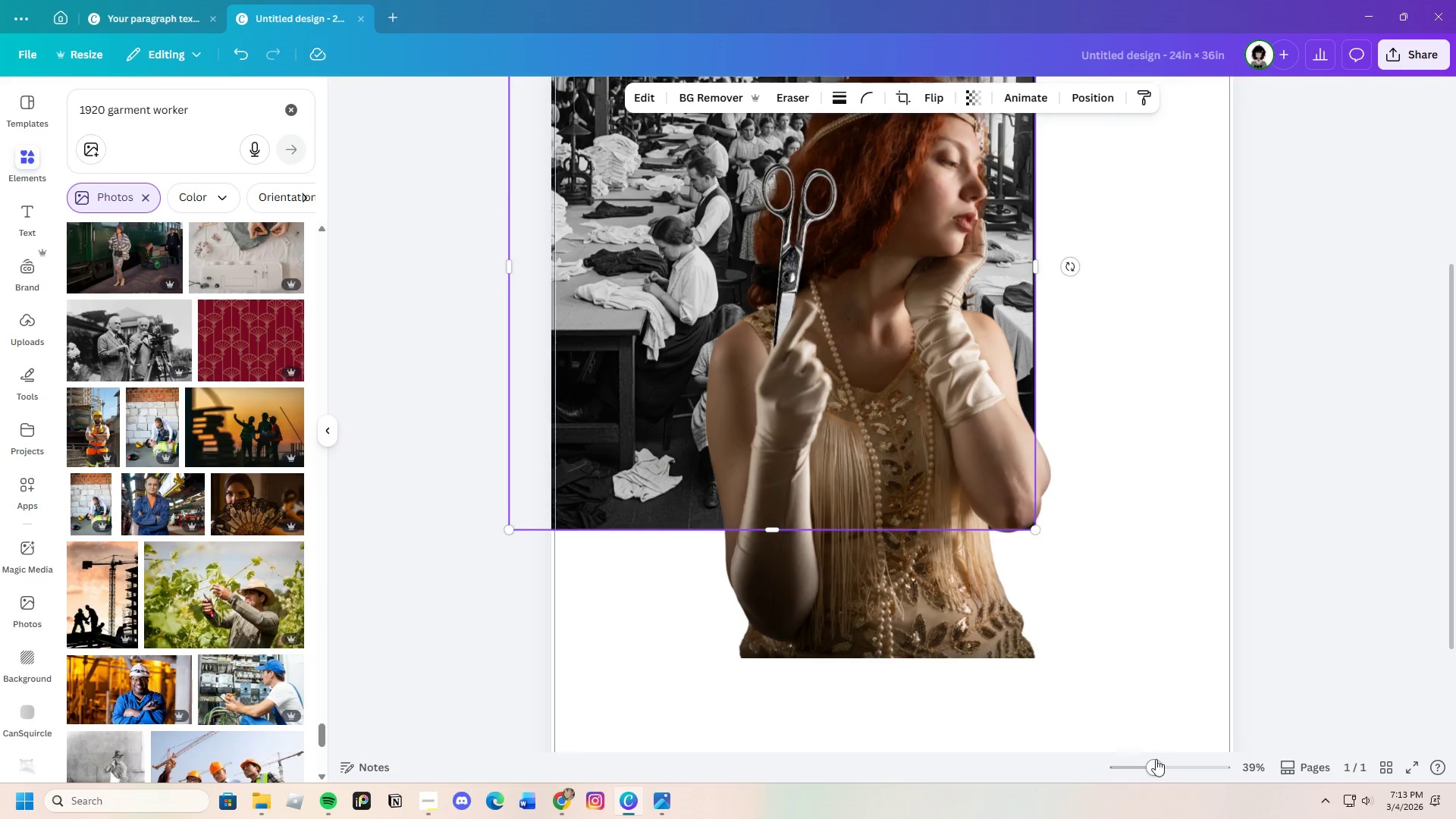 
left_click_drag(start_coordinate=[1149, 761], to_coordinate=[1134, 771])
 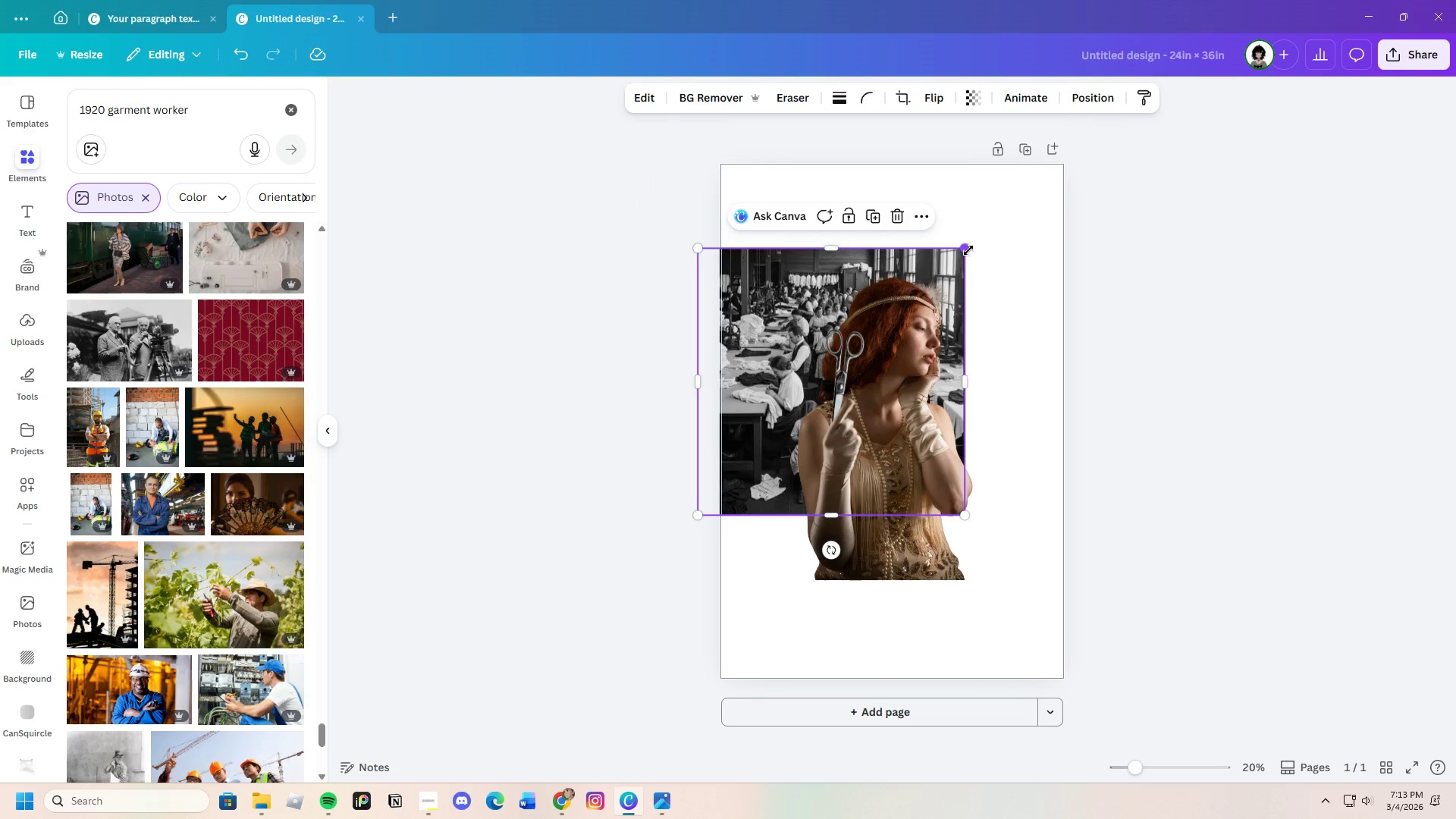 
left_click_drag(start_coordinate=[968, 248], to_coordinate=[1119, 184])
 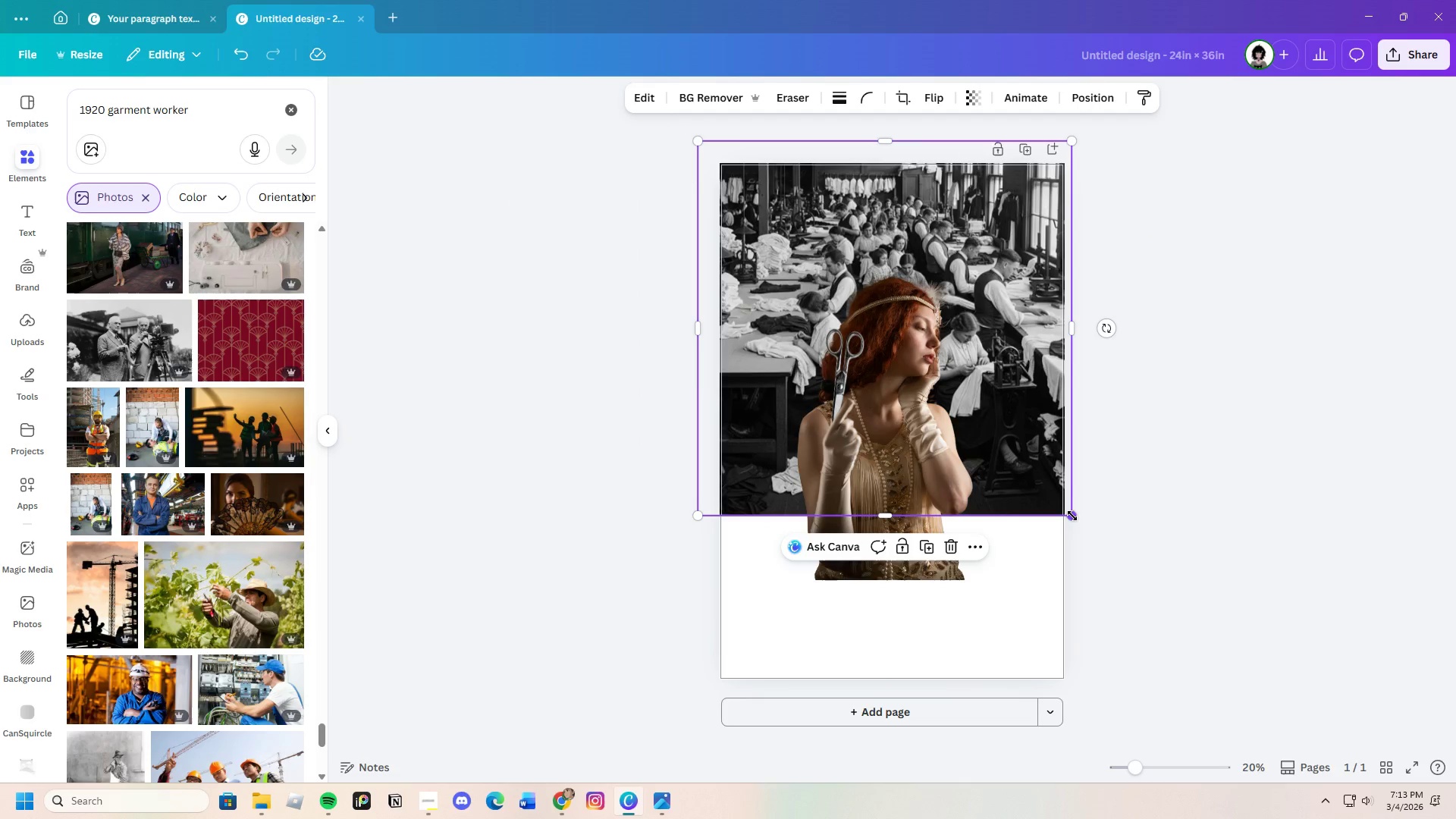 
left_click_drag(start_coordinate=[1069, 519], to_coordinate=[1216, 693])
 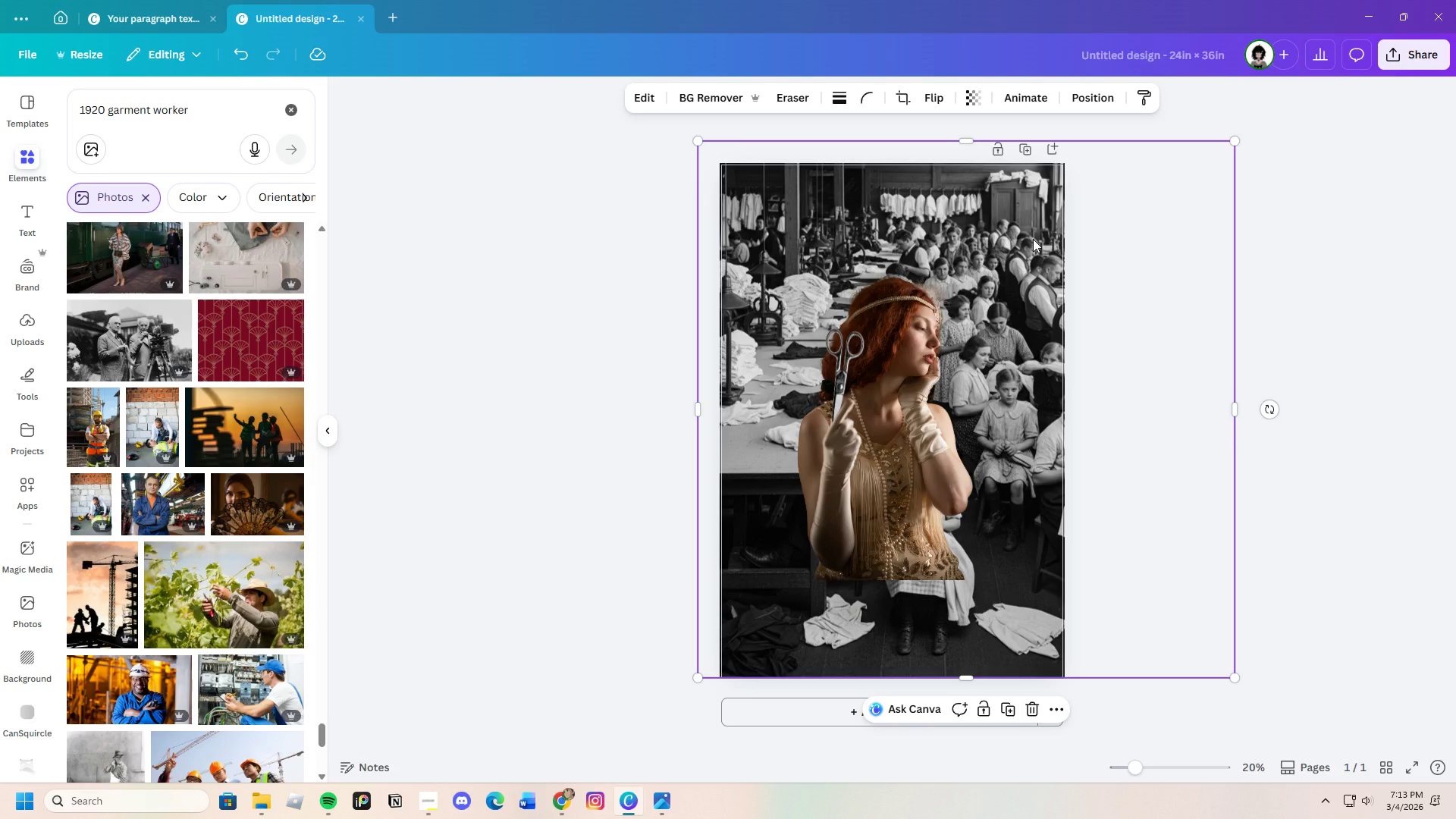 
left_click_drag(start_coordinate=[1033, 239], to_coordinate=[954, 223])
 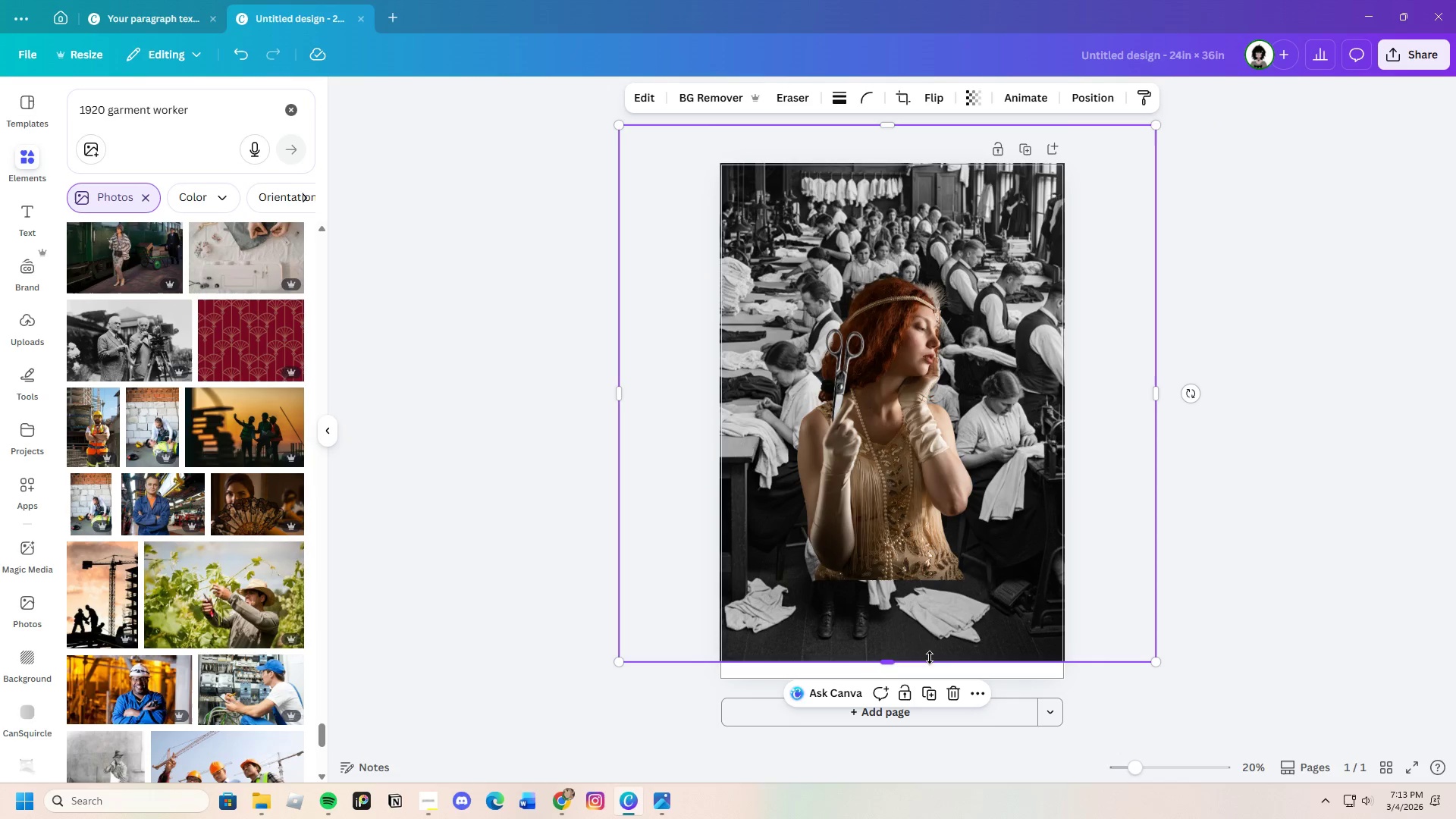 
left_click_drag(start_coordinate=[886, 661], to_coordinate=[904, 686])
 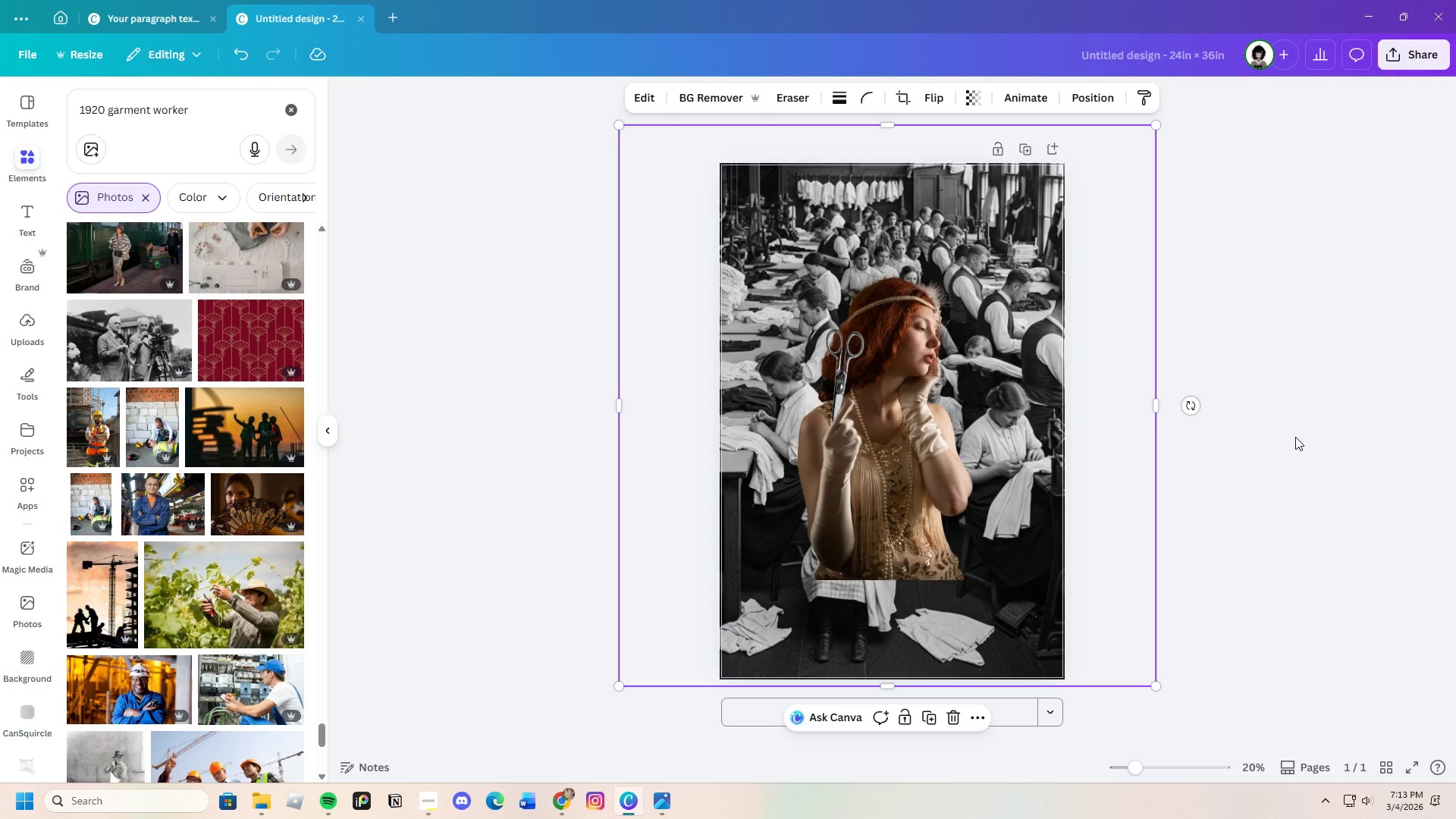 
left_click([1295, 437])
 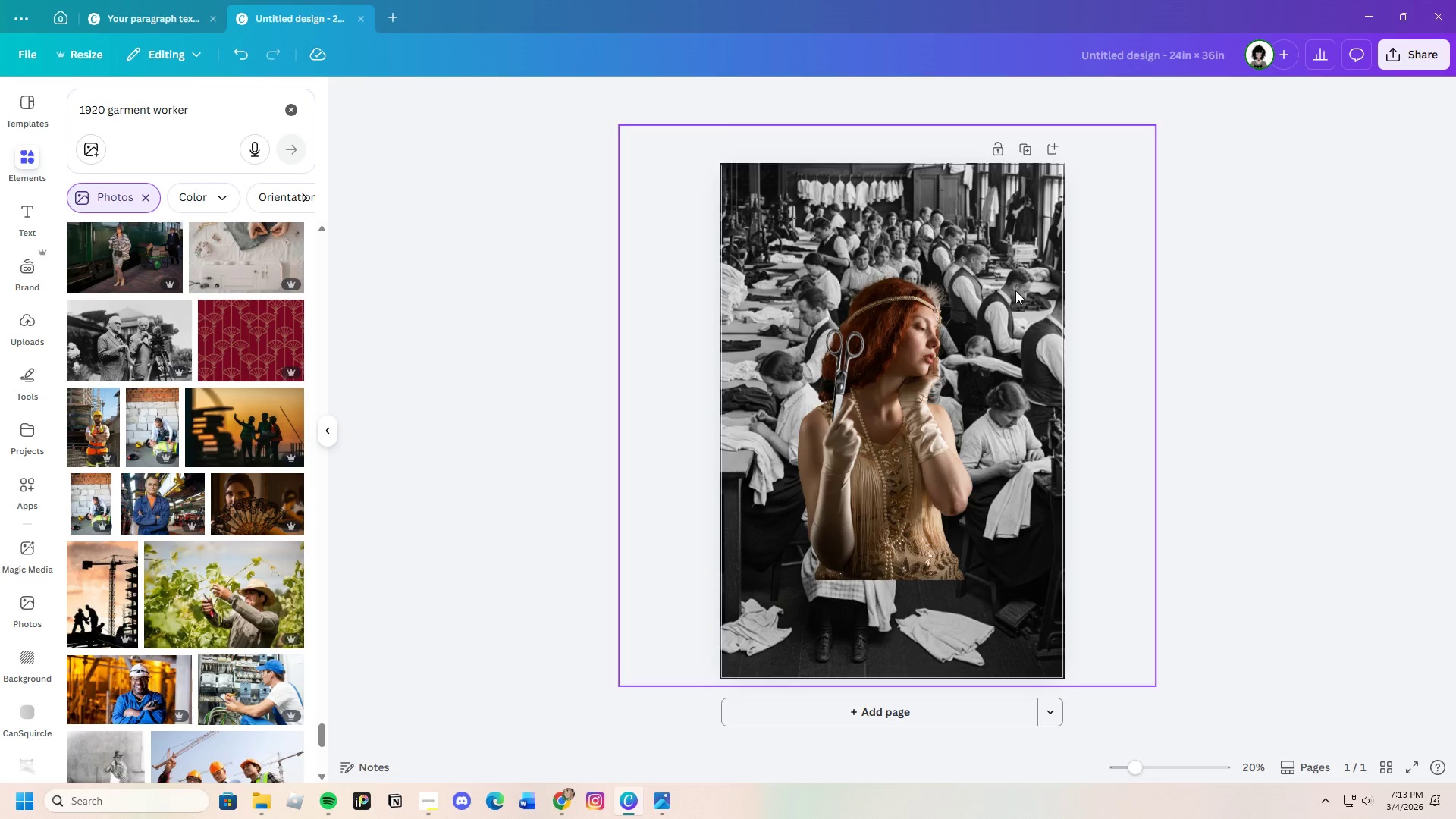 
mouse_move([1002, 276])
 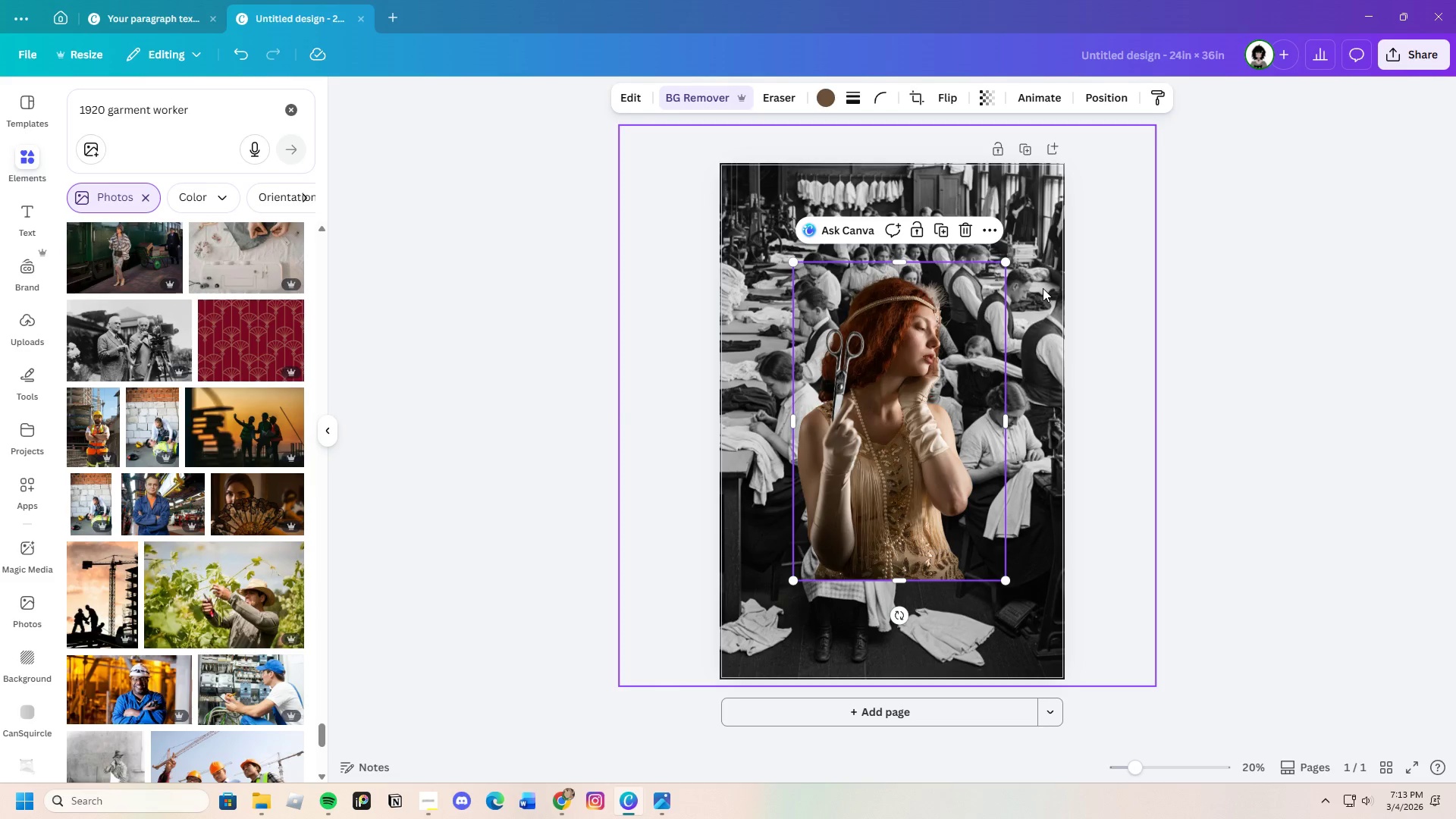 
left_click([1043, 288])
 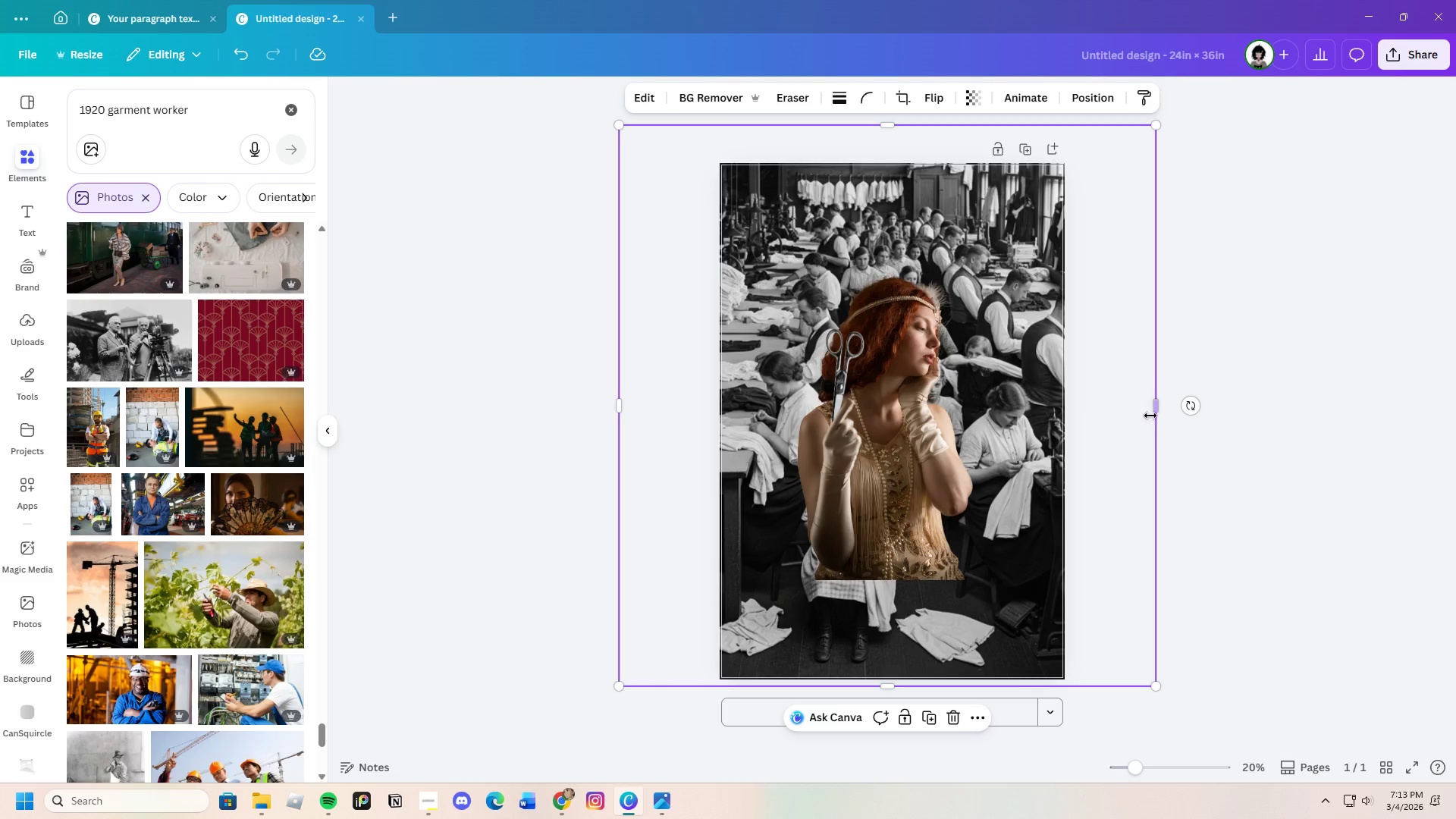 
left_click_drag(start_coordinate=[1155, 407], to_coordinate=[1086, 415])
 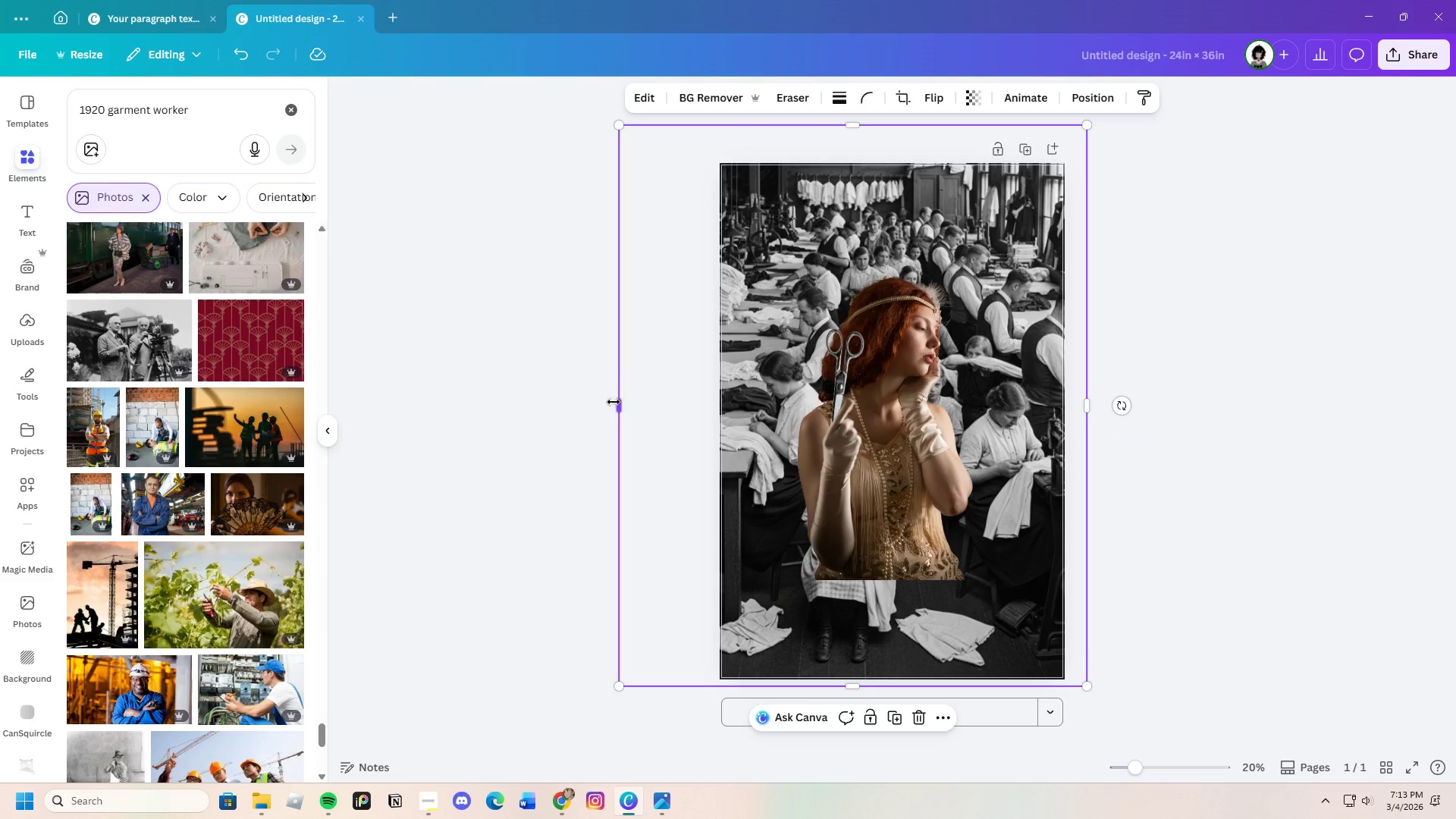 
left_click_drag(start_coordinate=[616, 402], to_coordinate=[700, 406])
 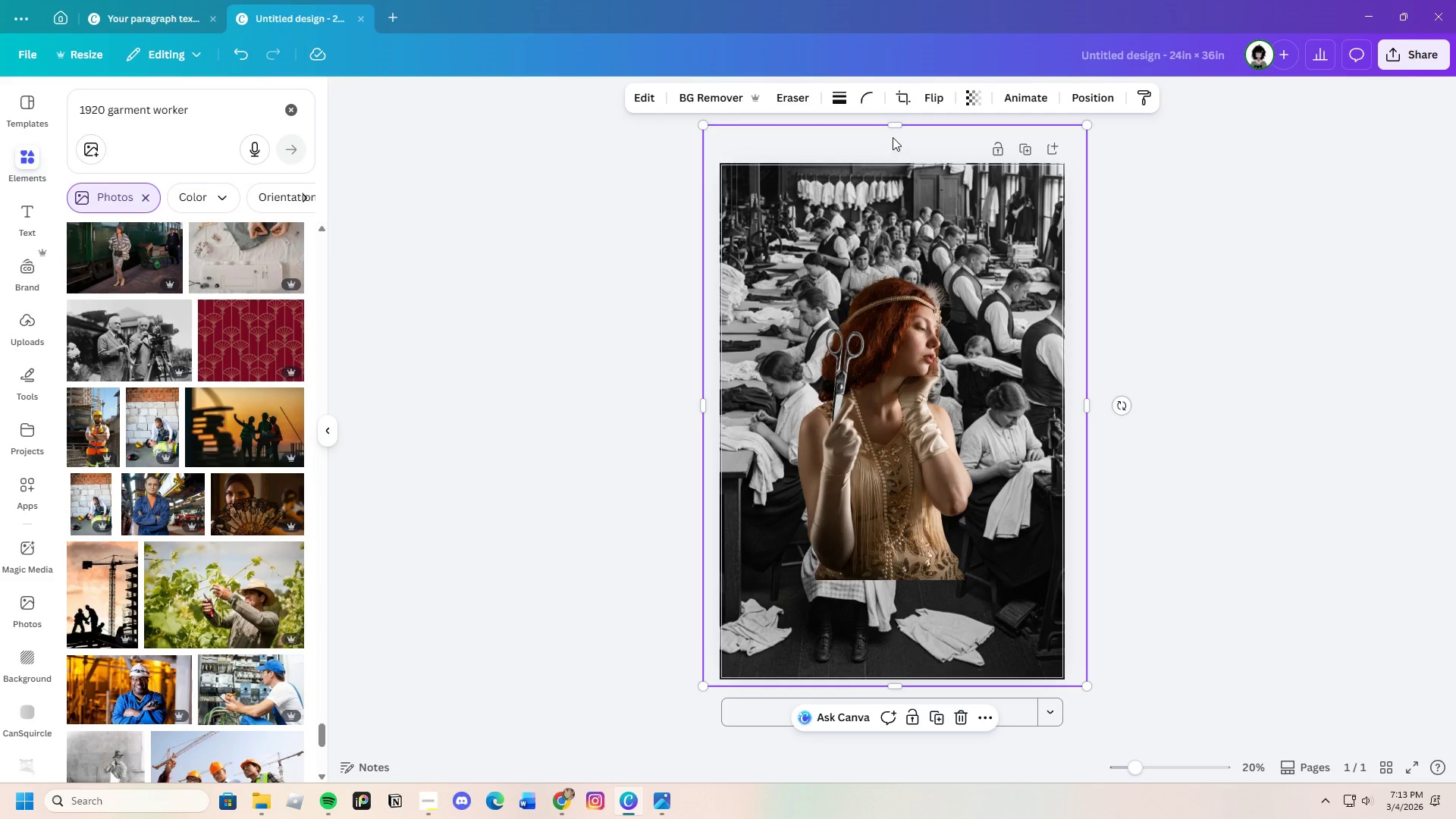 
left_click_drag(start_coordinate=[895, 126], to_coordinate=[900, 146])
 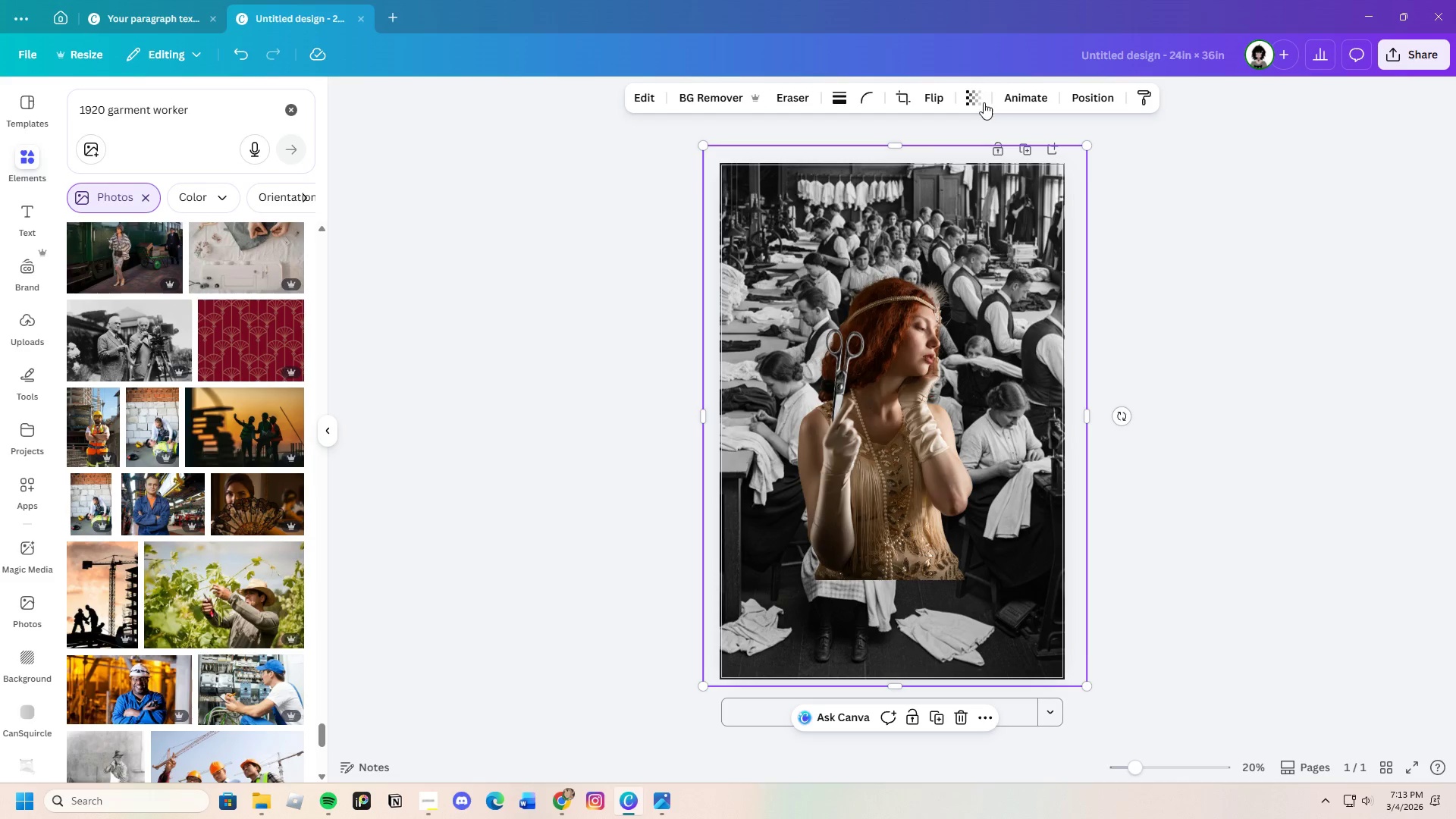 
left_click([976, 100])
 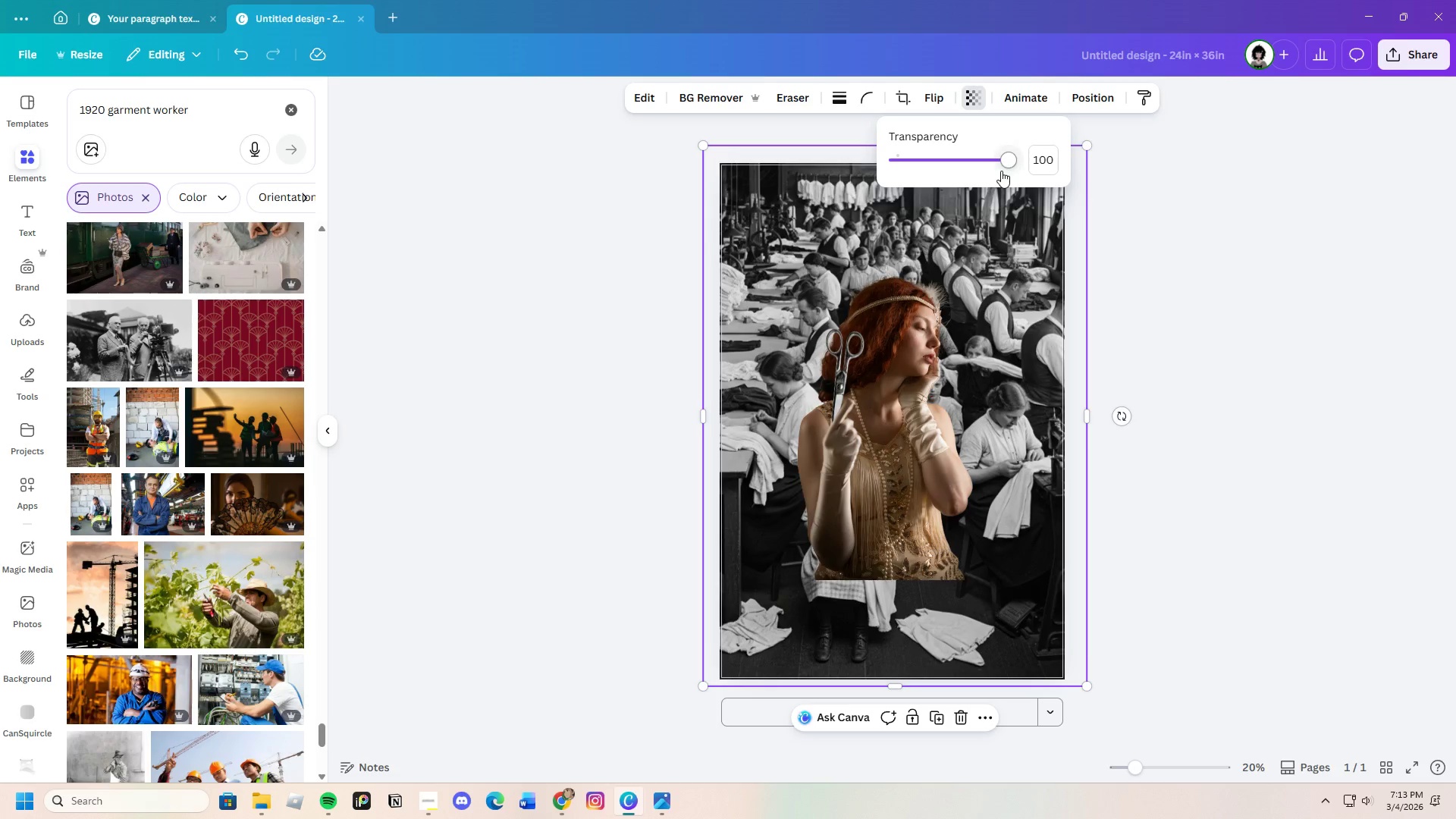 
left_click_drag(start_coordinate=[1001, 171], to_coordinate=[976, 212])
 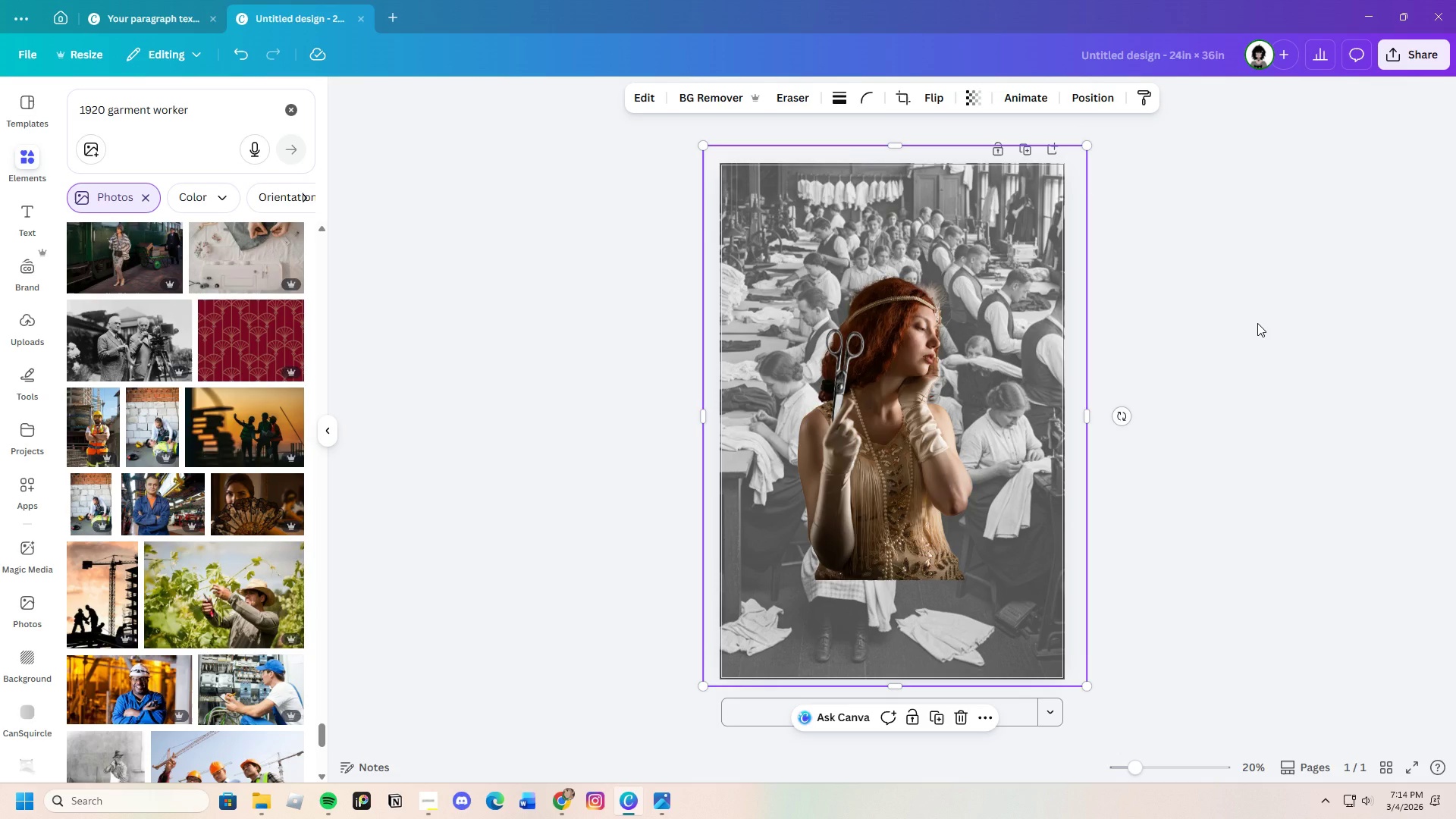 
double_click([1257, 323])
 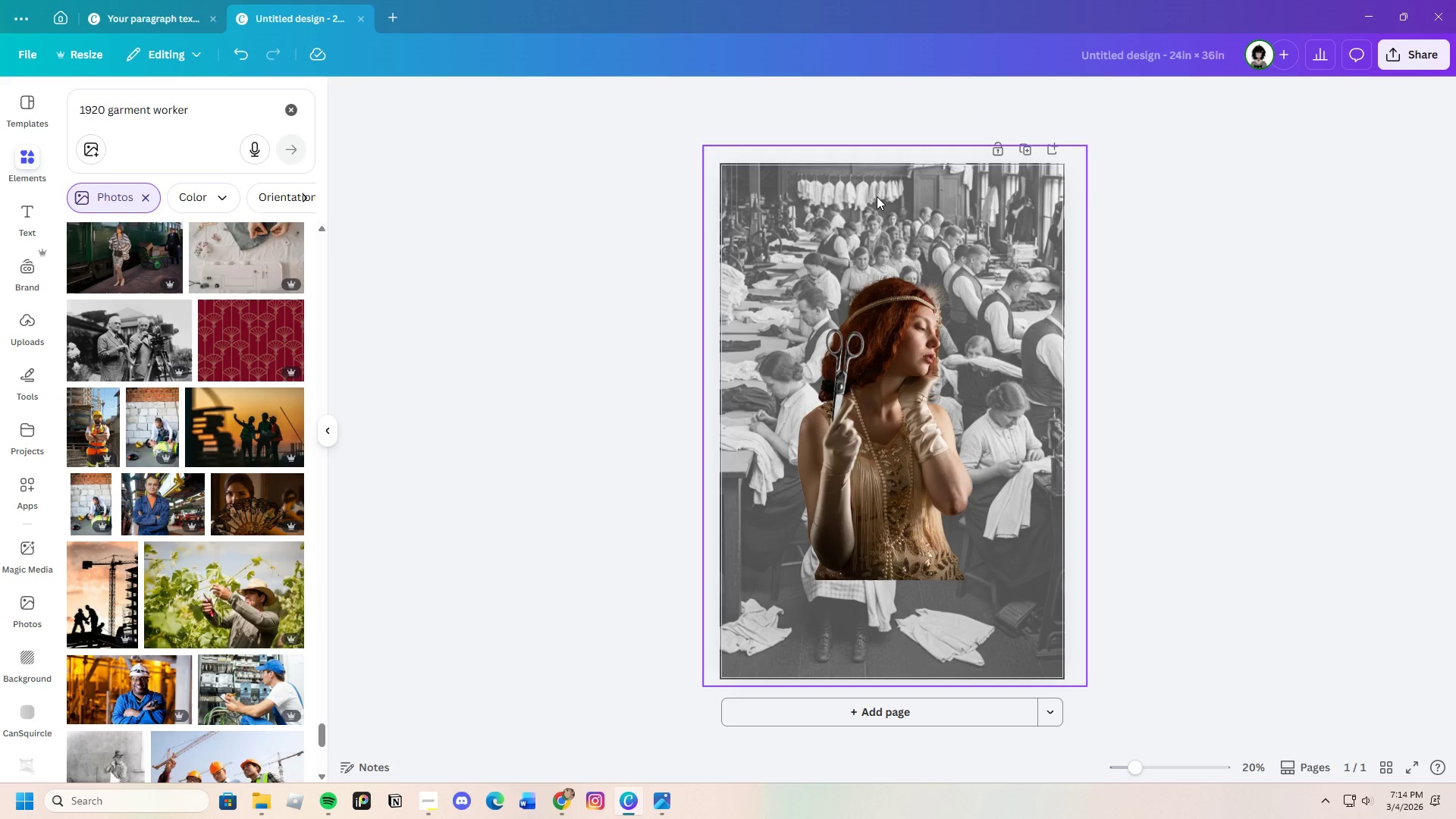 
left_click([877, 196])
 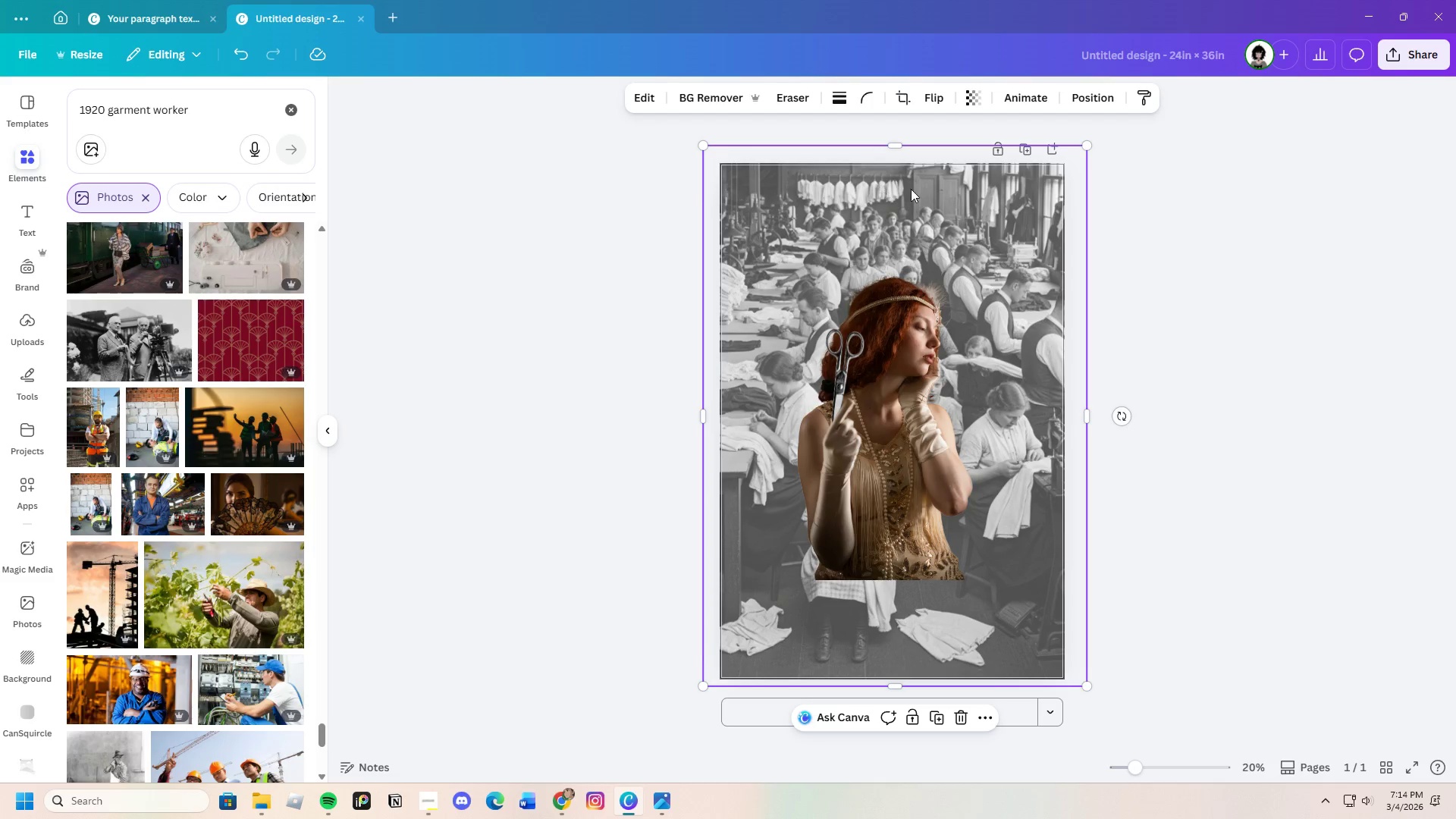 
left_click([1370, 320])
 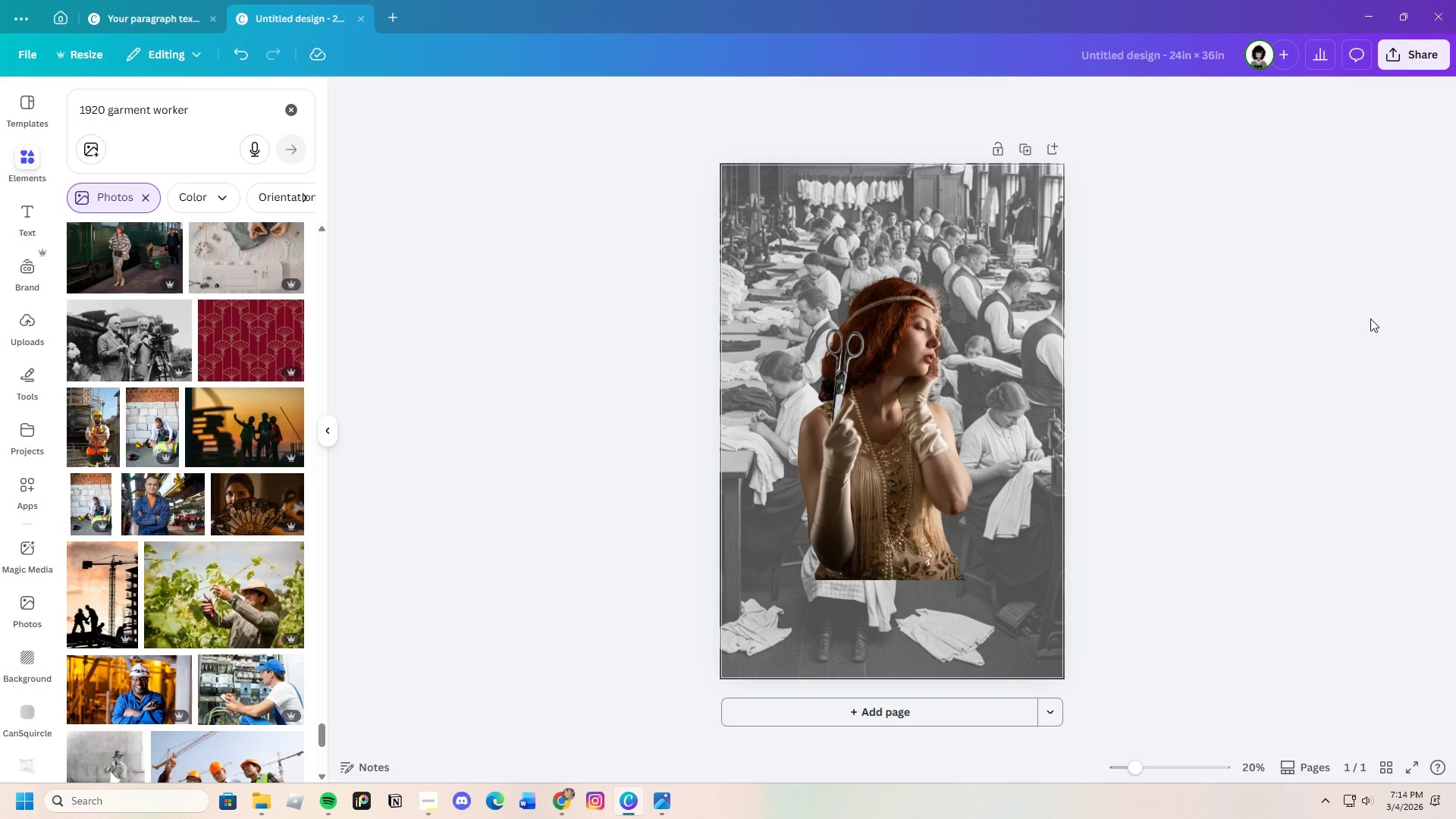 
left_click([1370, 318])
 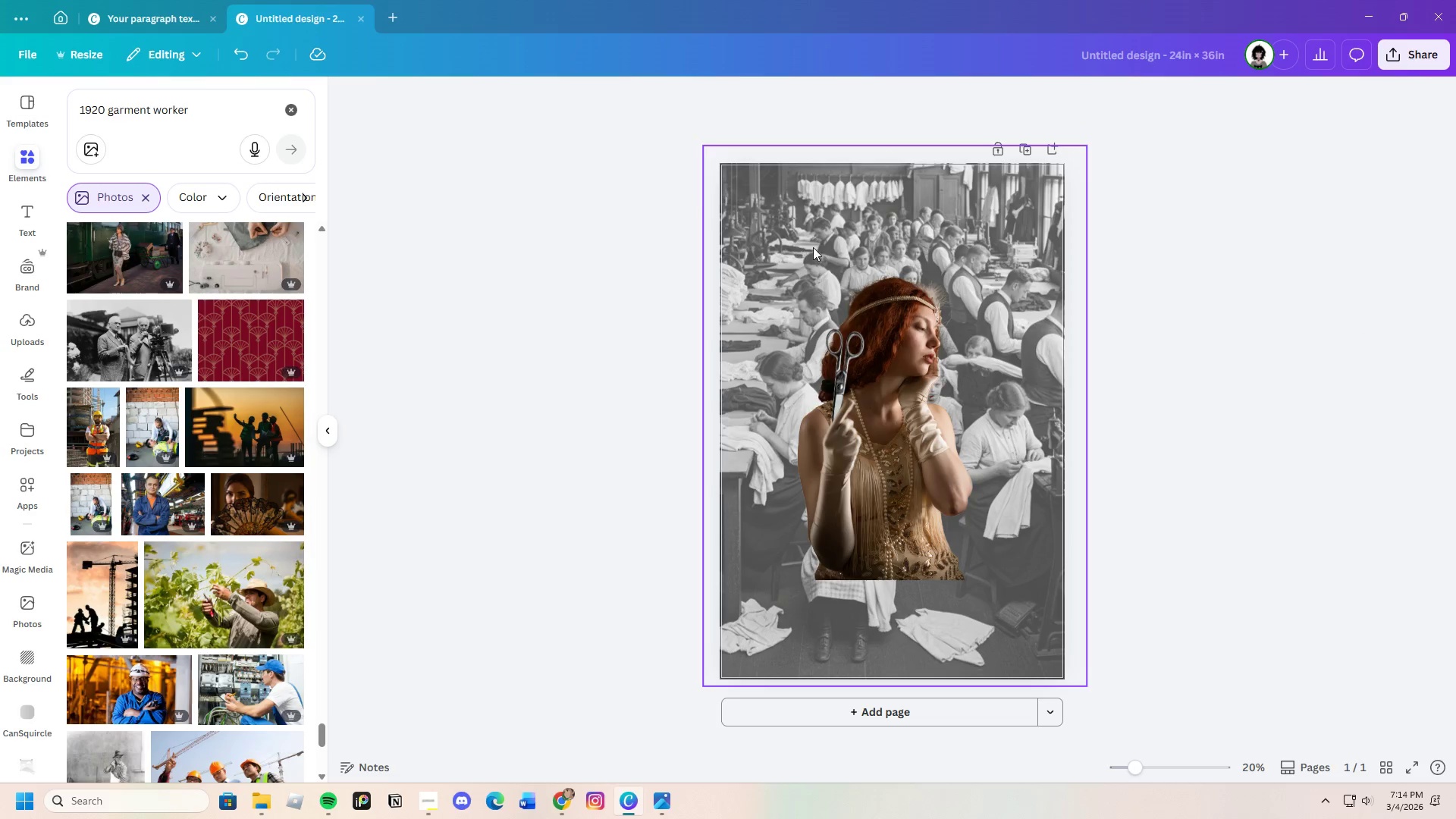 
left_click([789, 225])
 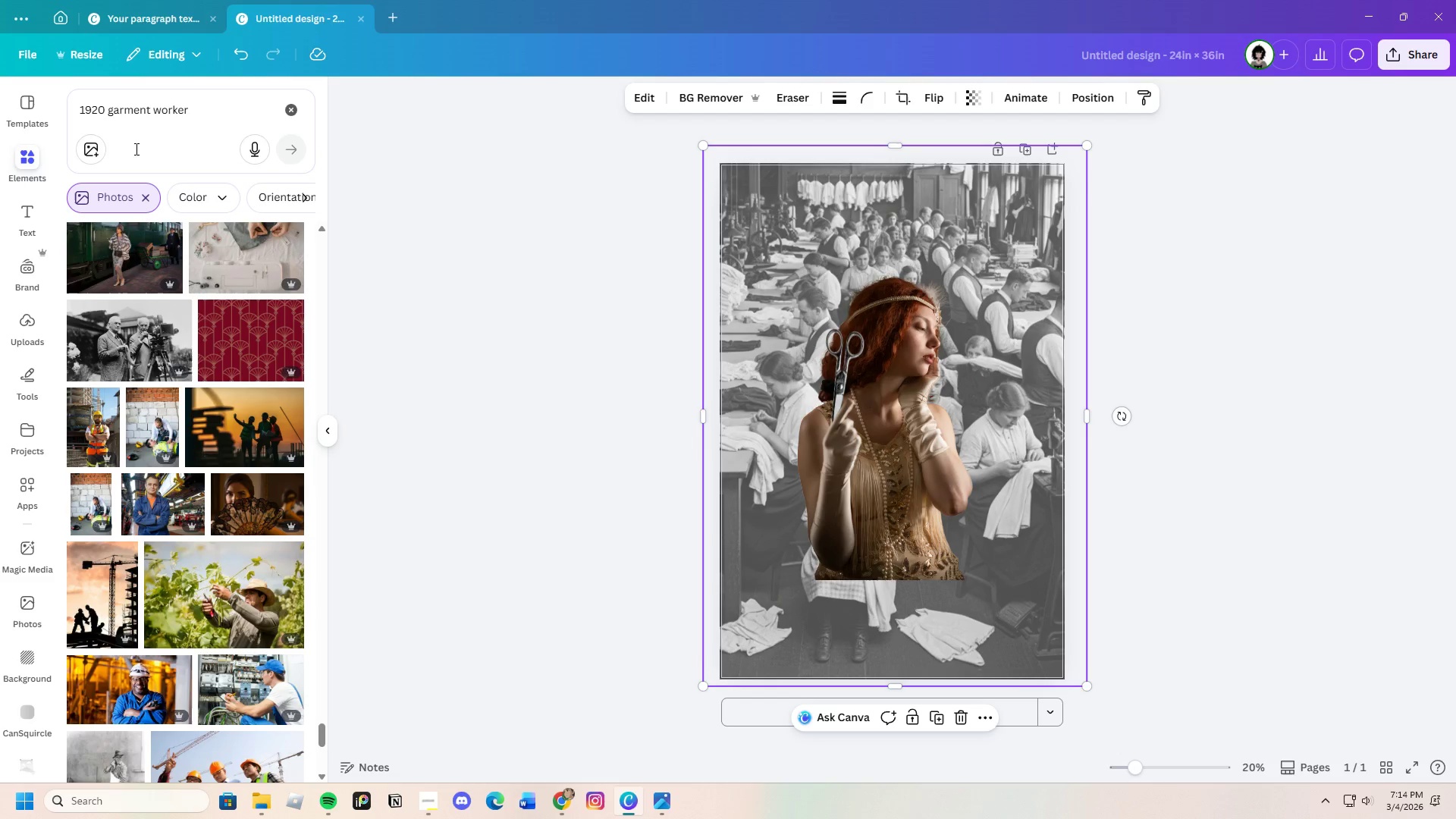 
left_click_drag(start_coordinate=[196, 107], to_coordinate=[37, 115])
 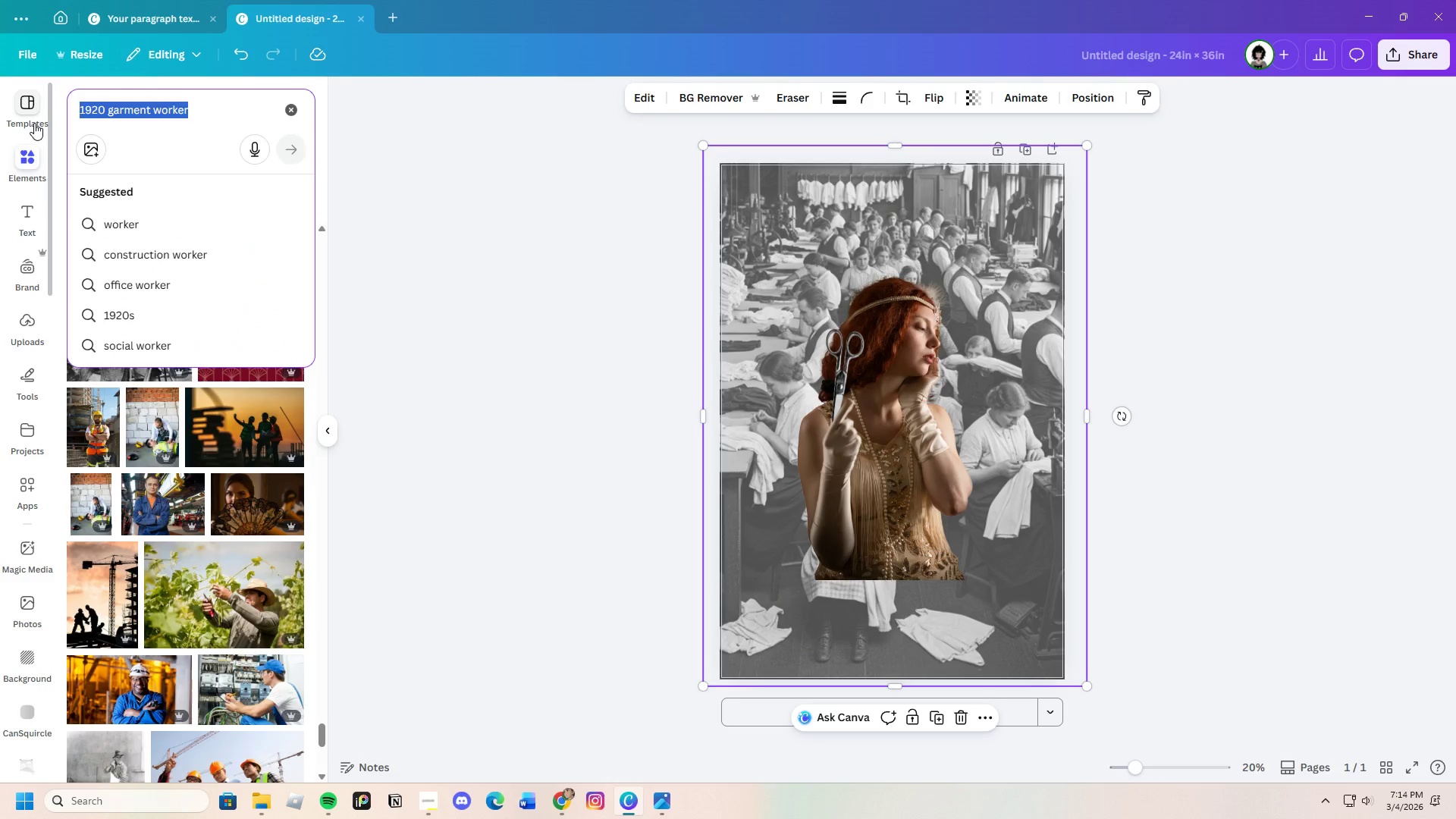 
key(Backspace)
type(vintage background)
 